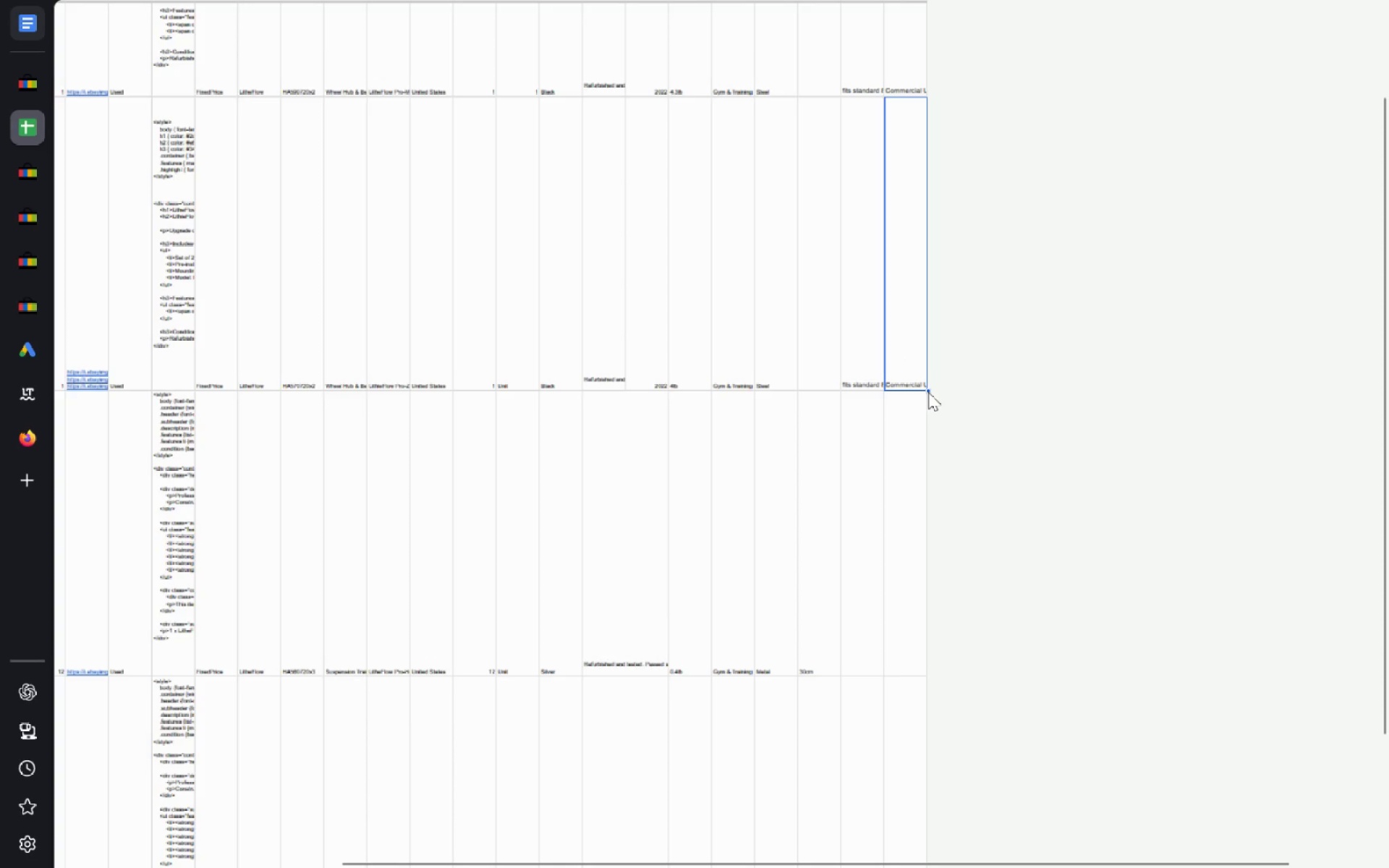 
left_click([928, 388])
 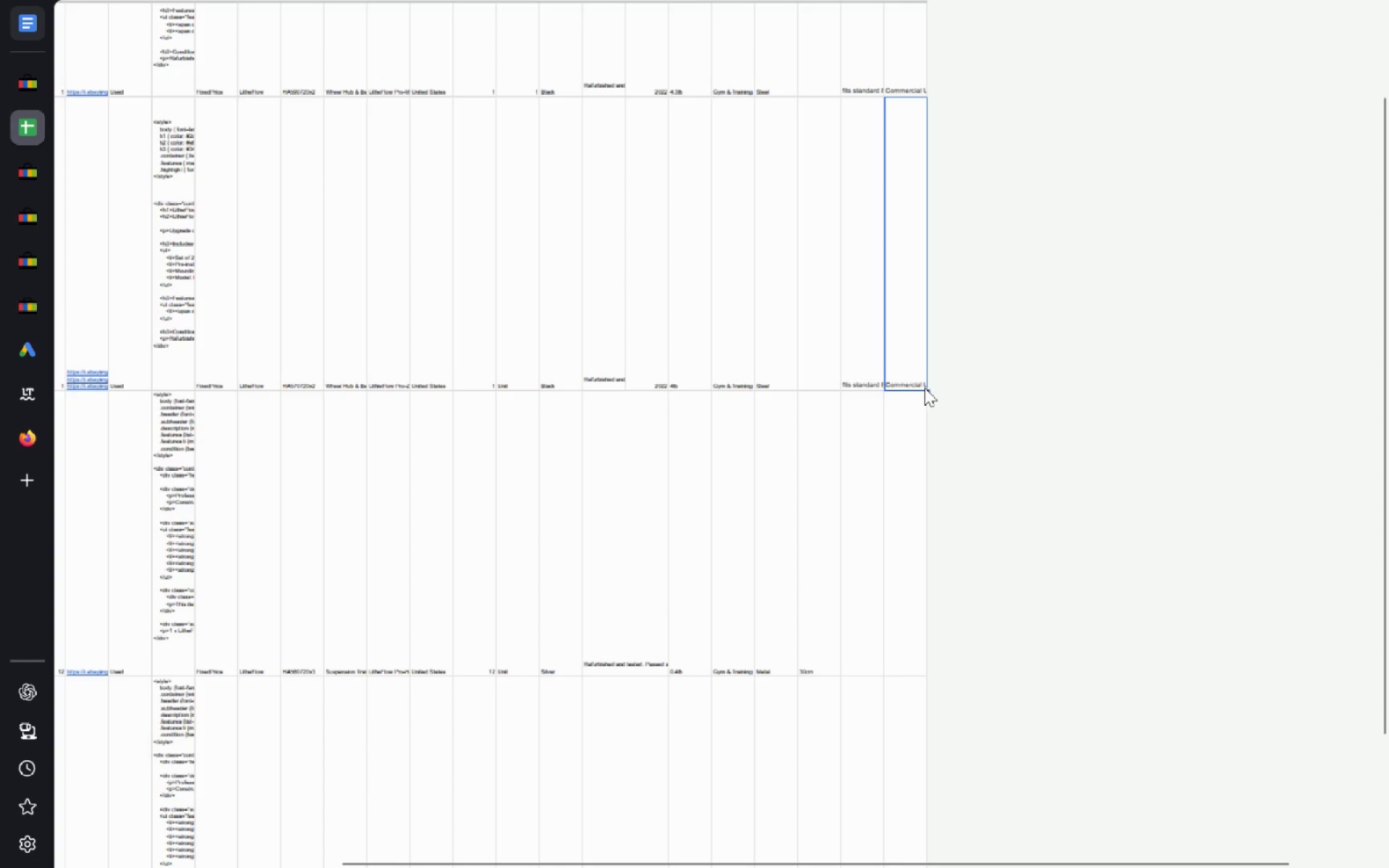 
wait(5.75)
 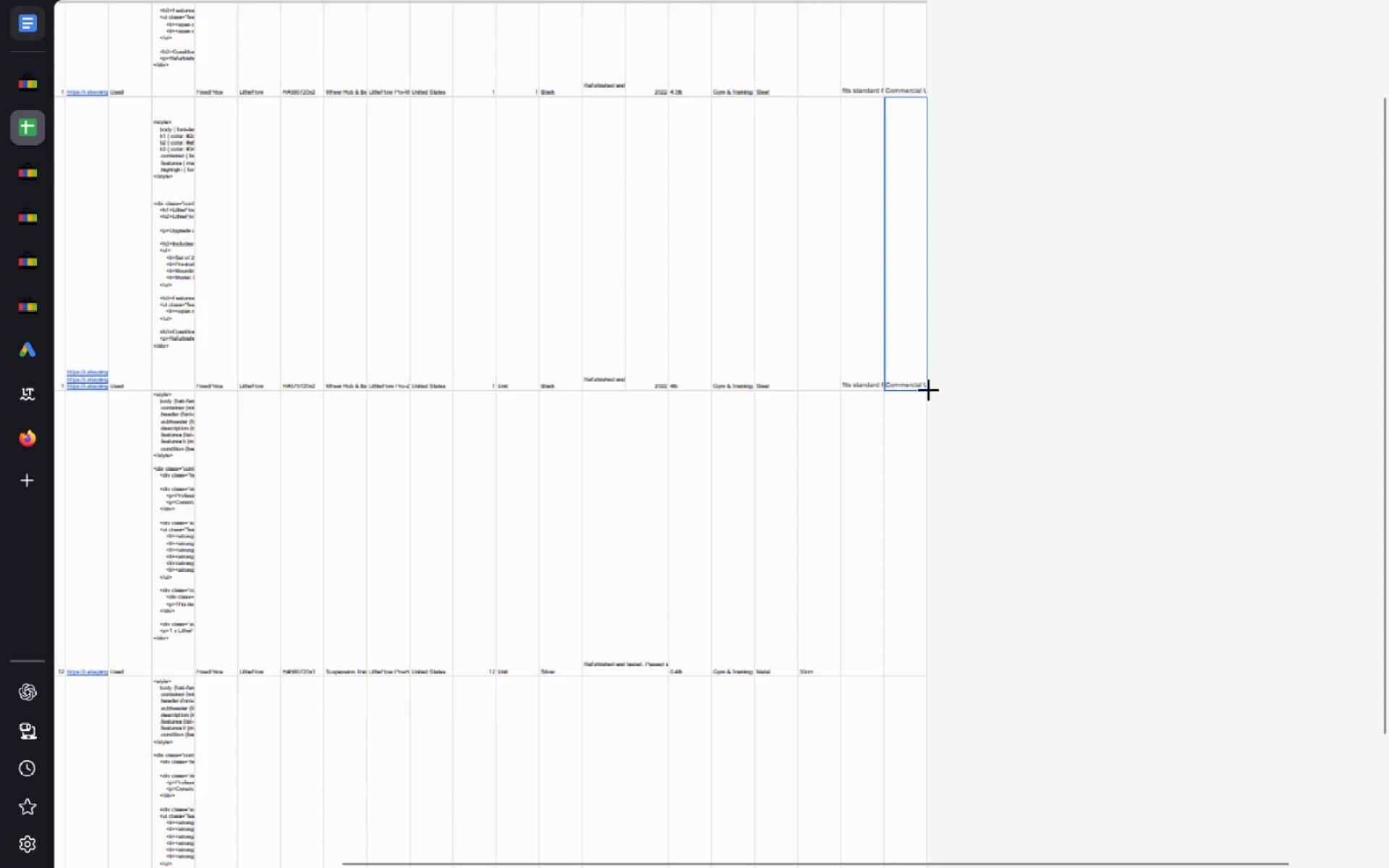 
left_click_drag(start_coordinate=[929, 391], to_coordinate=[917, 774])
 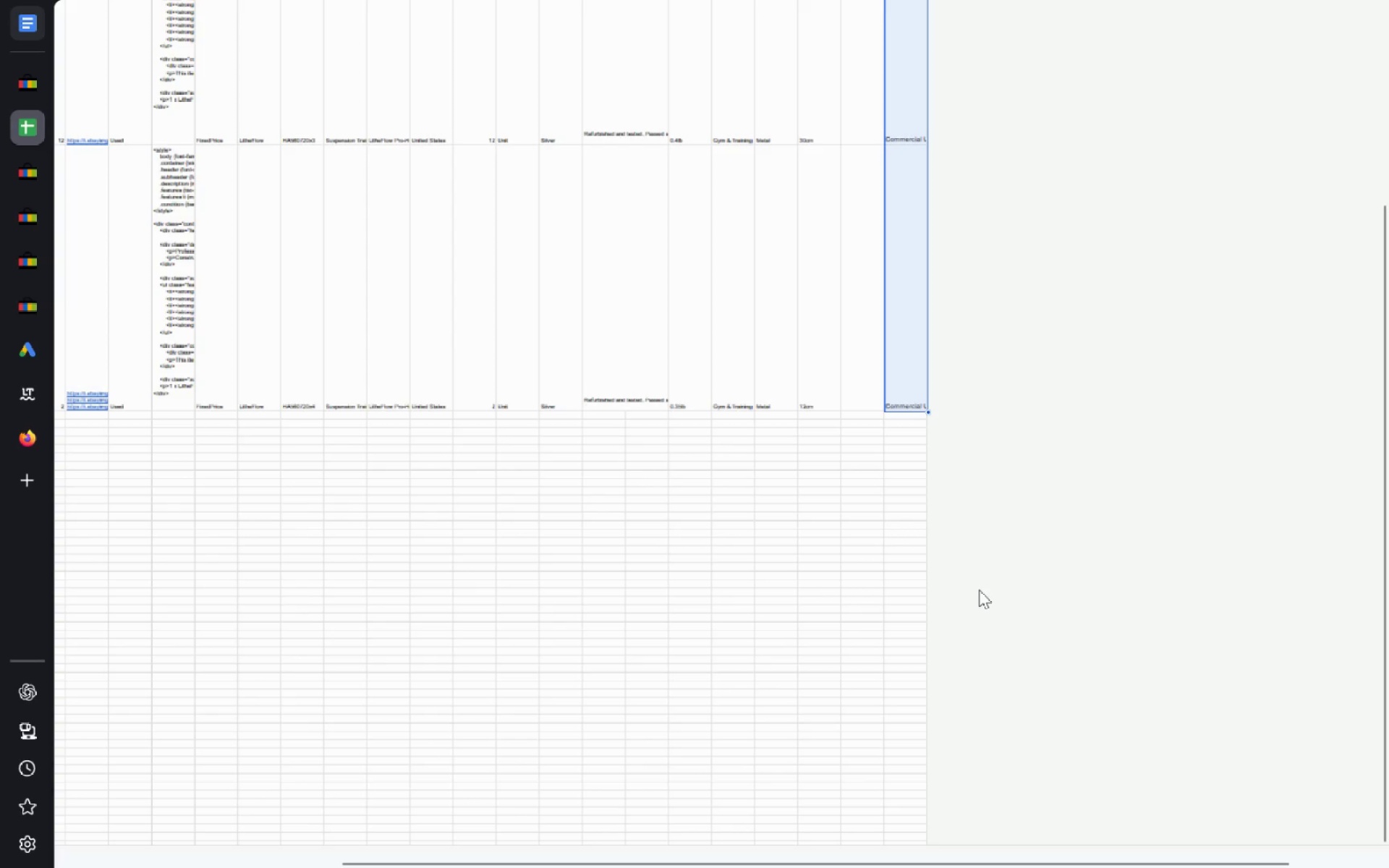 
left_click([979, 590])
 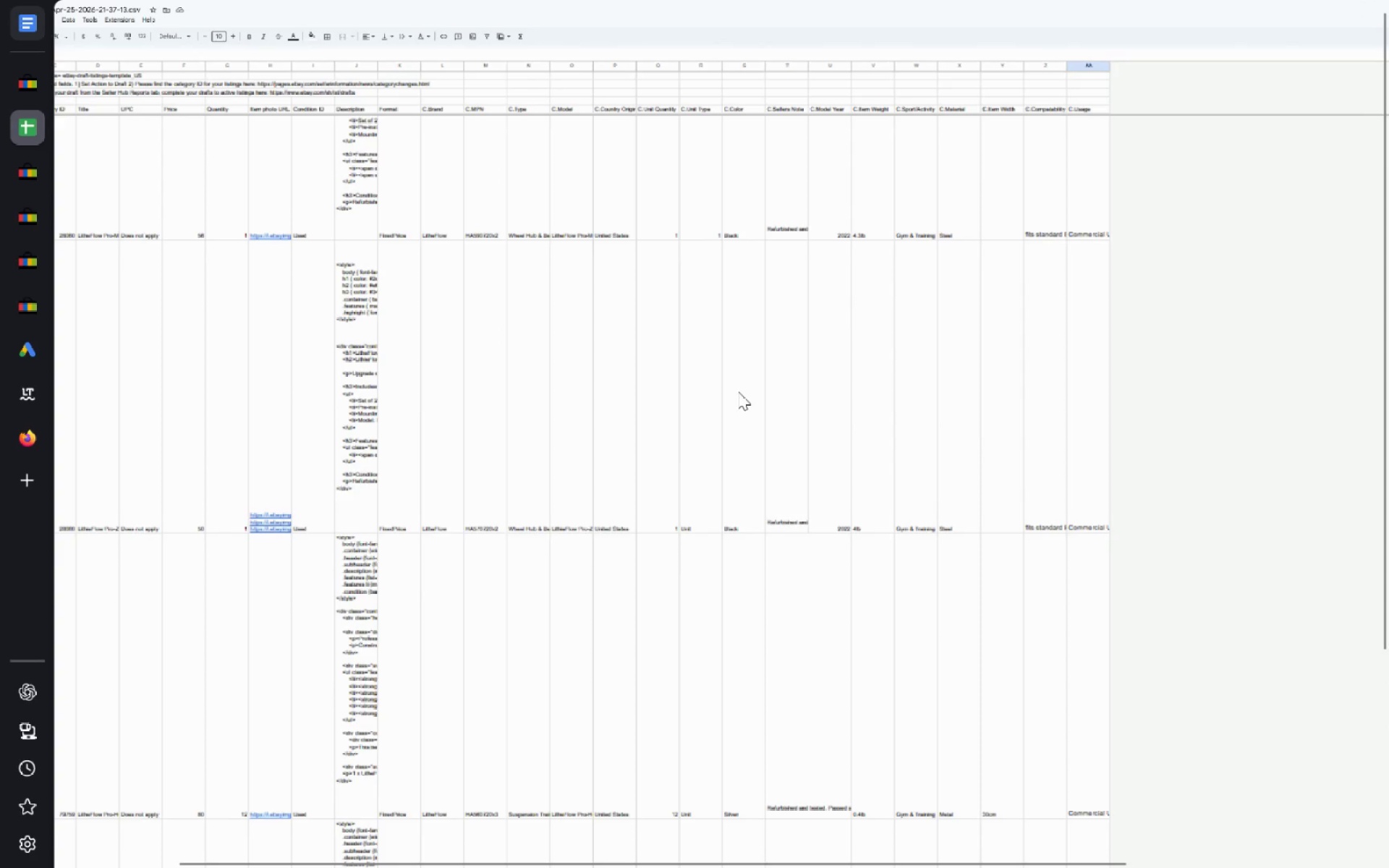 
wait(7.28)
 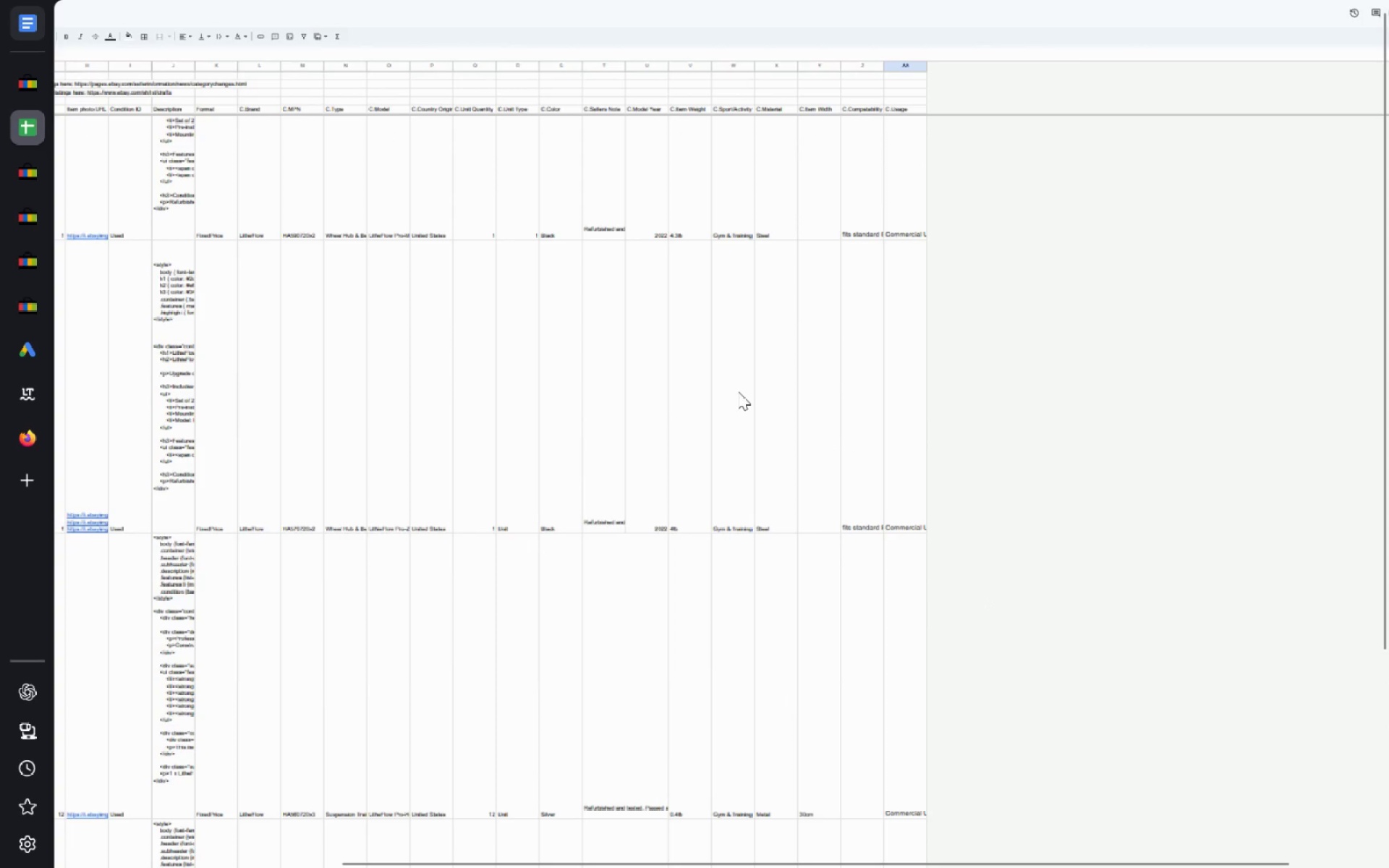 
left_click([697, 31])
 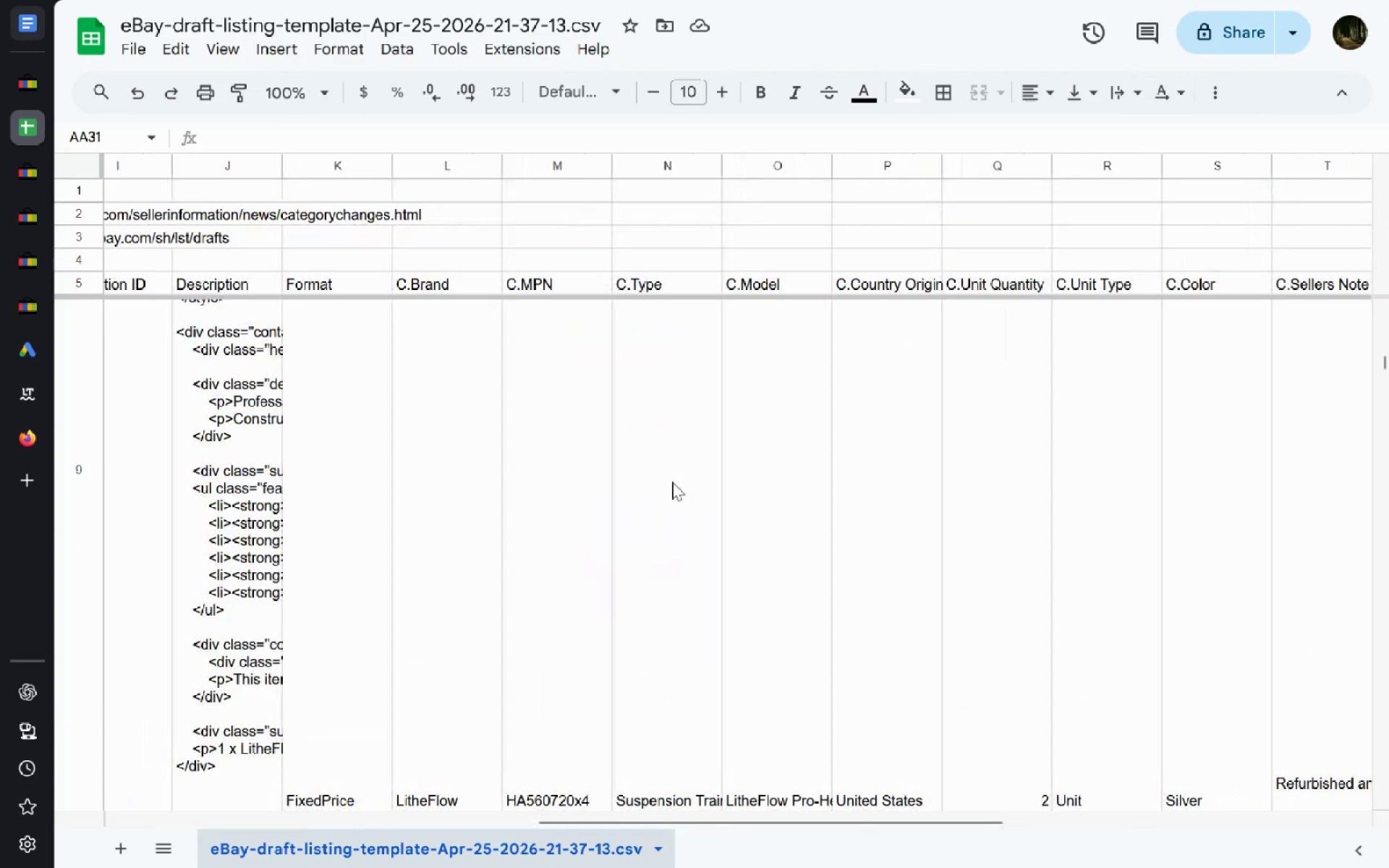 
wait(34.41)
 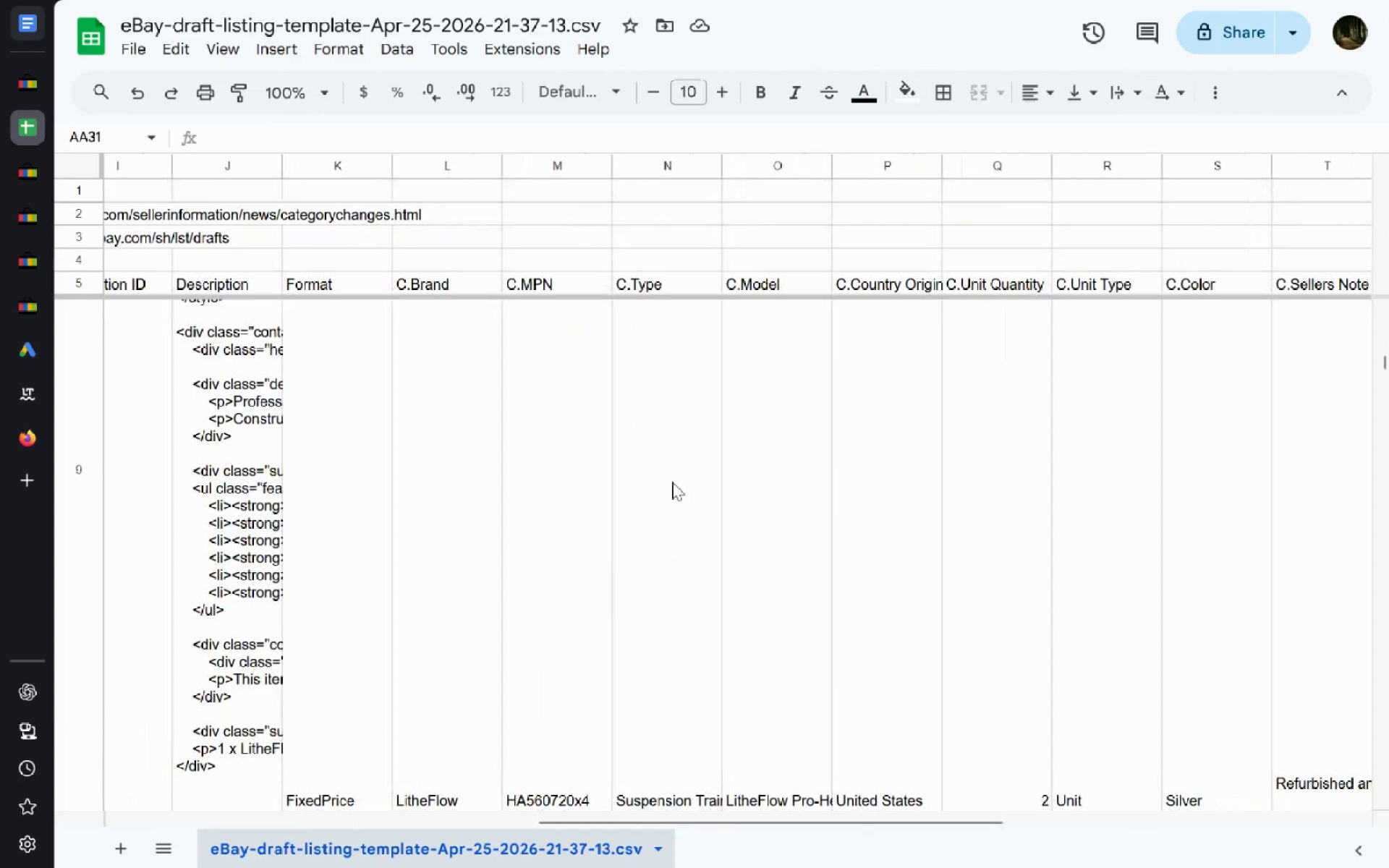 
left_click([842, 631])
 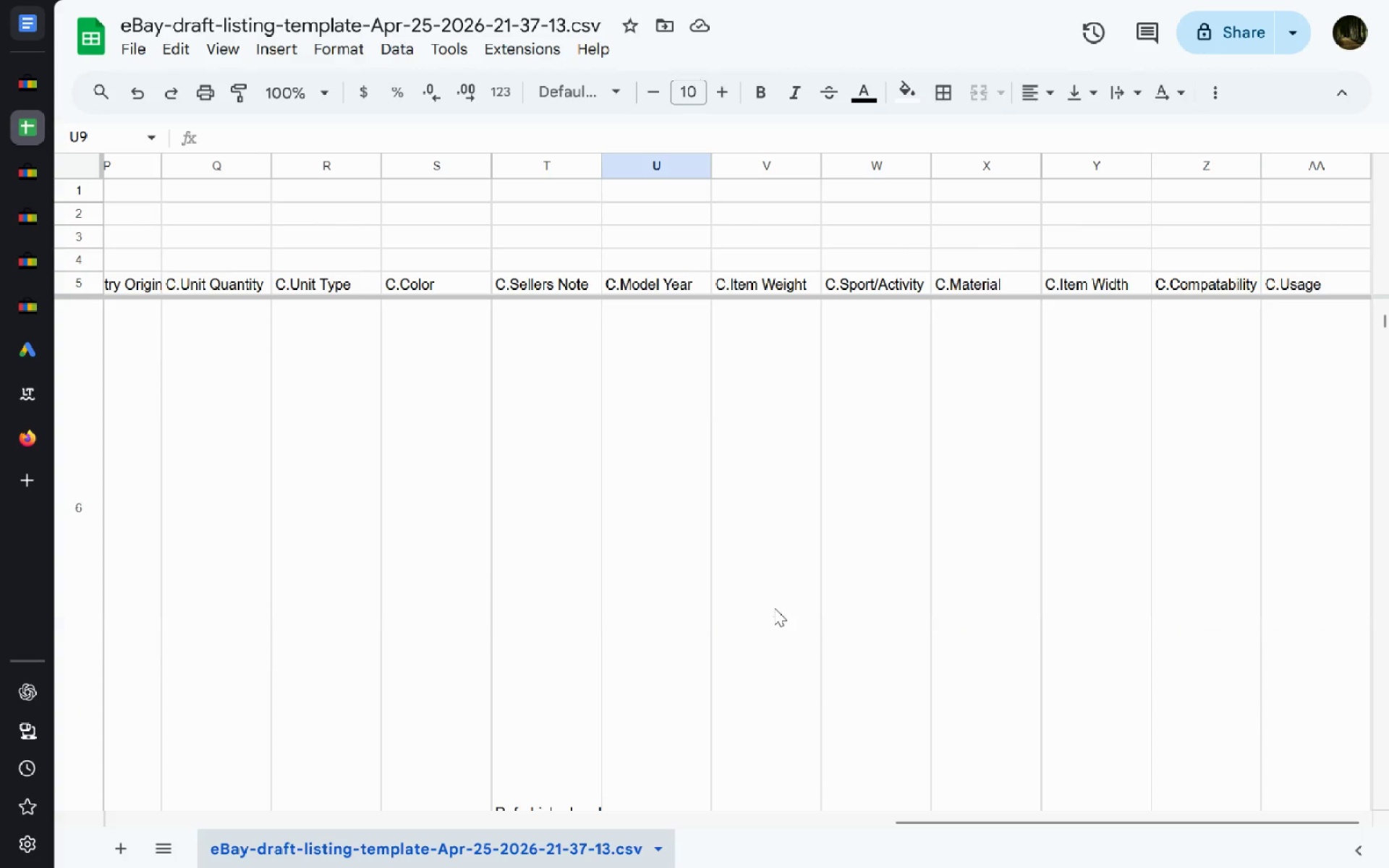 
wait(19.61)
 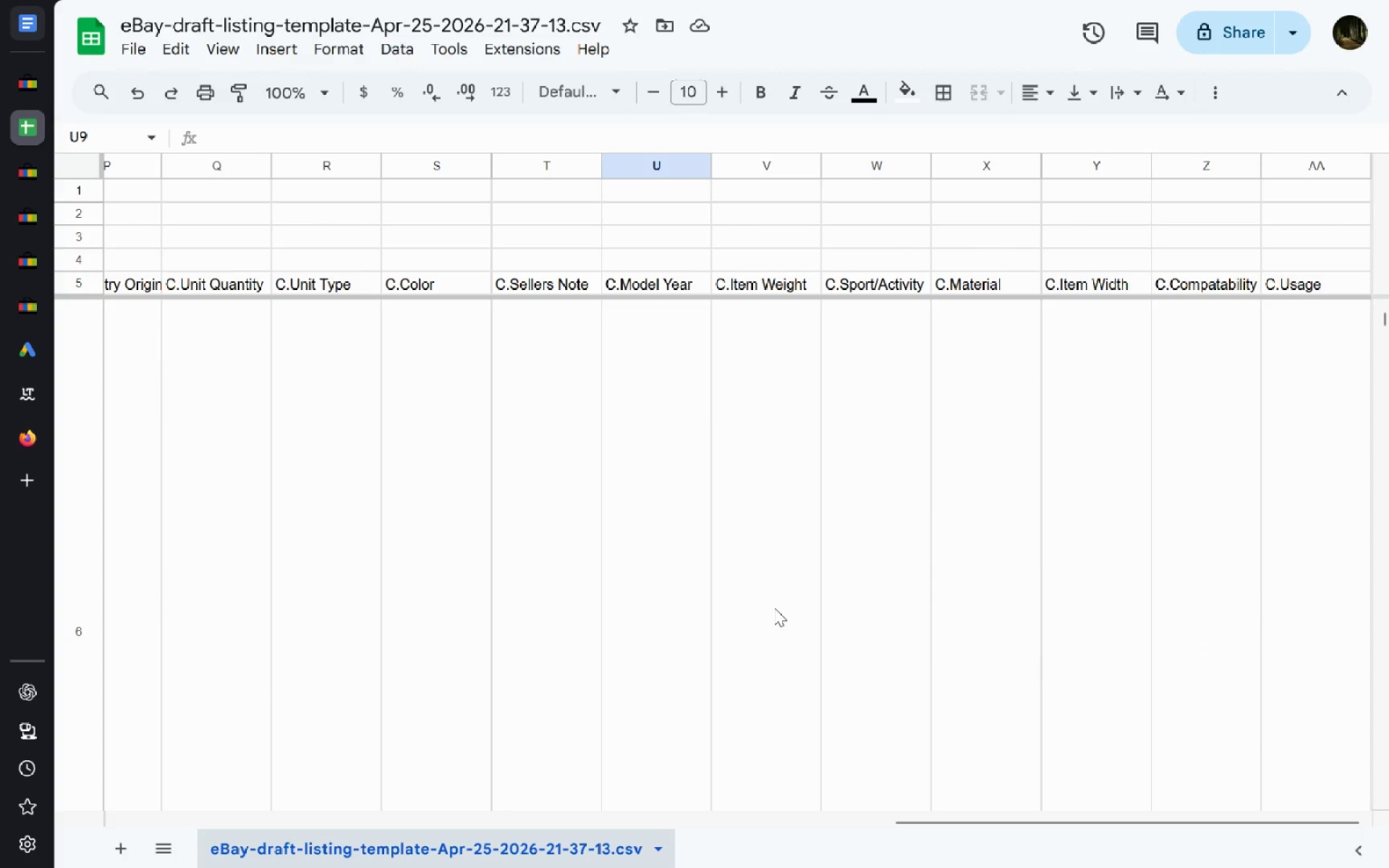 
key(Control+T)
 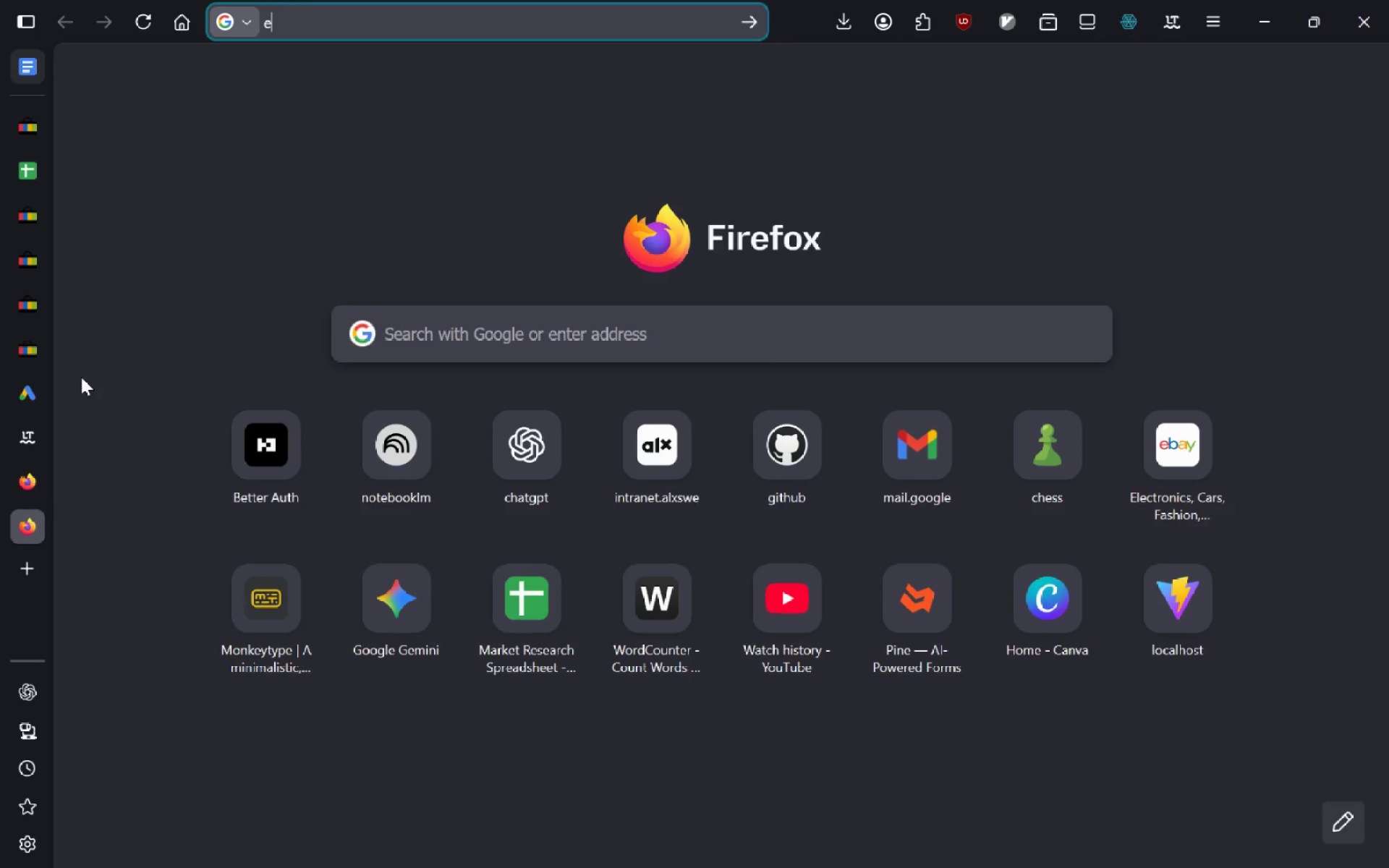 
type(email)
 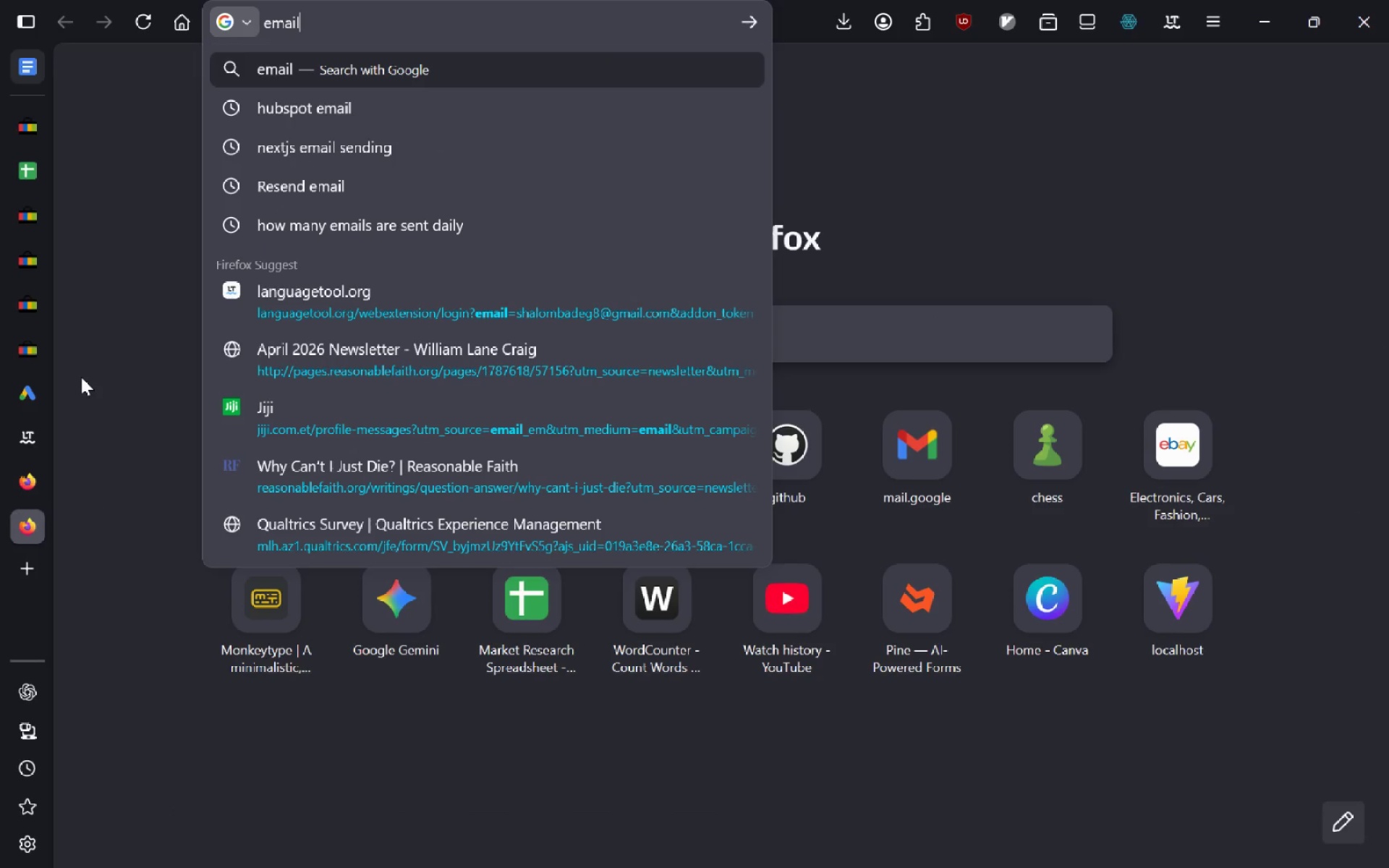 
key(Enter)
 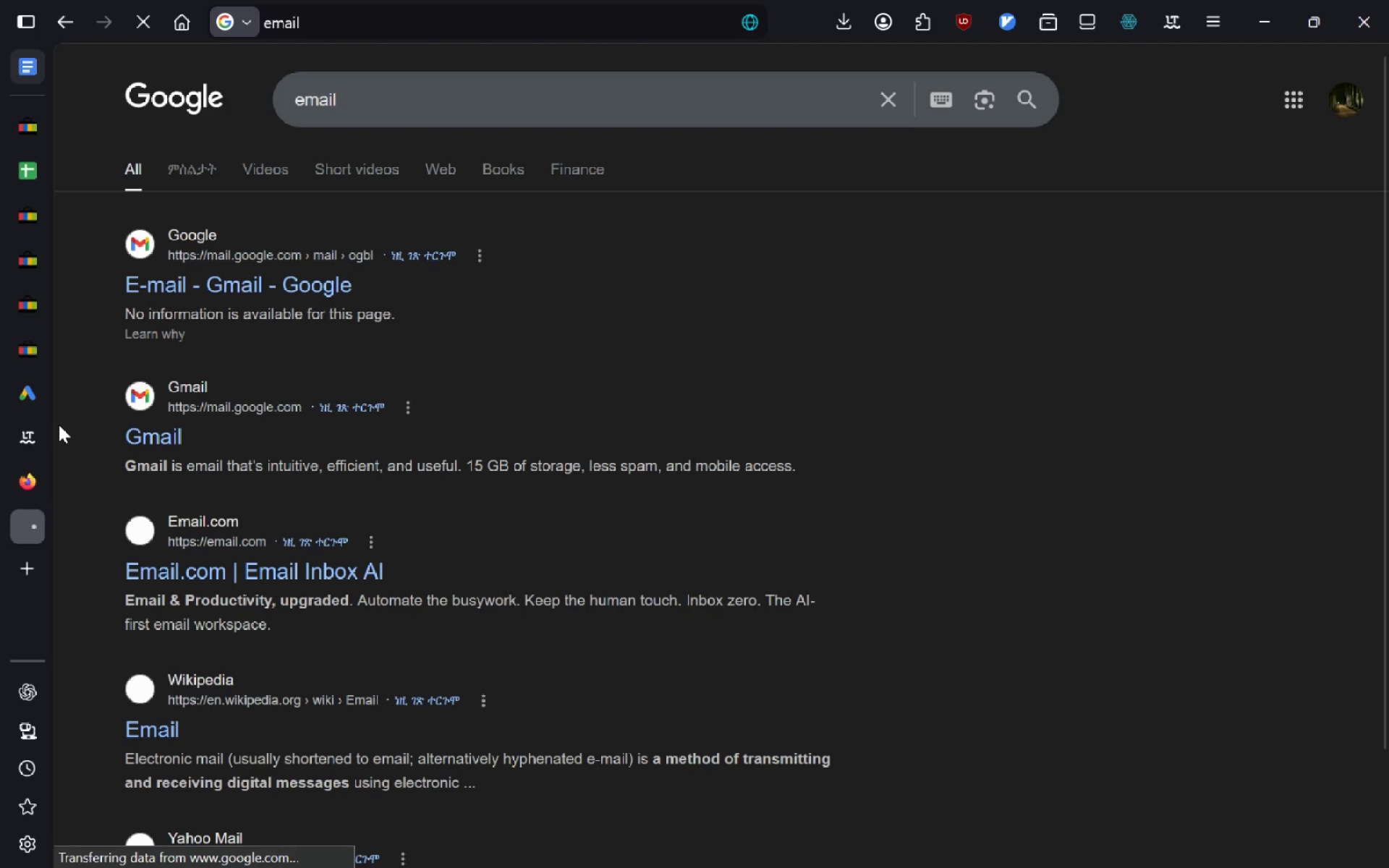 
left_click_drag(start_coordinate=[33, 532], to_coordinate=[35, 124])
 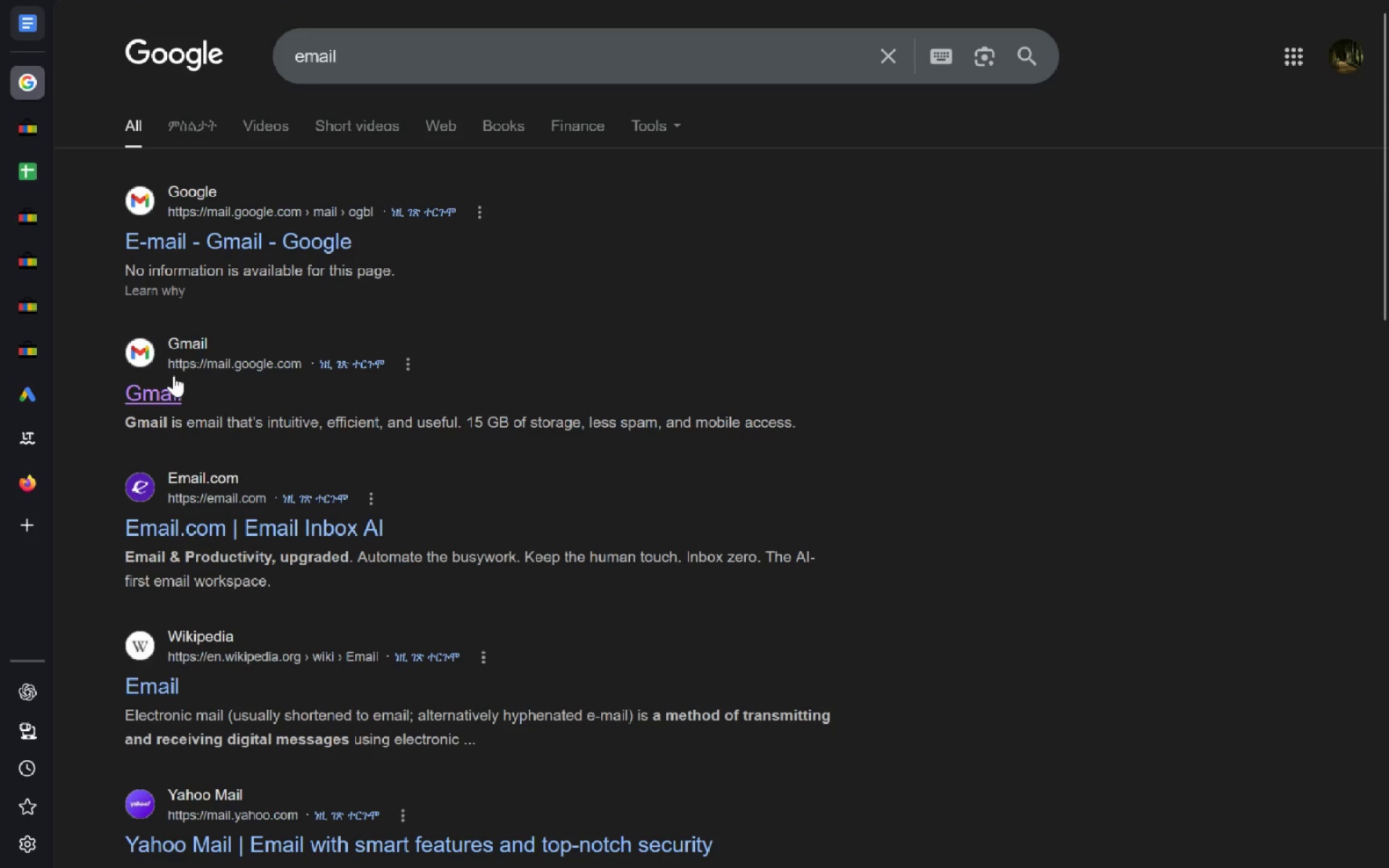 
left_click([174, 375])
 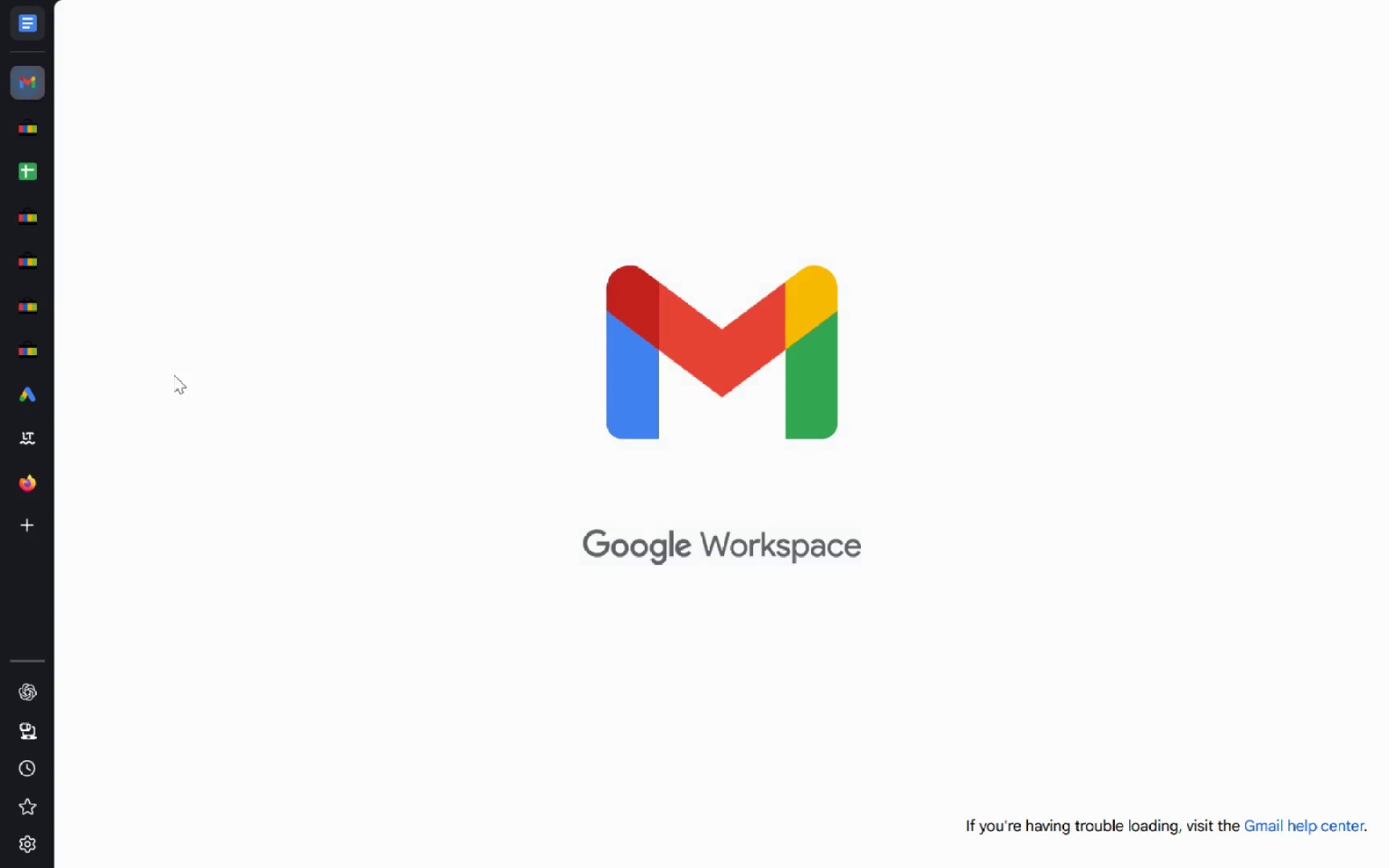 
wait(8.14)
 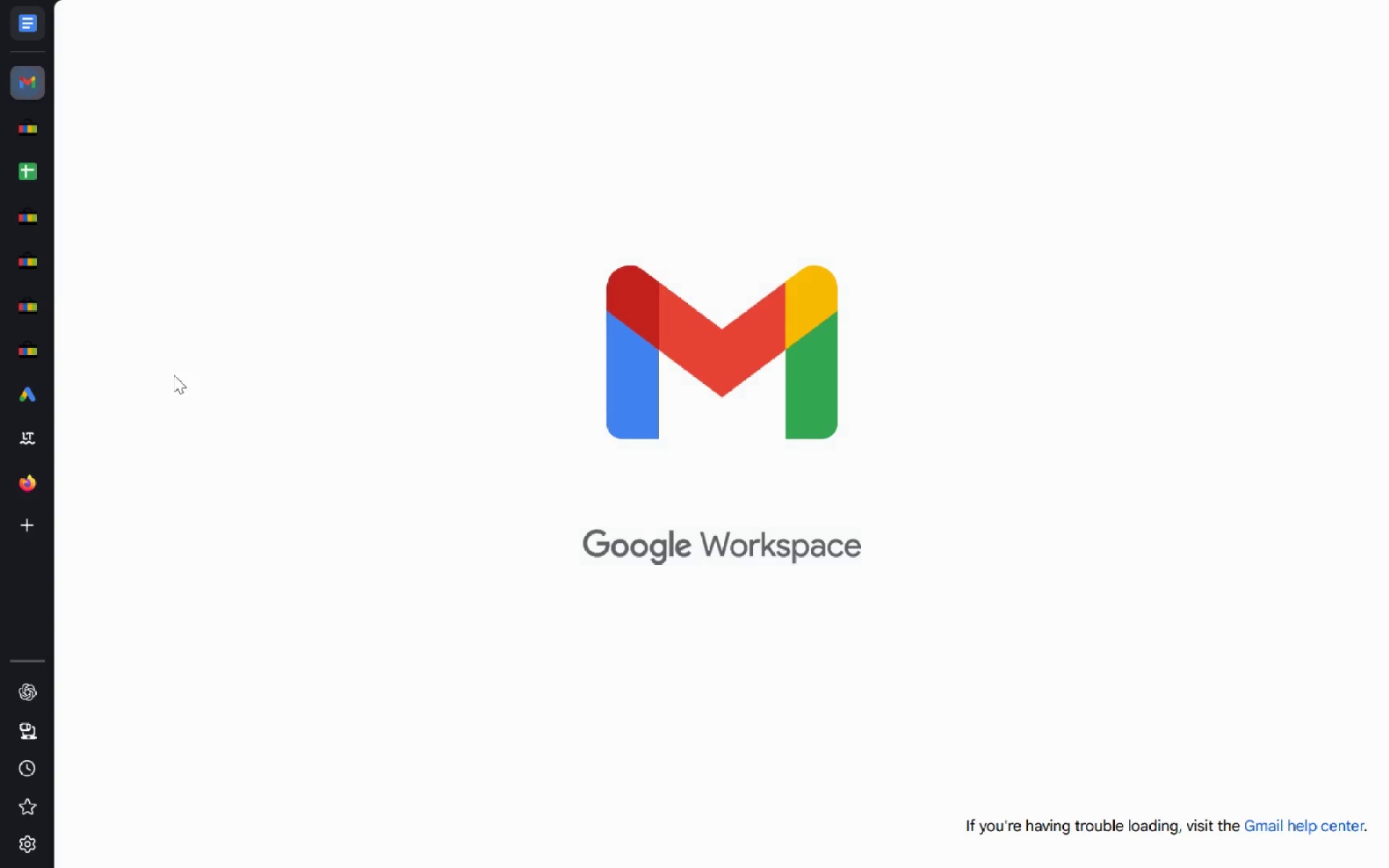 
left_click([475, 207])
 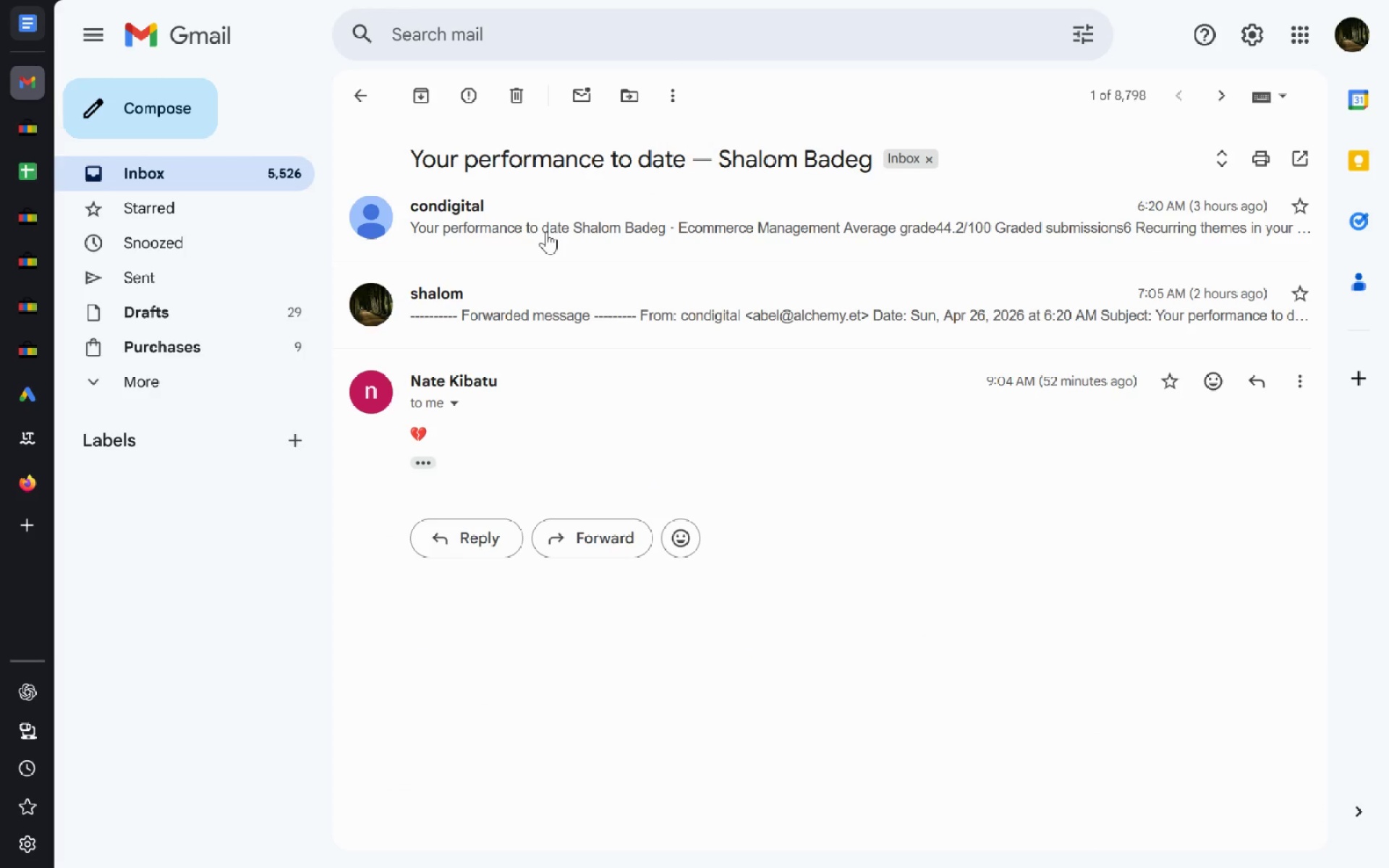 
wait(12.0)
 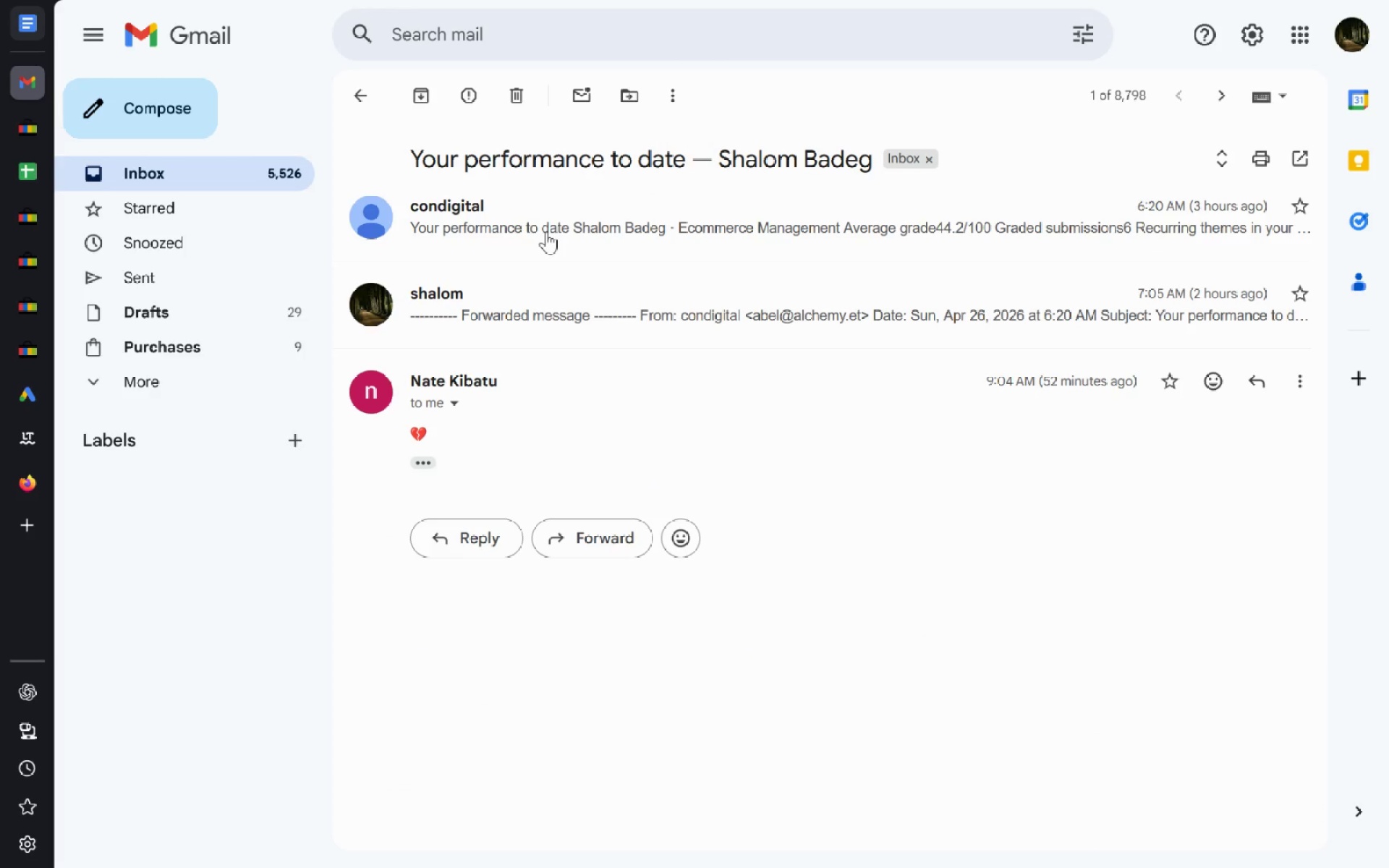 
left_click([454, 205])
 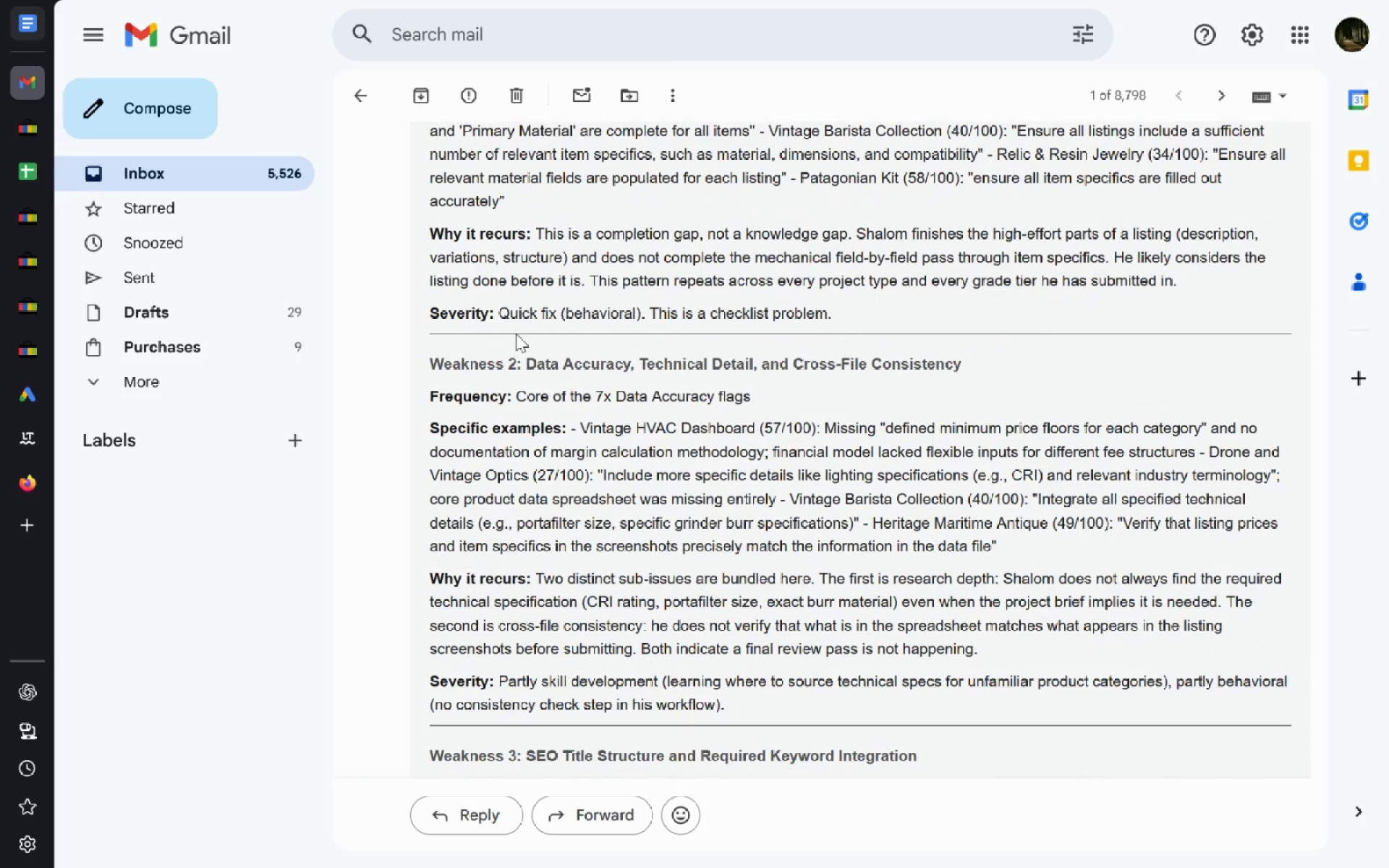 
wait(48.45)
 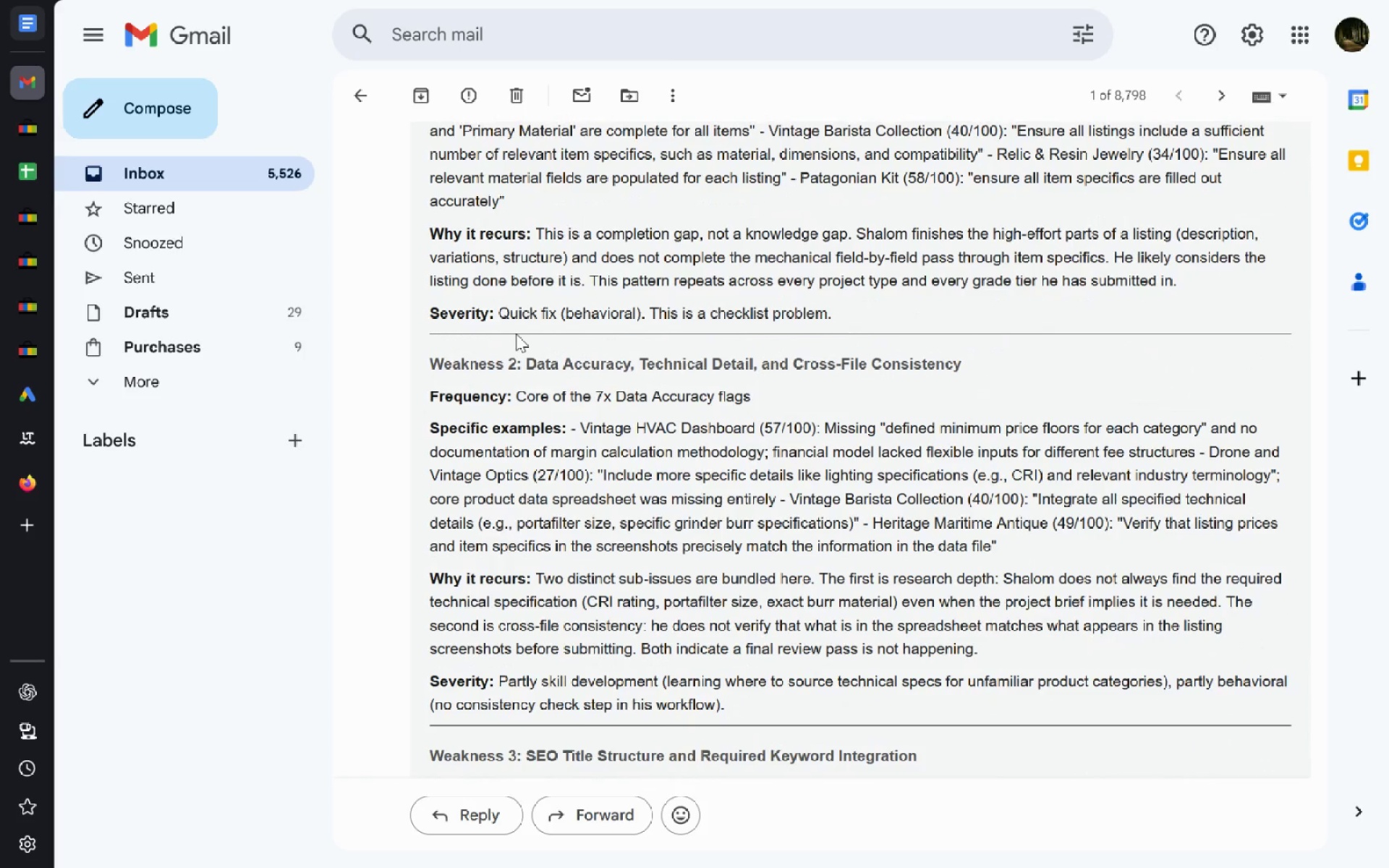 
left_click([34, 86])
 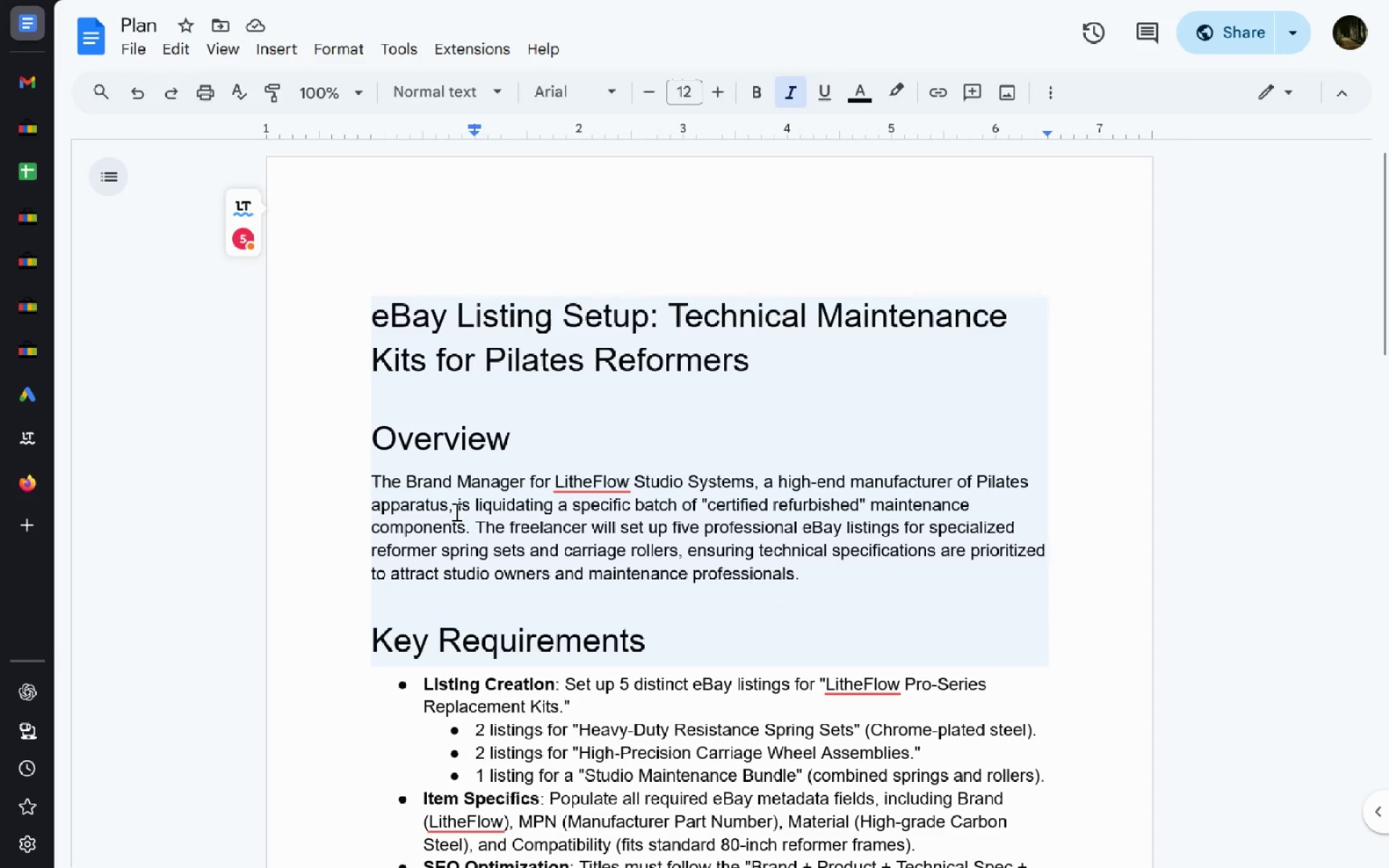 
left_click([455, 511])
 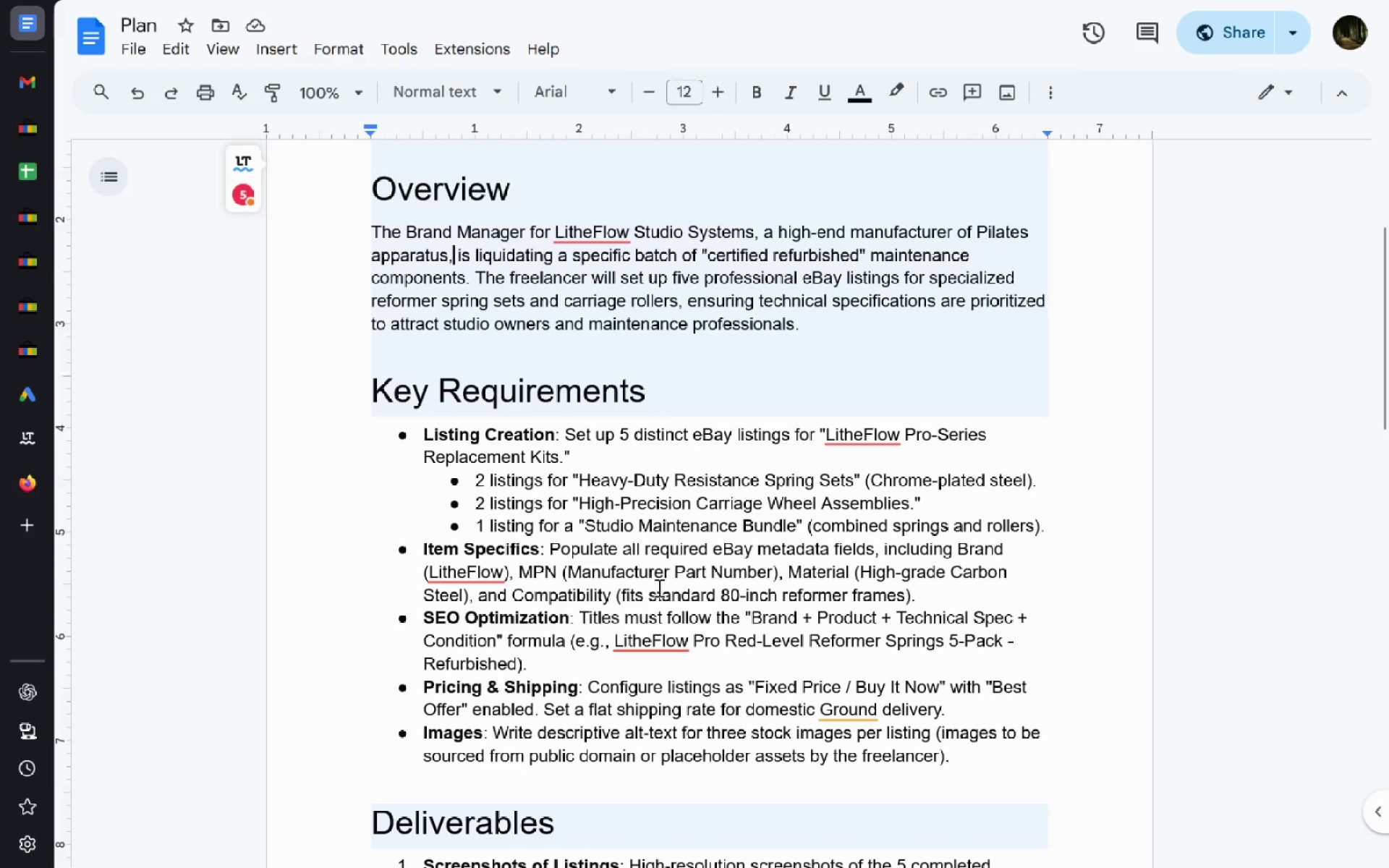 
wait(23.39)
 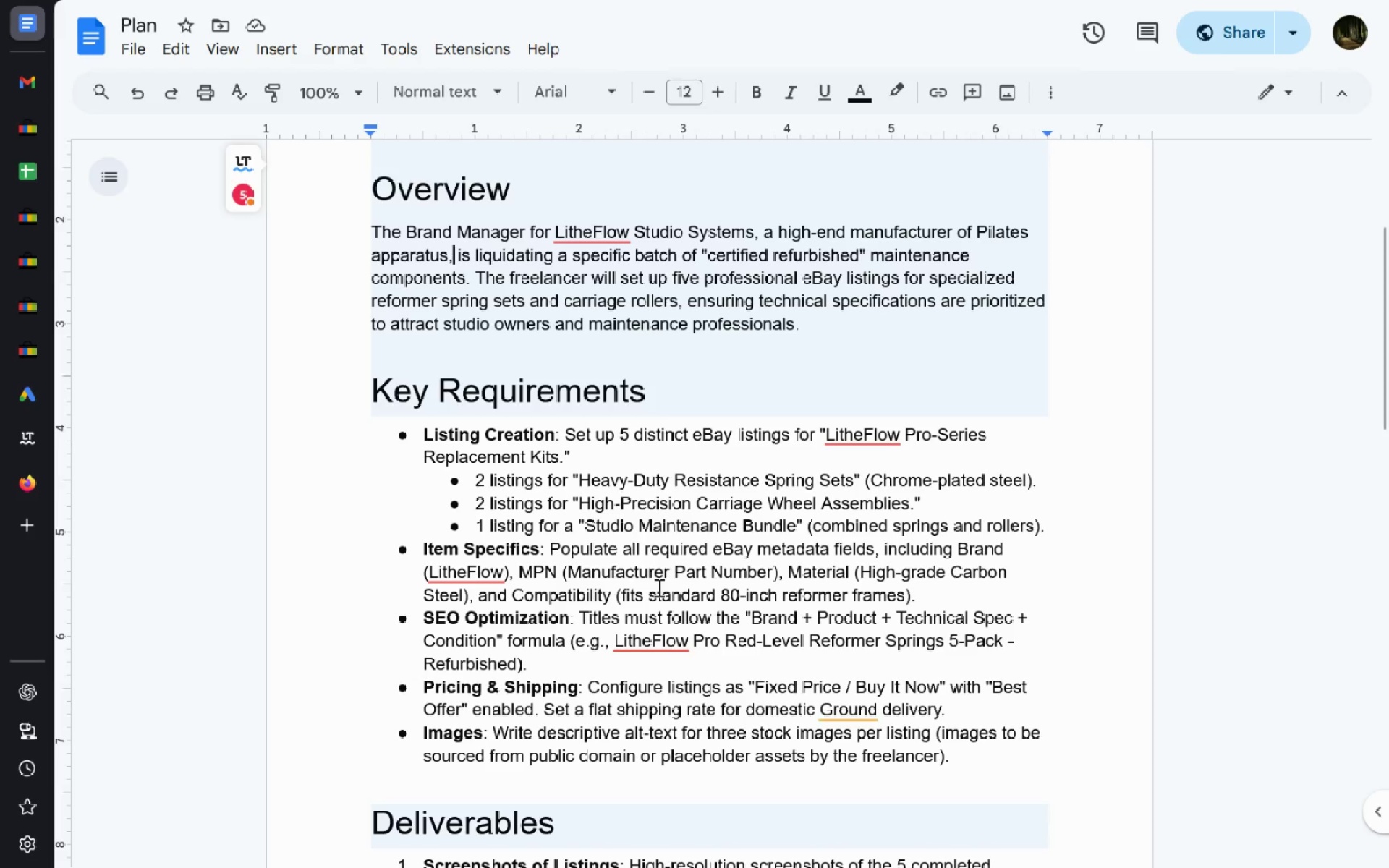 
left_click_drag(start_coordinate=[904, 597], to_coordinate=[622, 603])
 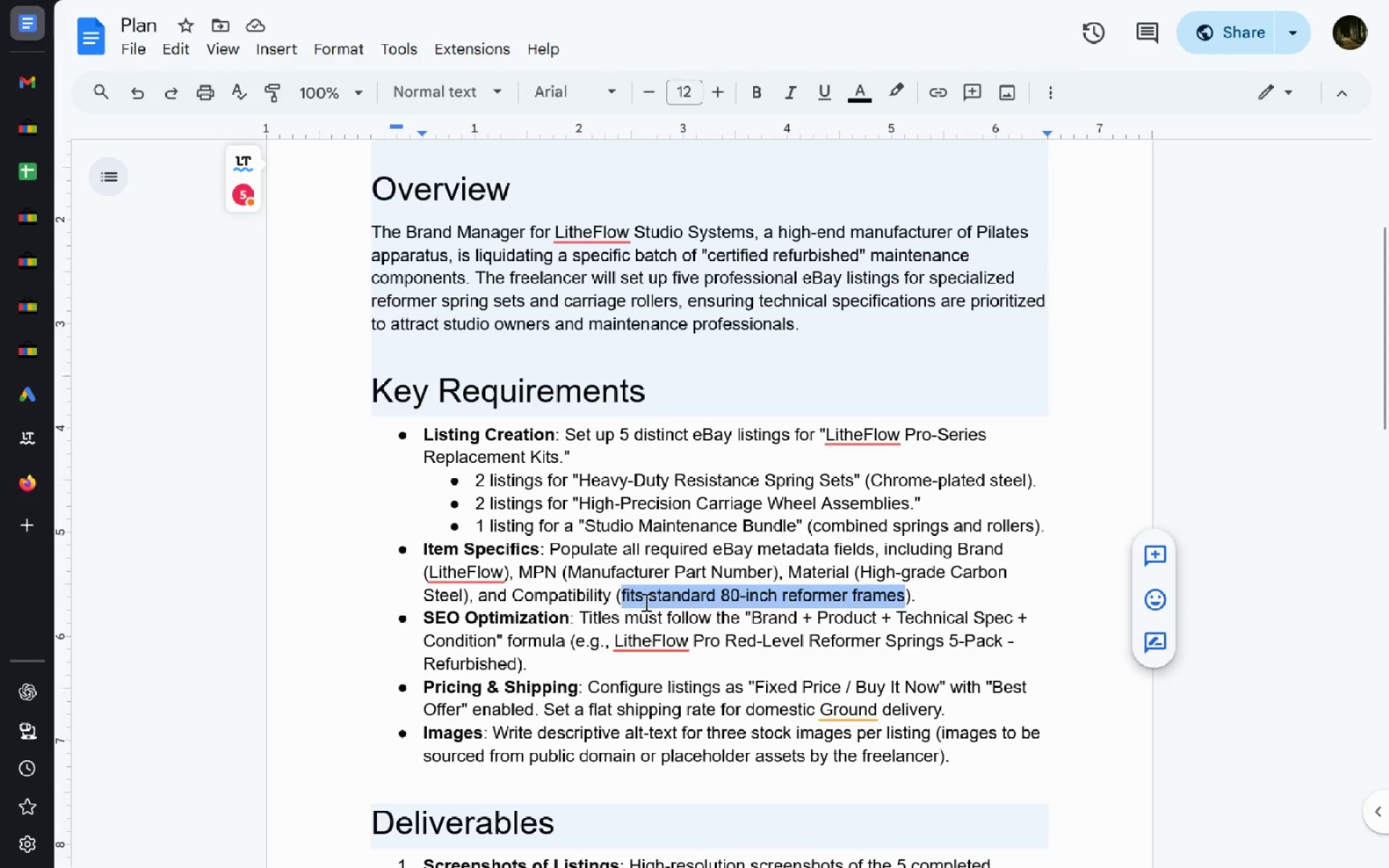 
right_click([645, 602])
 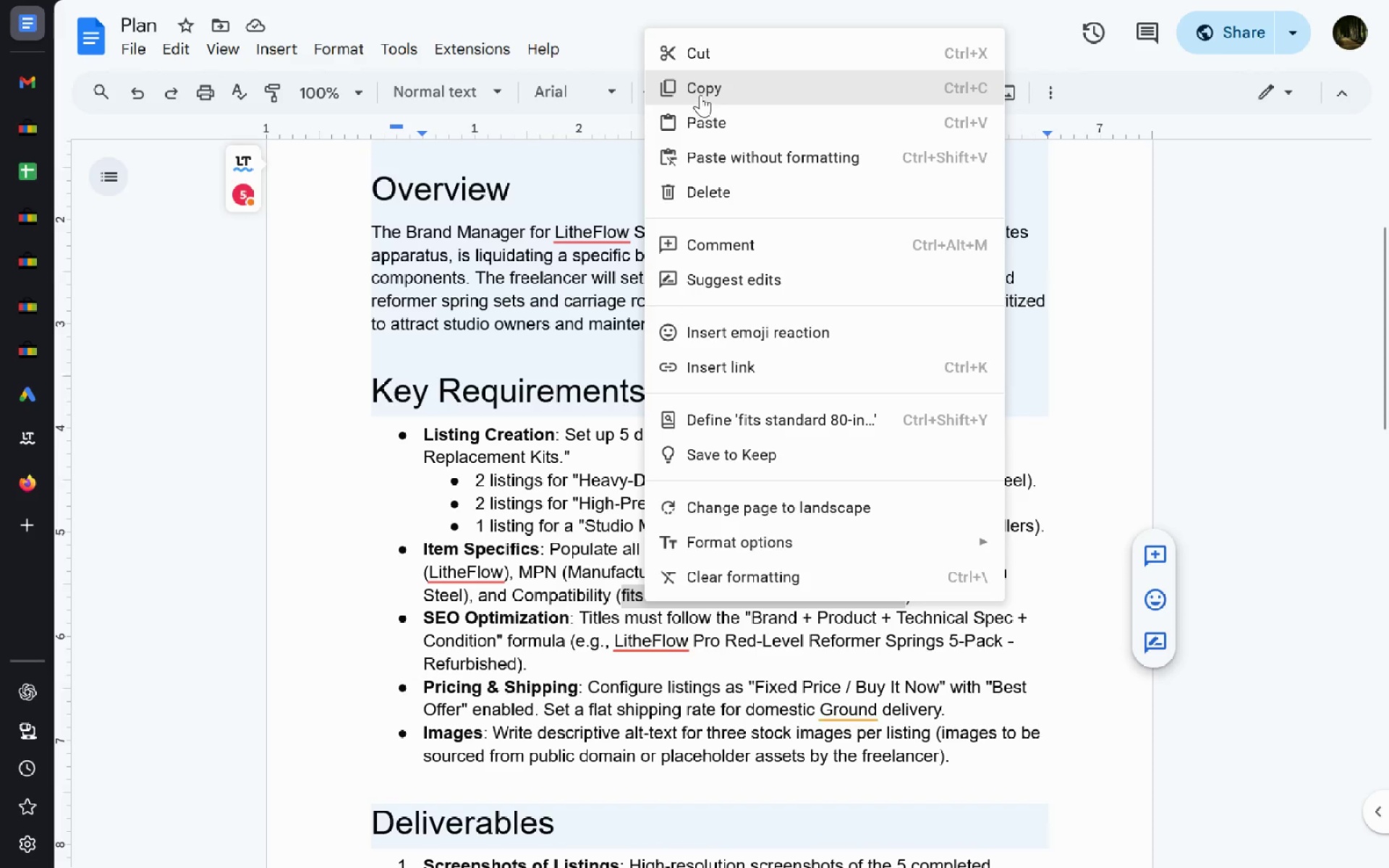 
left_click([698, 88])
 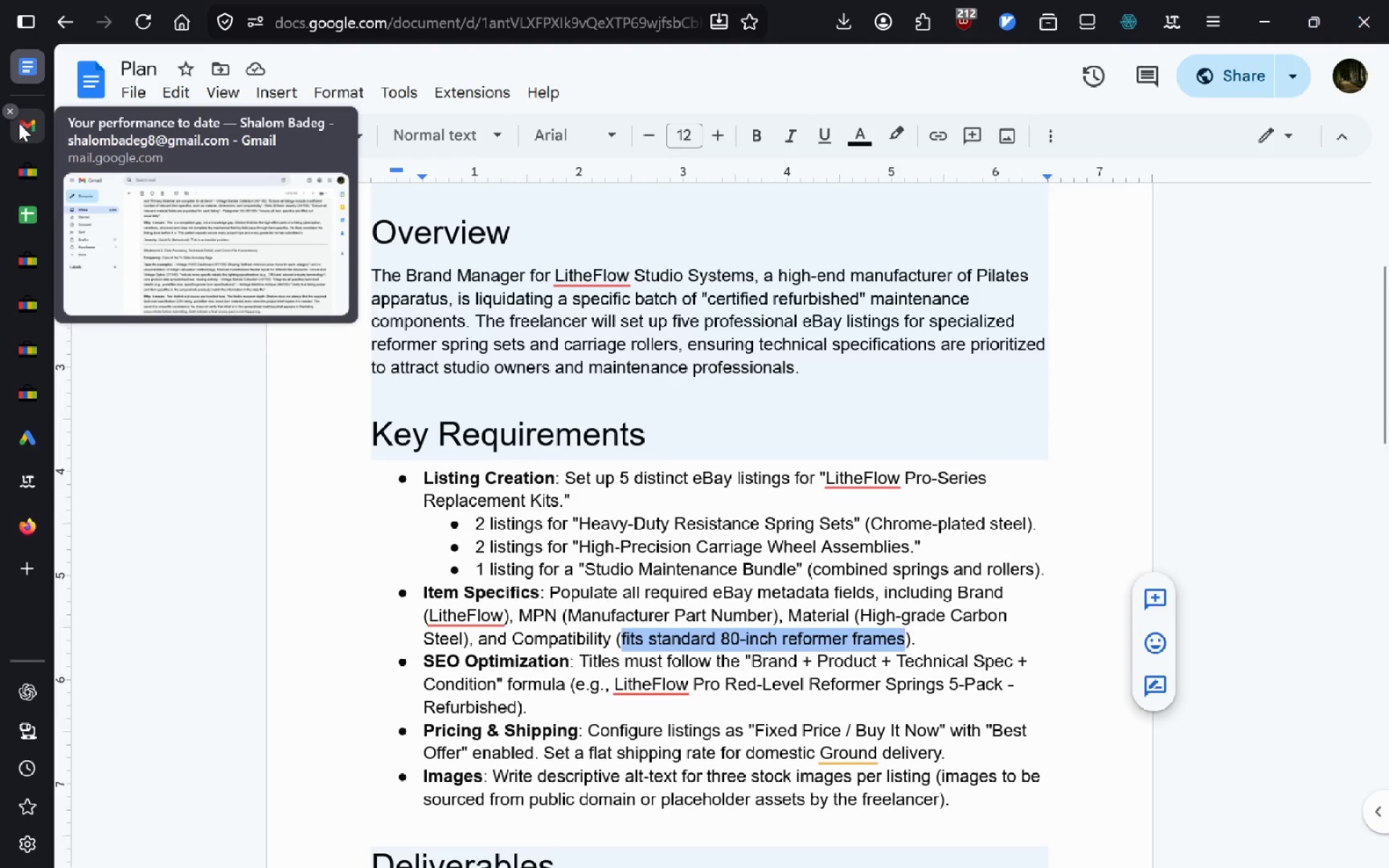 
wait(5.45)
 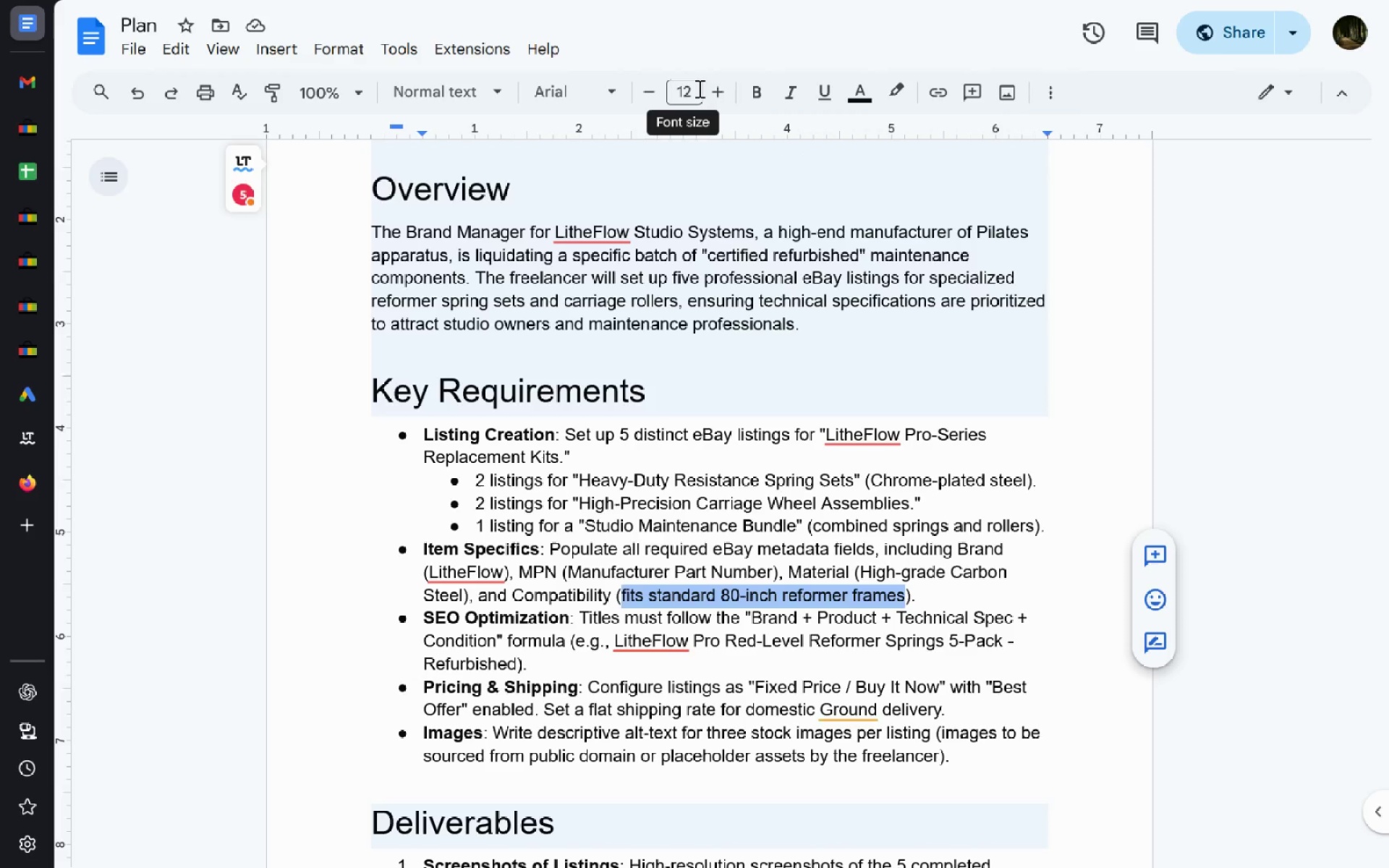 
left_click([28, 135])
 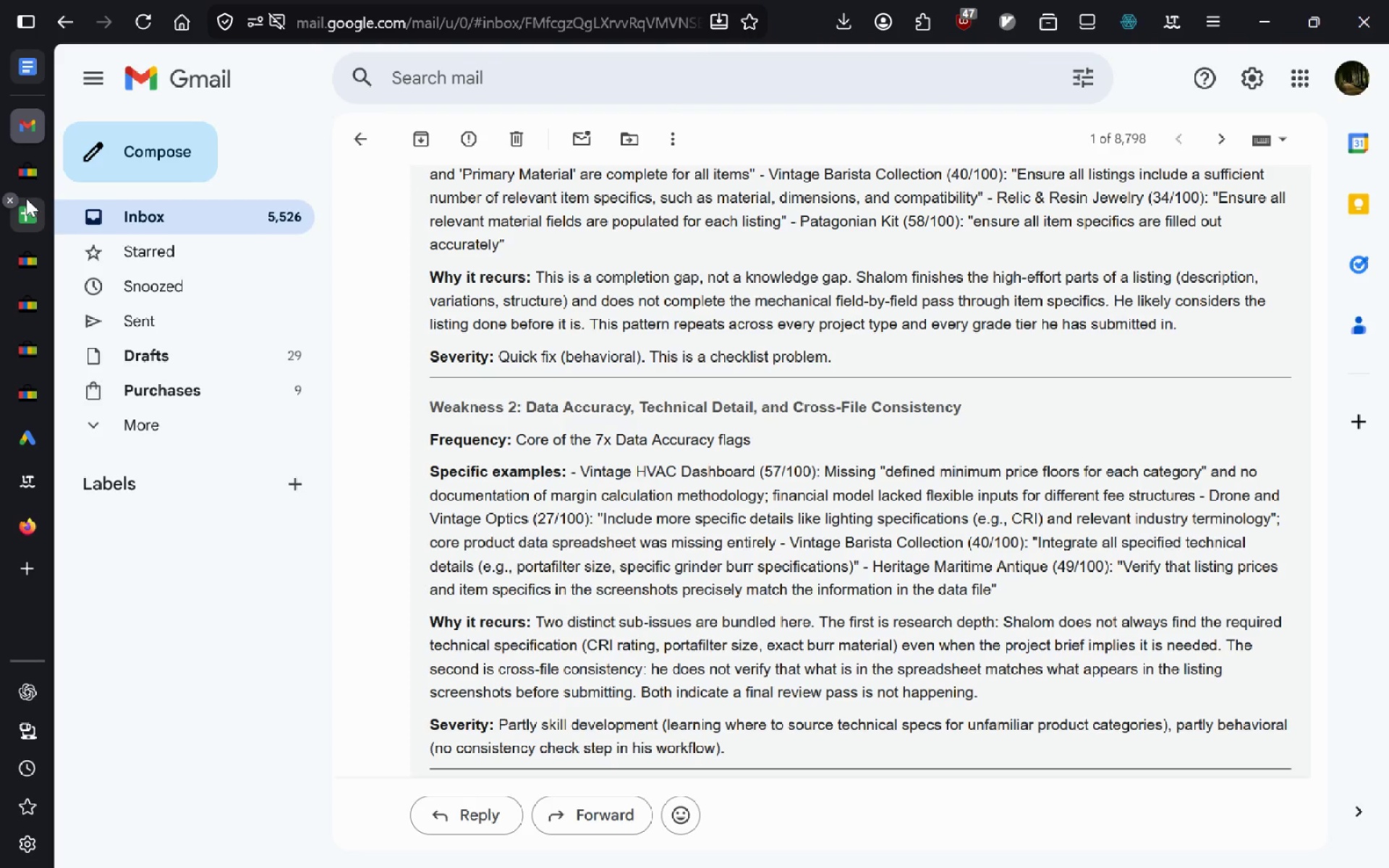 
left_click([26, 198])
 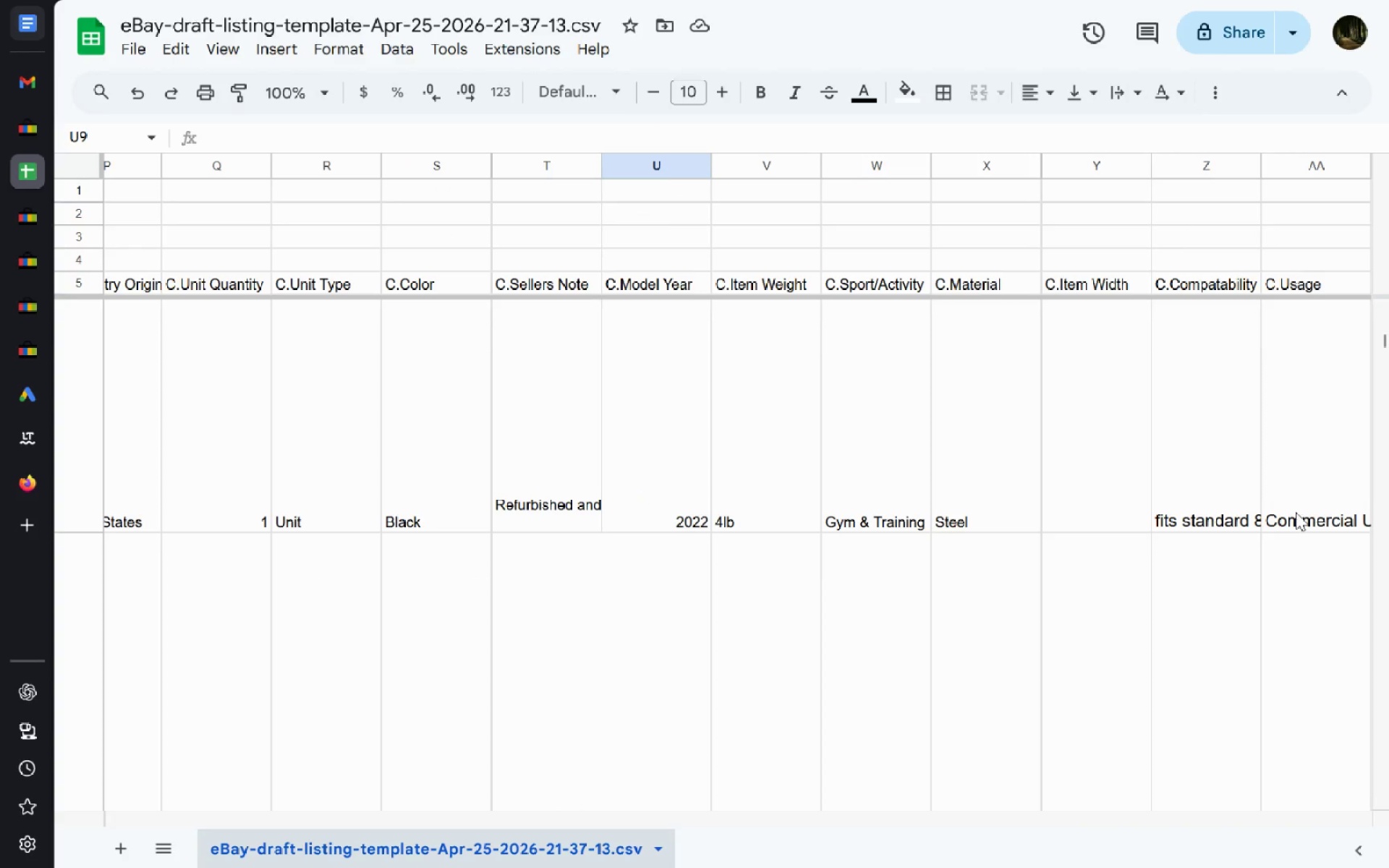 
left_click([1174, 605])
 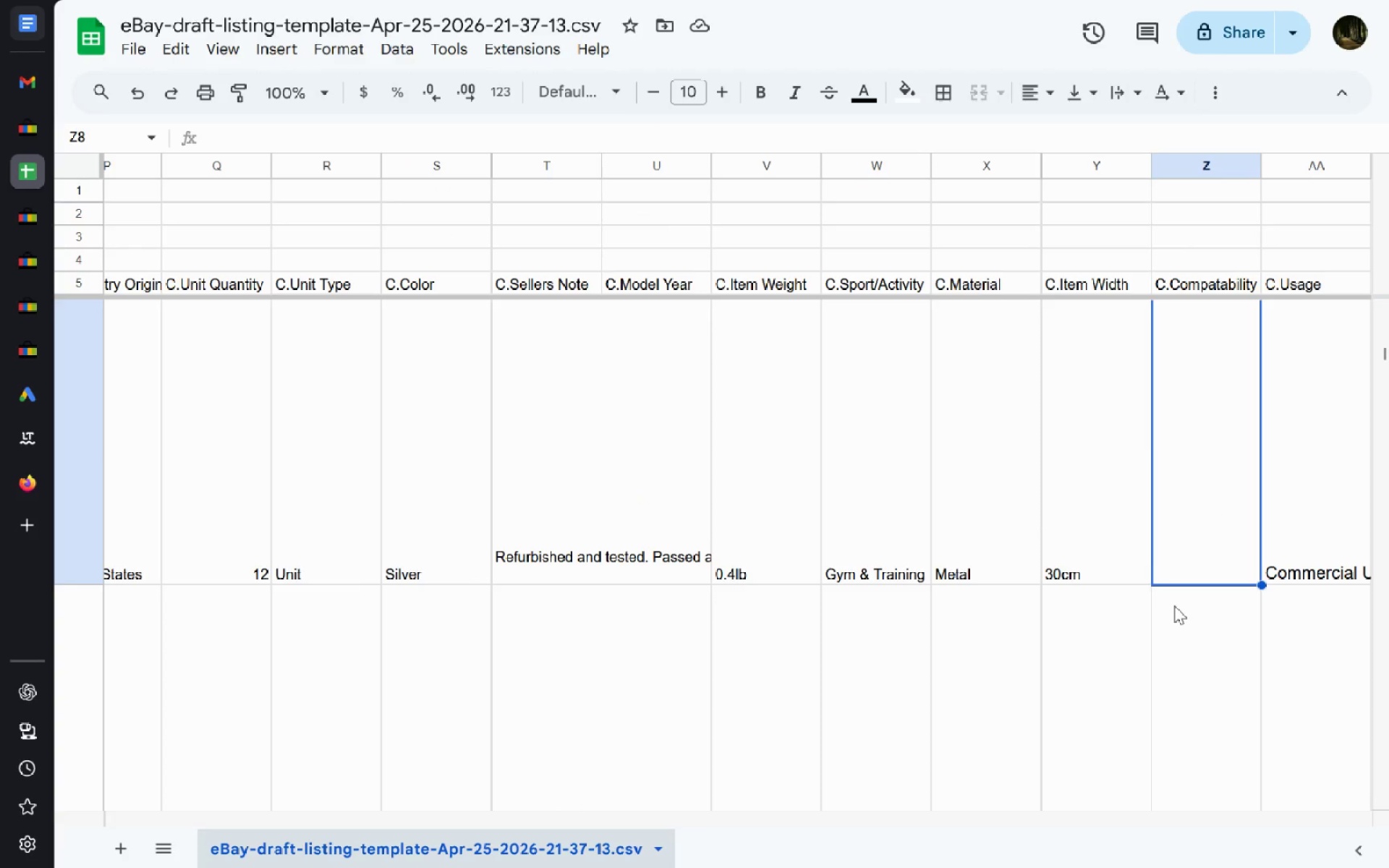 
key(Control+V)
 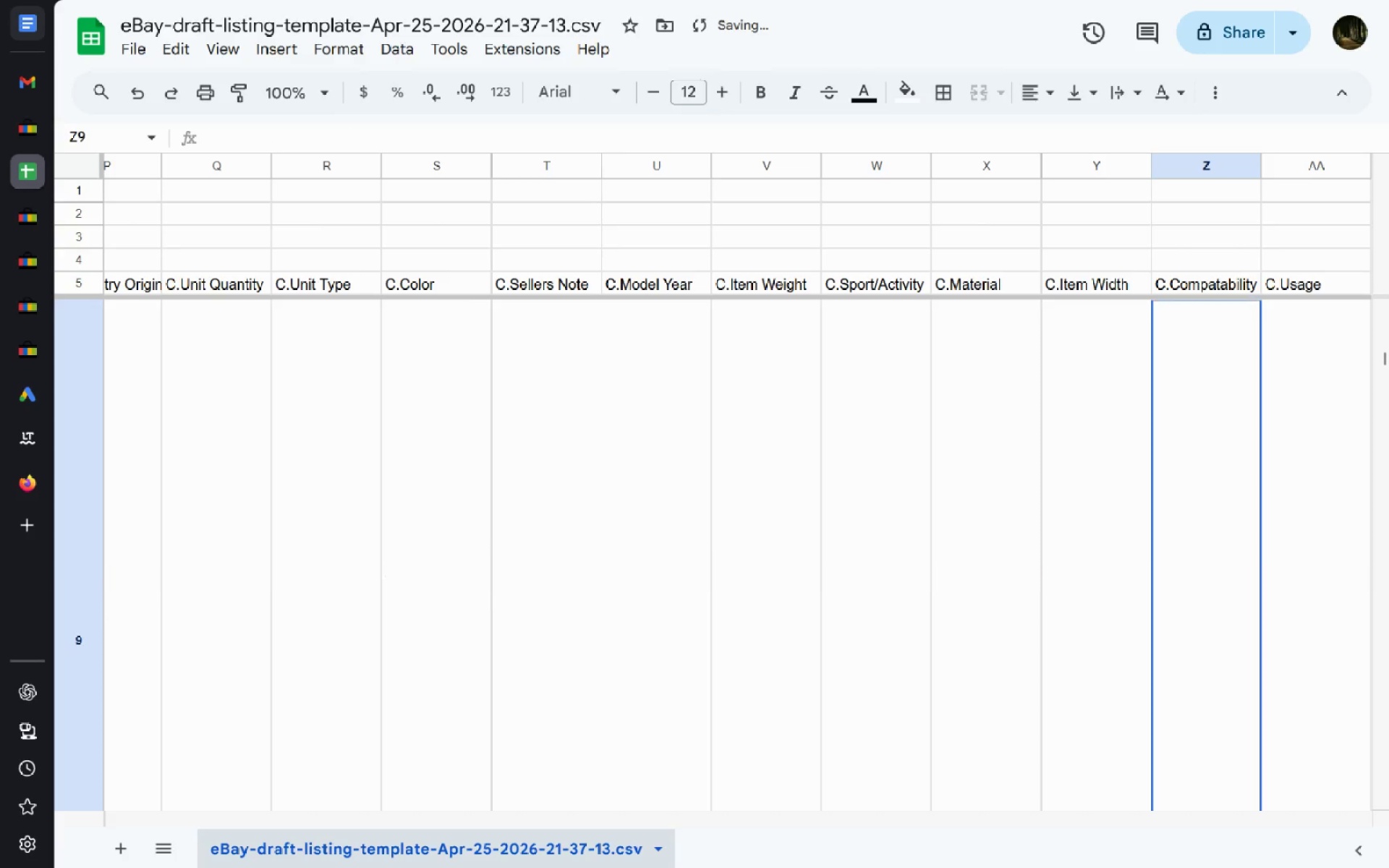 
key(ArrowDown)
 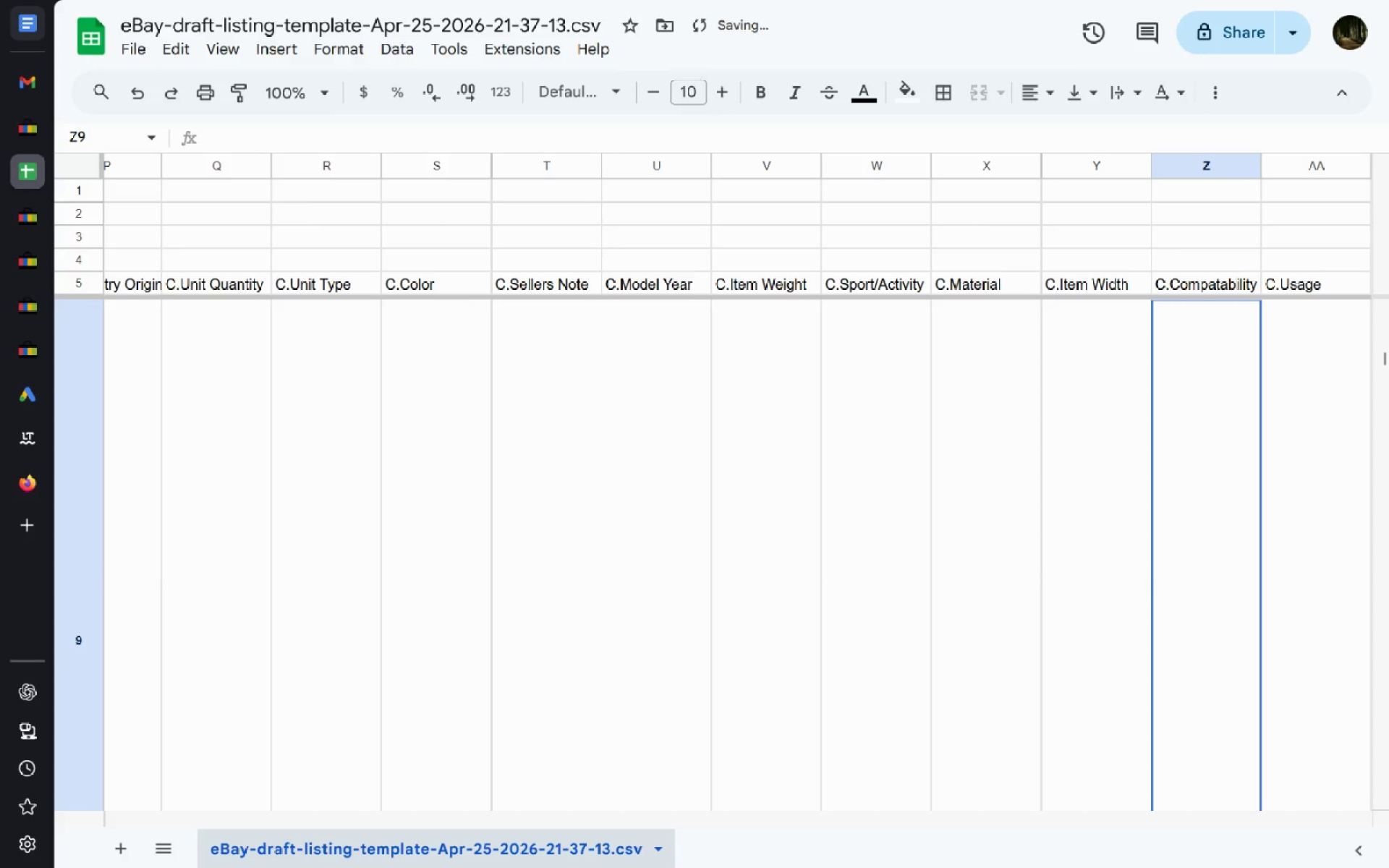 
key(Control+V)
 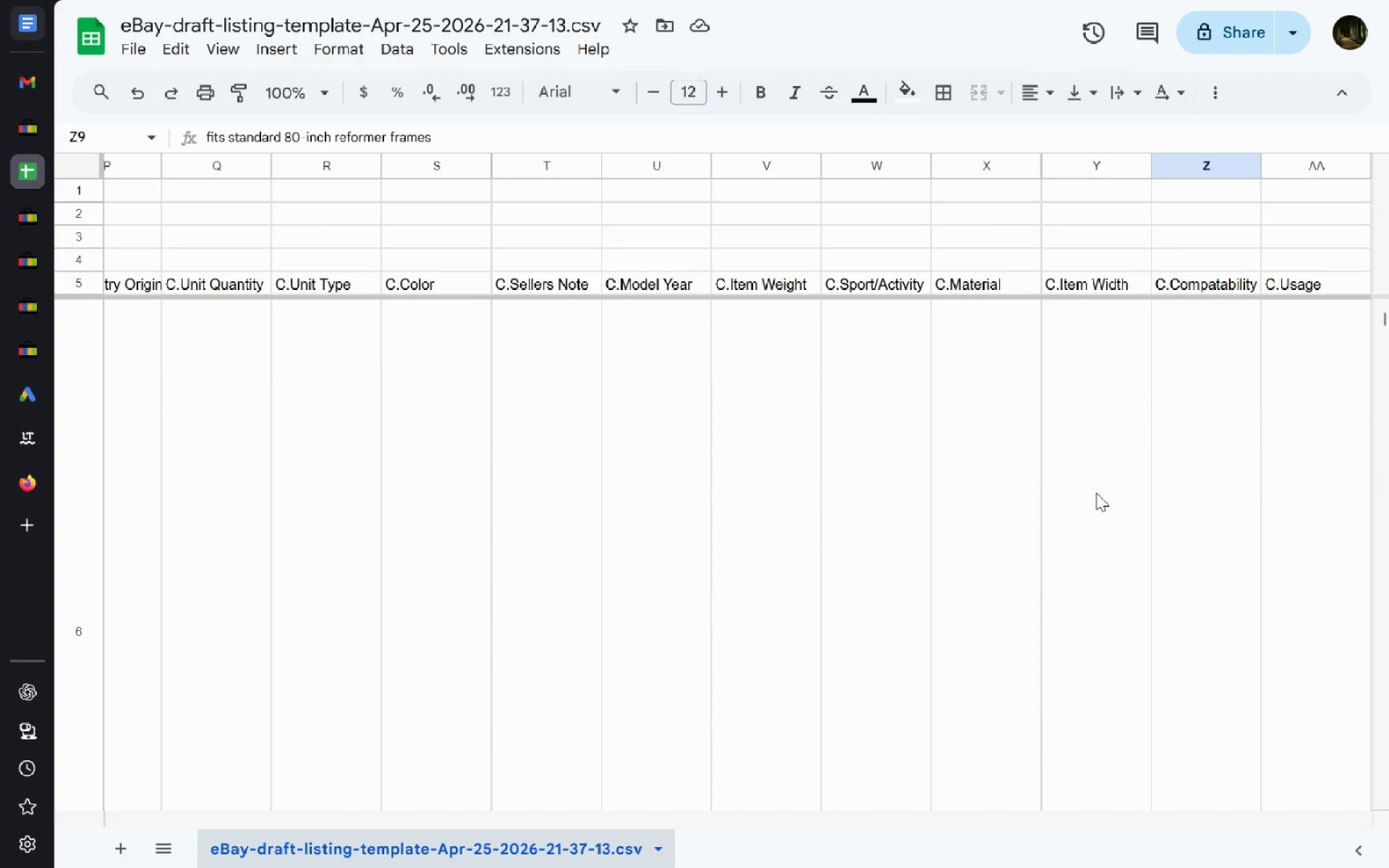 
wait(16.55)
 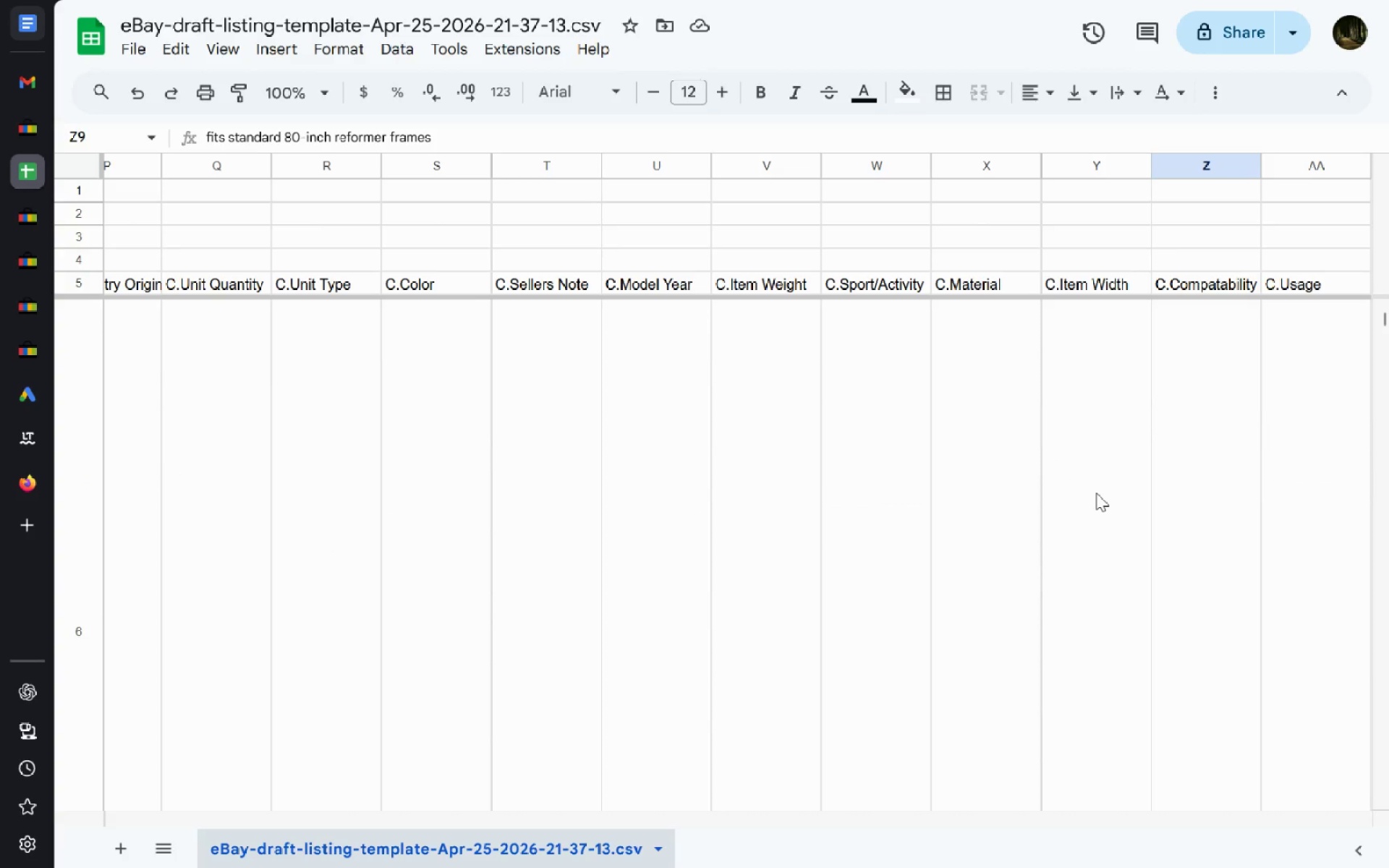 
left_click([26, 125])
 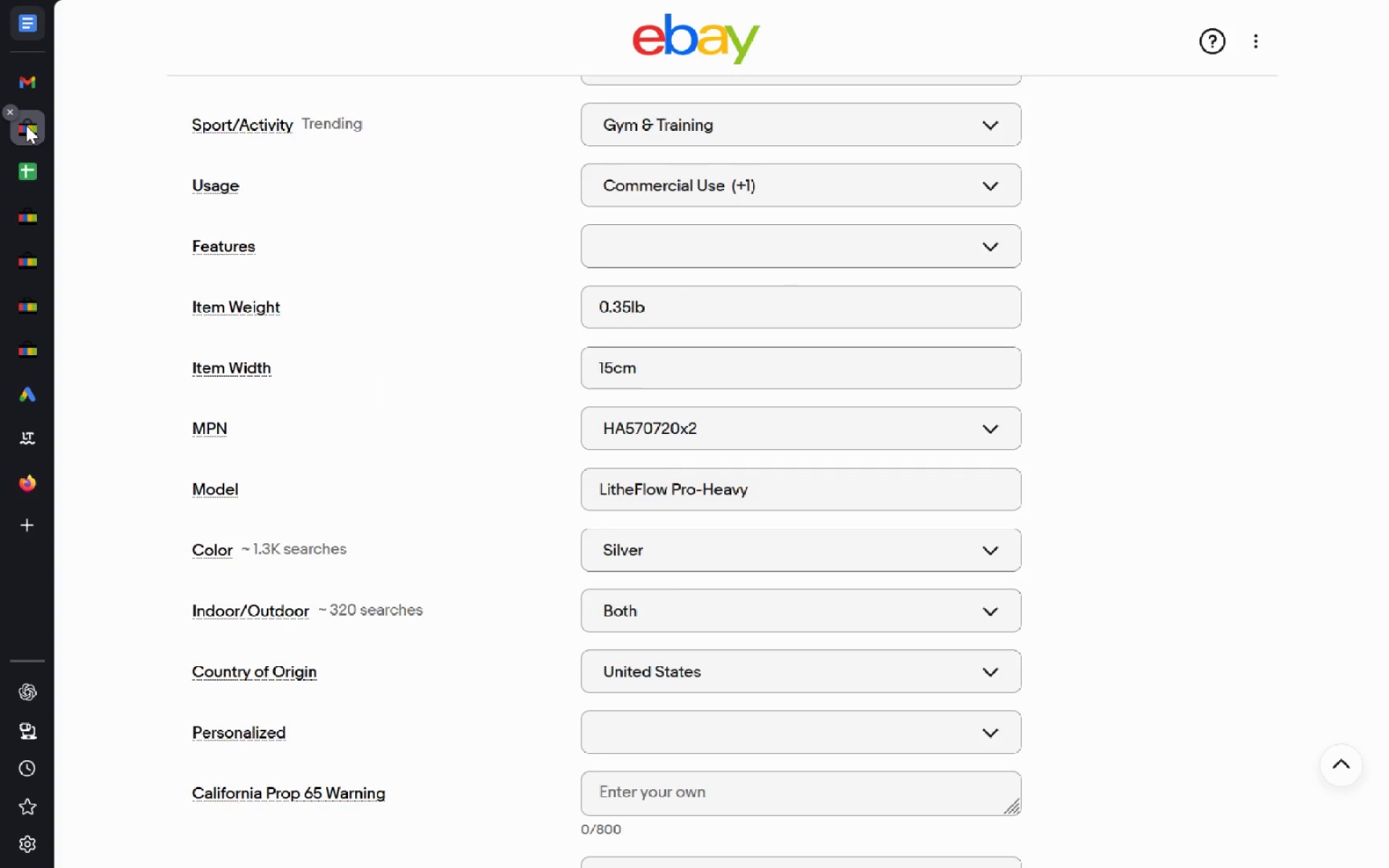 
wait(8.25)
 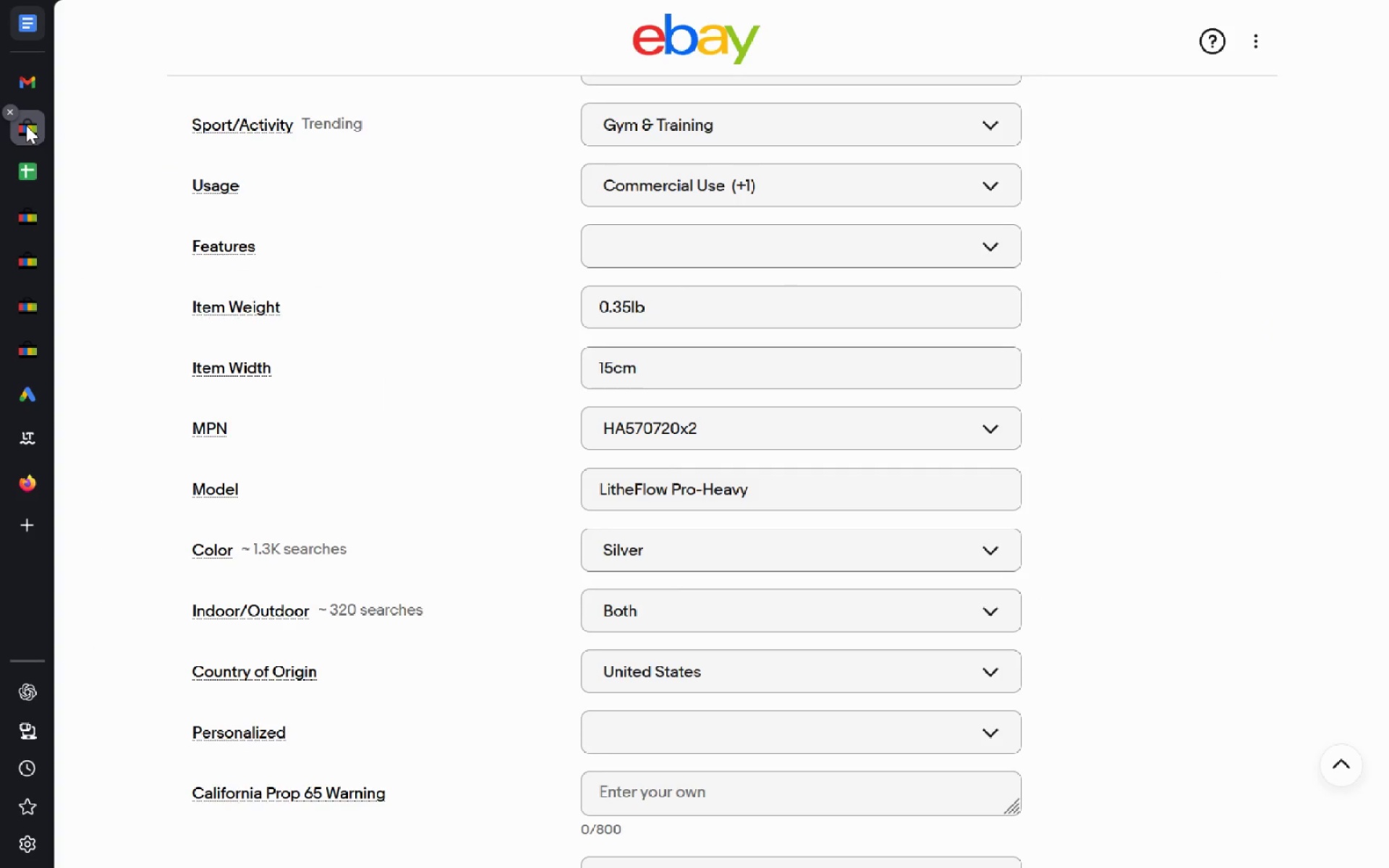 
left_click([292, 546])
 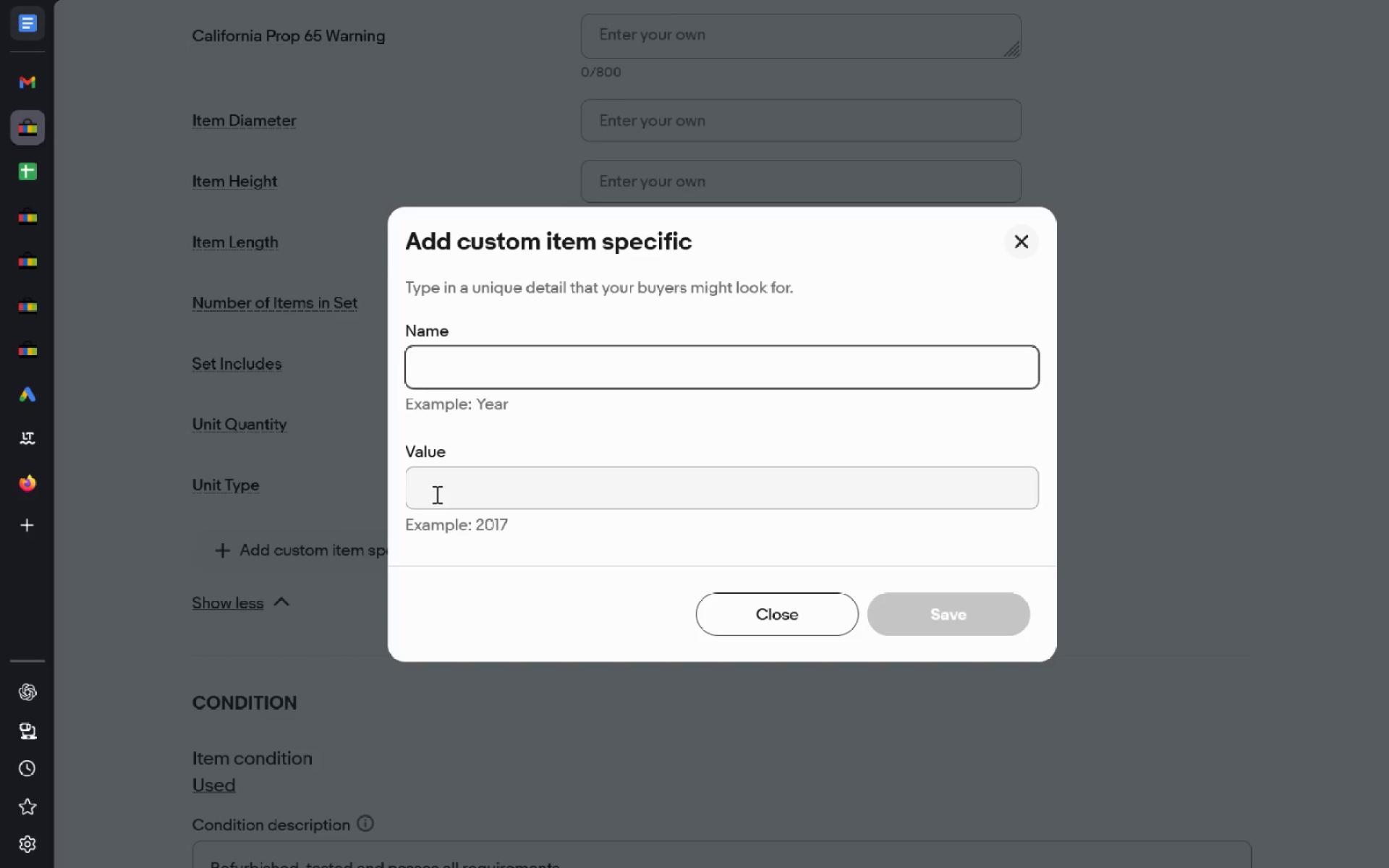 
wait(12.47)
 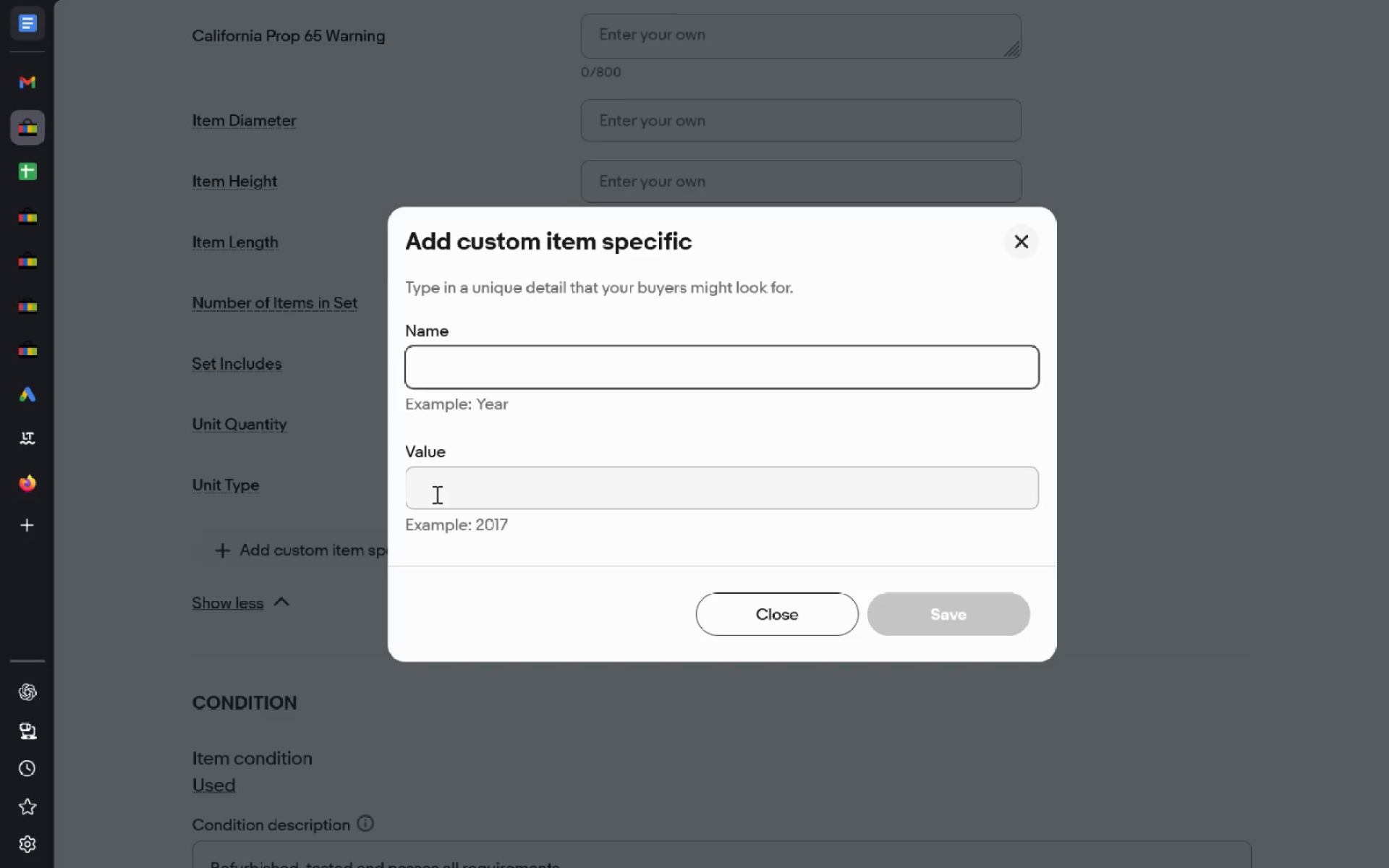 
type(Compatibility)
key(Tab)
 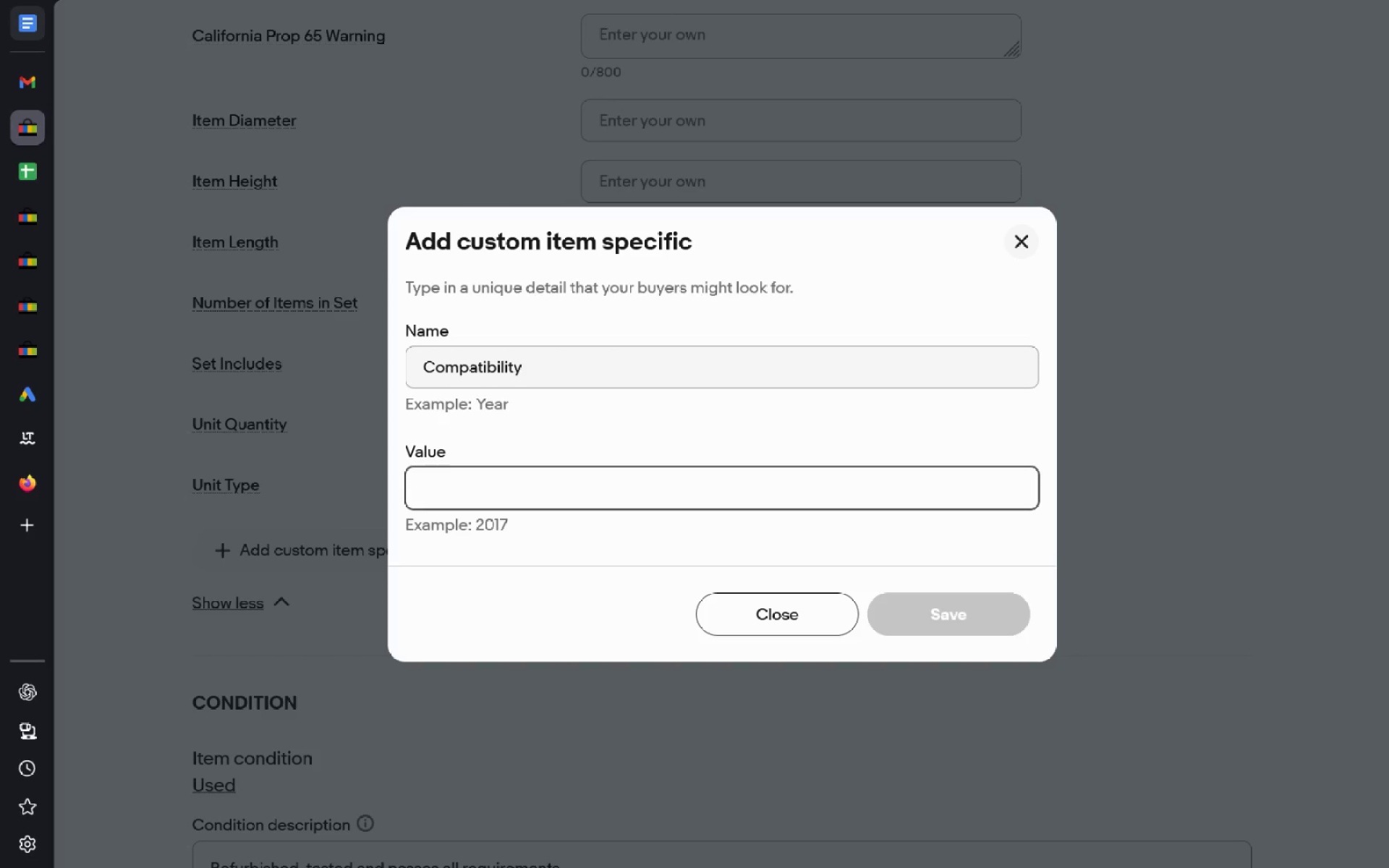 
key(Control+V)
 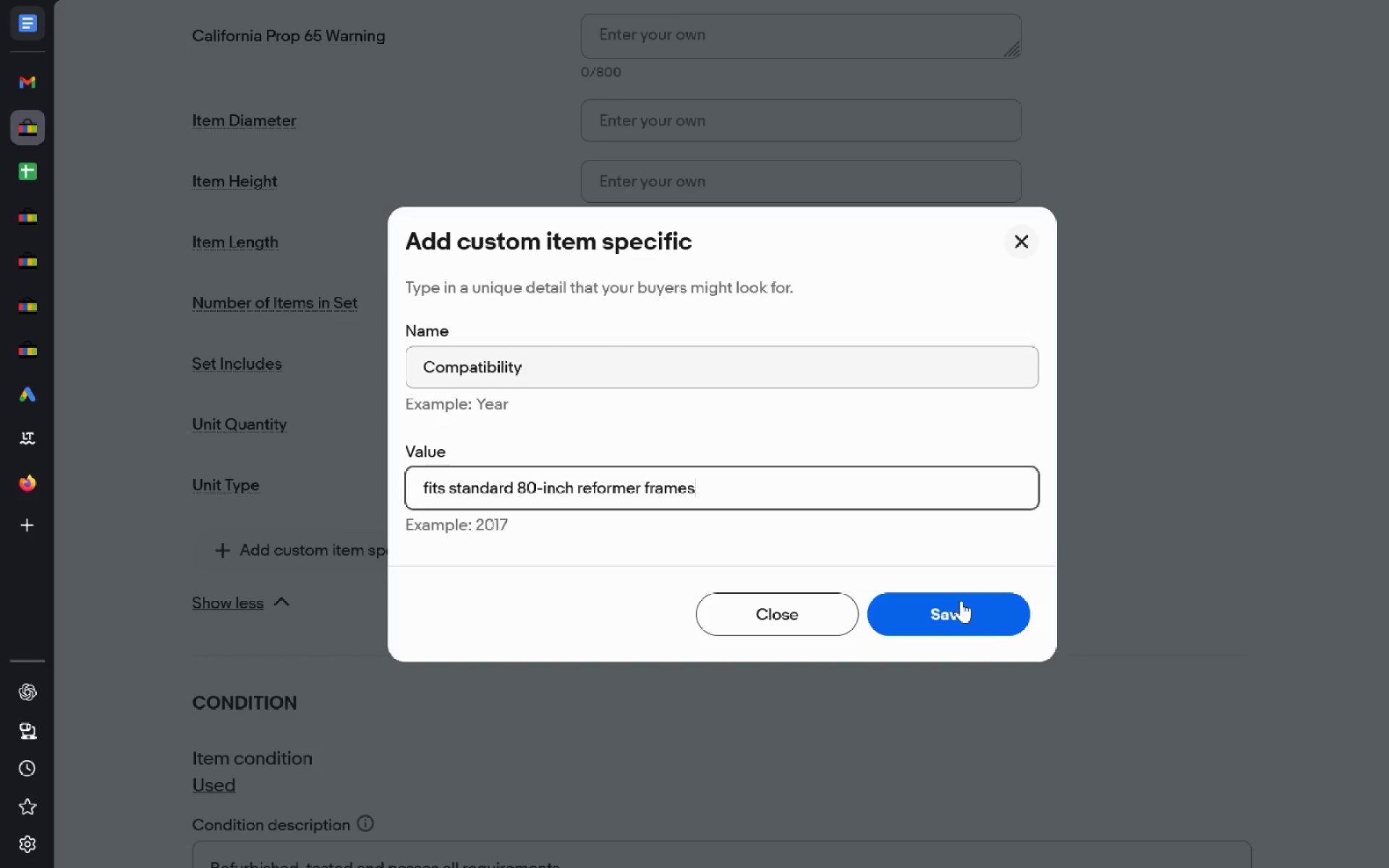 
left_click([963, 619])
 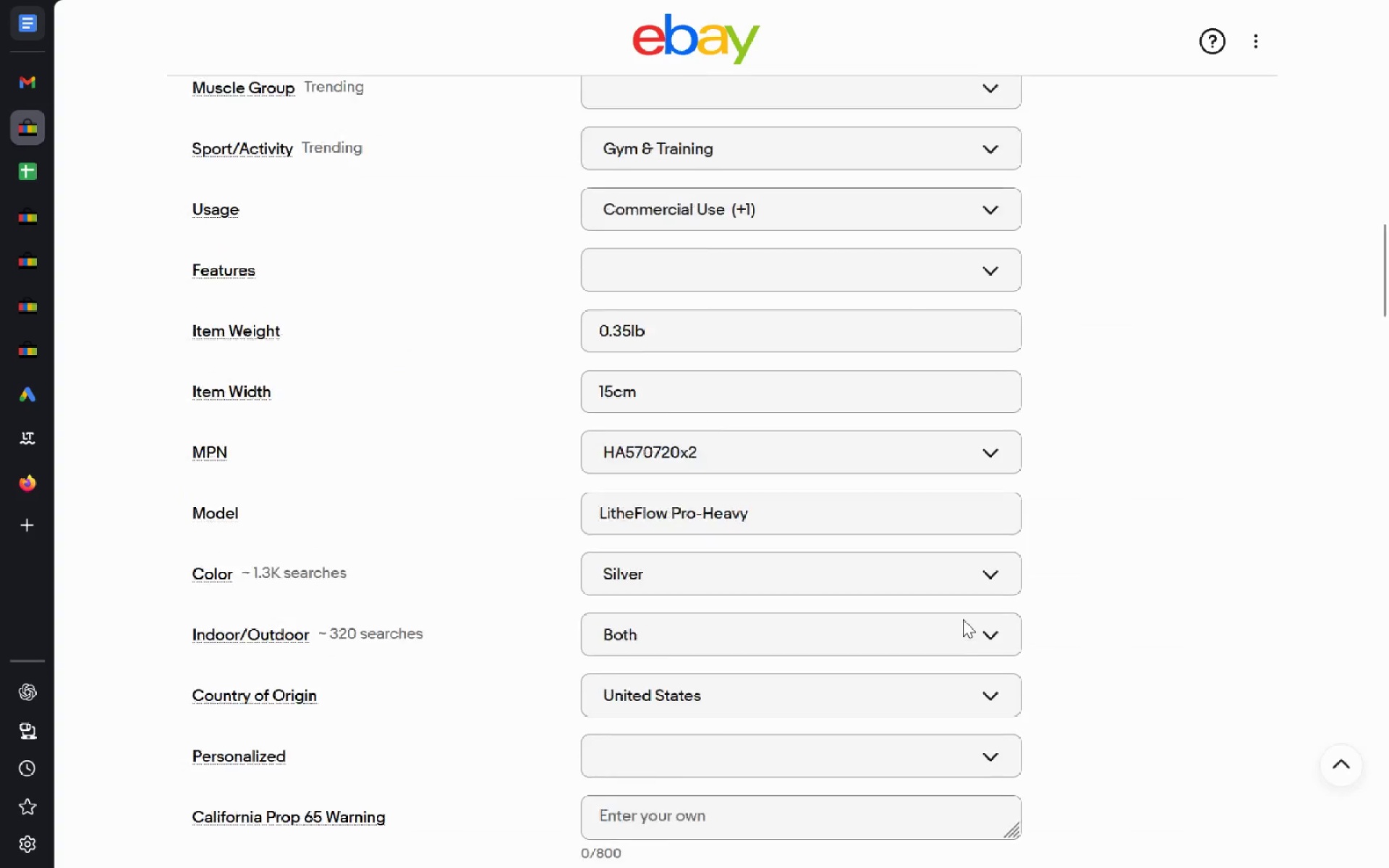 
wait(7.19)
 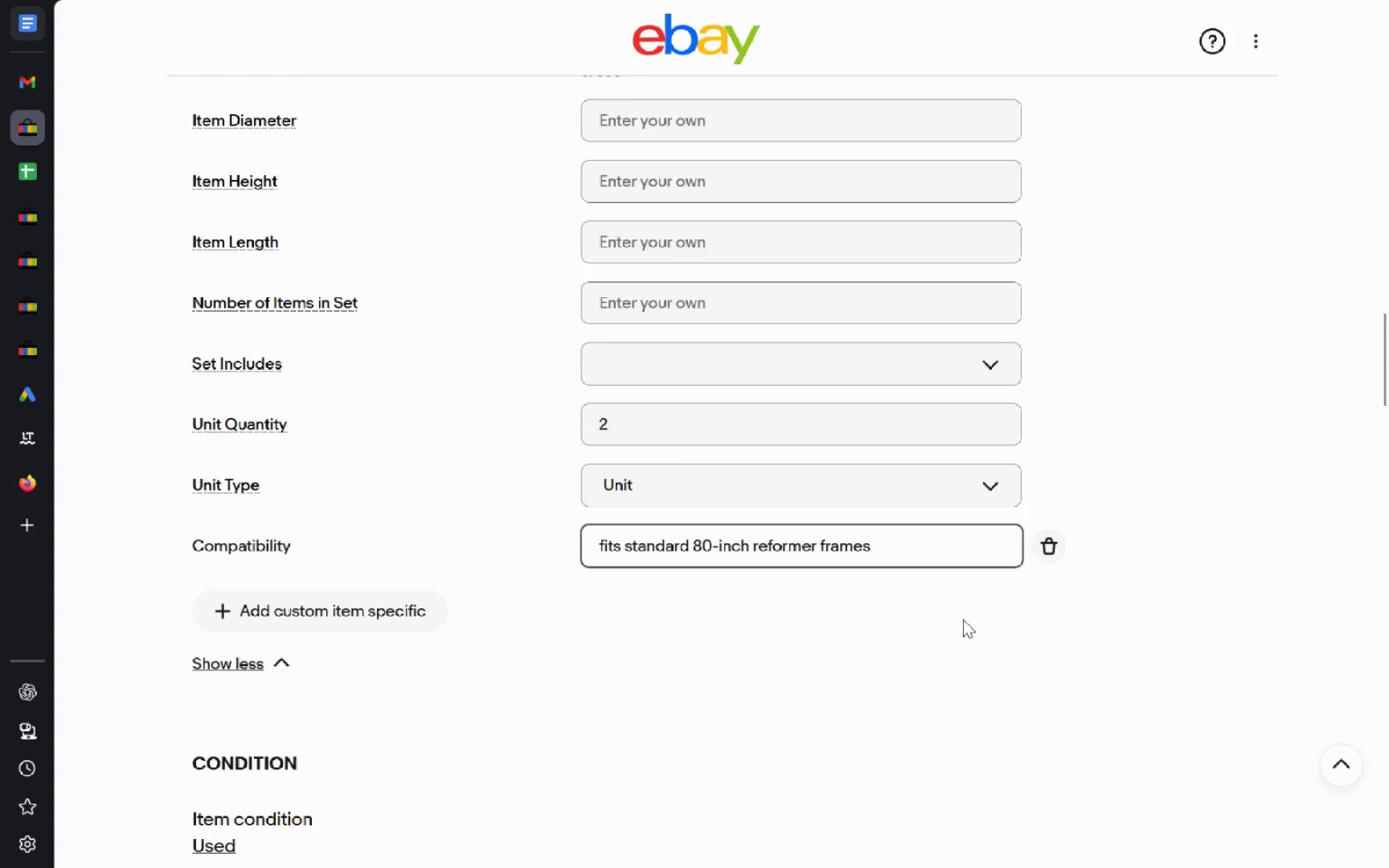 
left_click([1042, 420])
 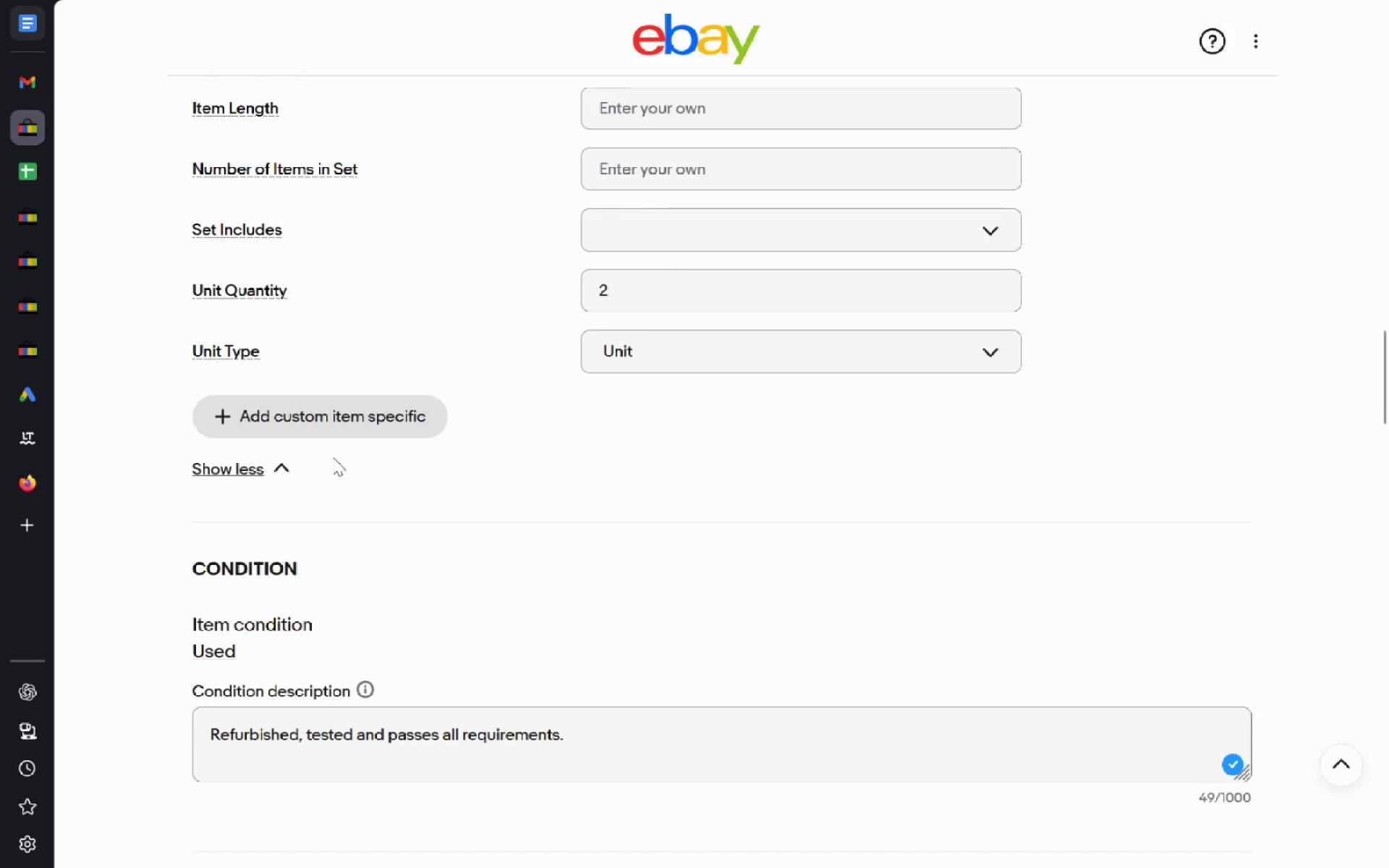 
mouse_move([391, 413])
 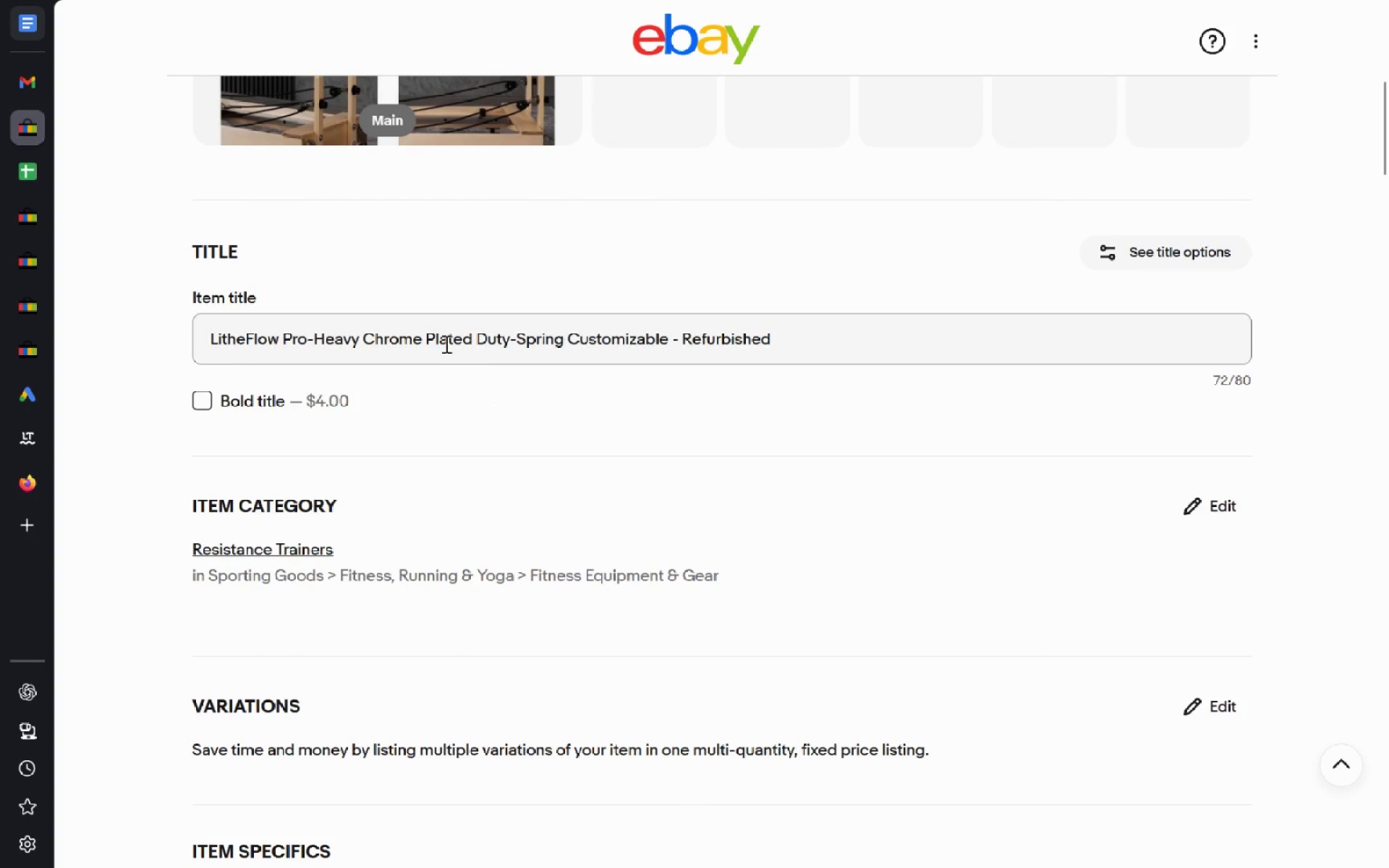 
hold_key(key=ControlLeft, duration=0.75)
 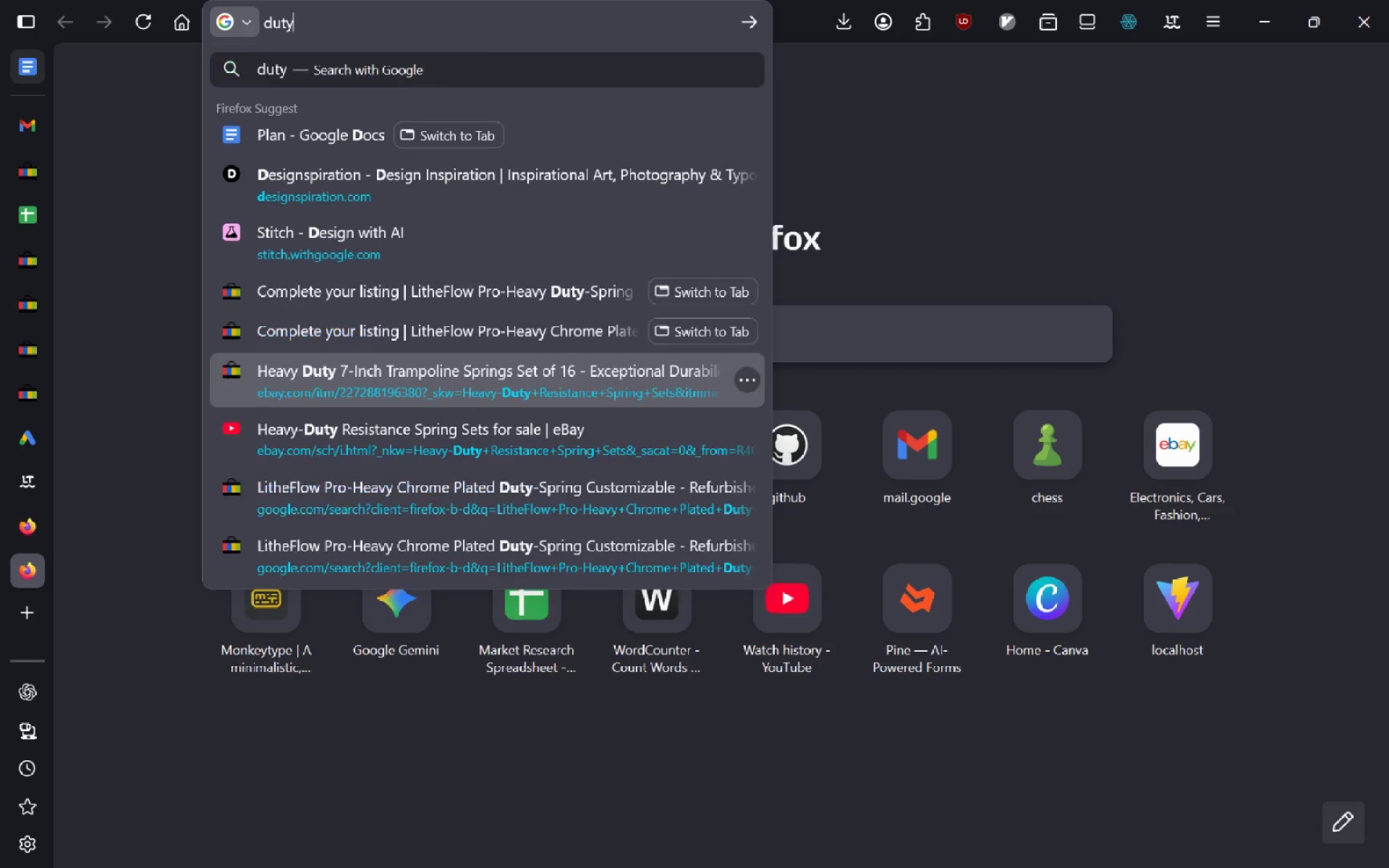 
hold_key(key=T, duration=0.78)
 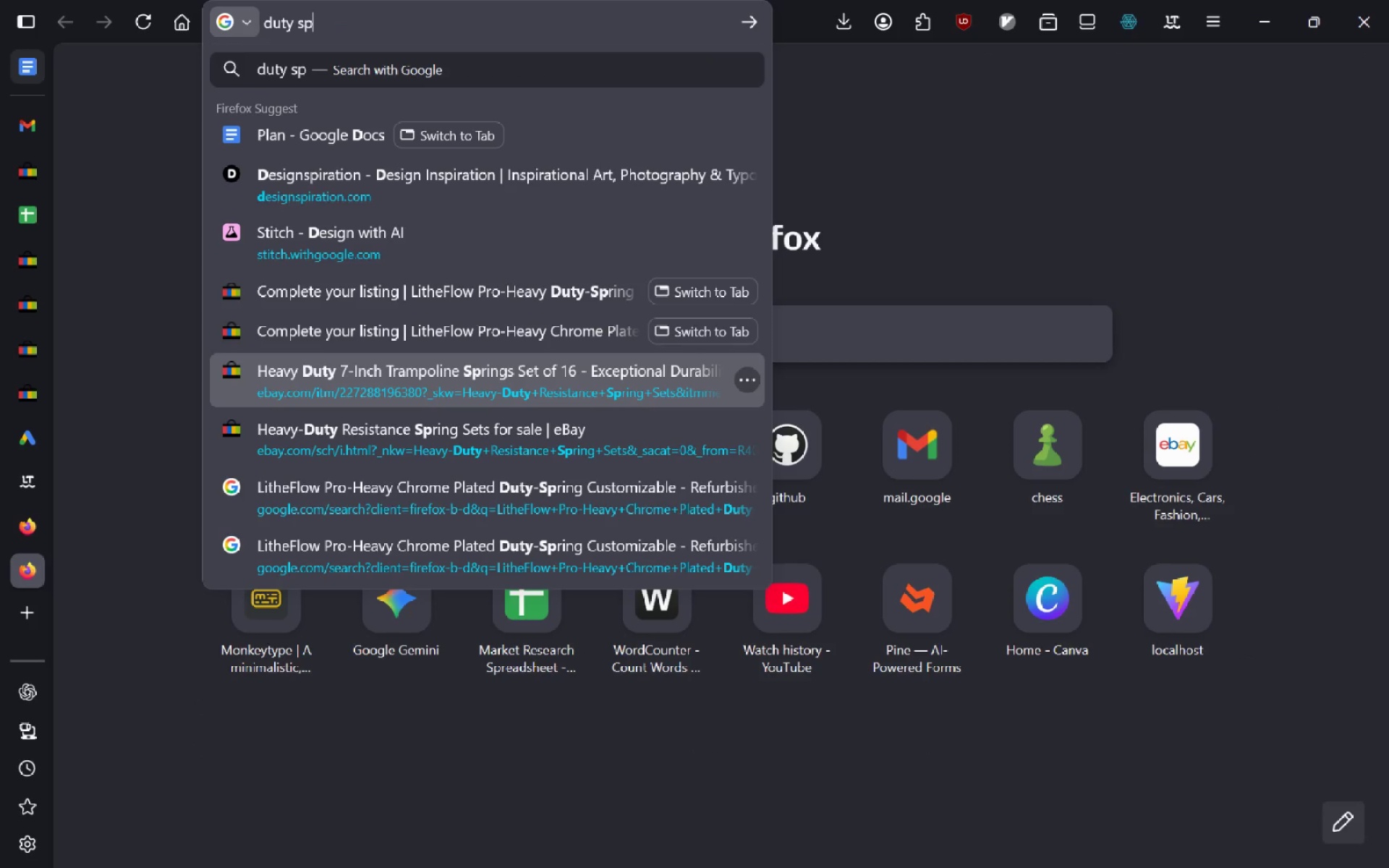 
type(duy spring for resistance workout)
 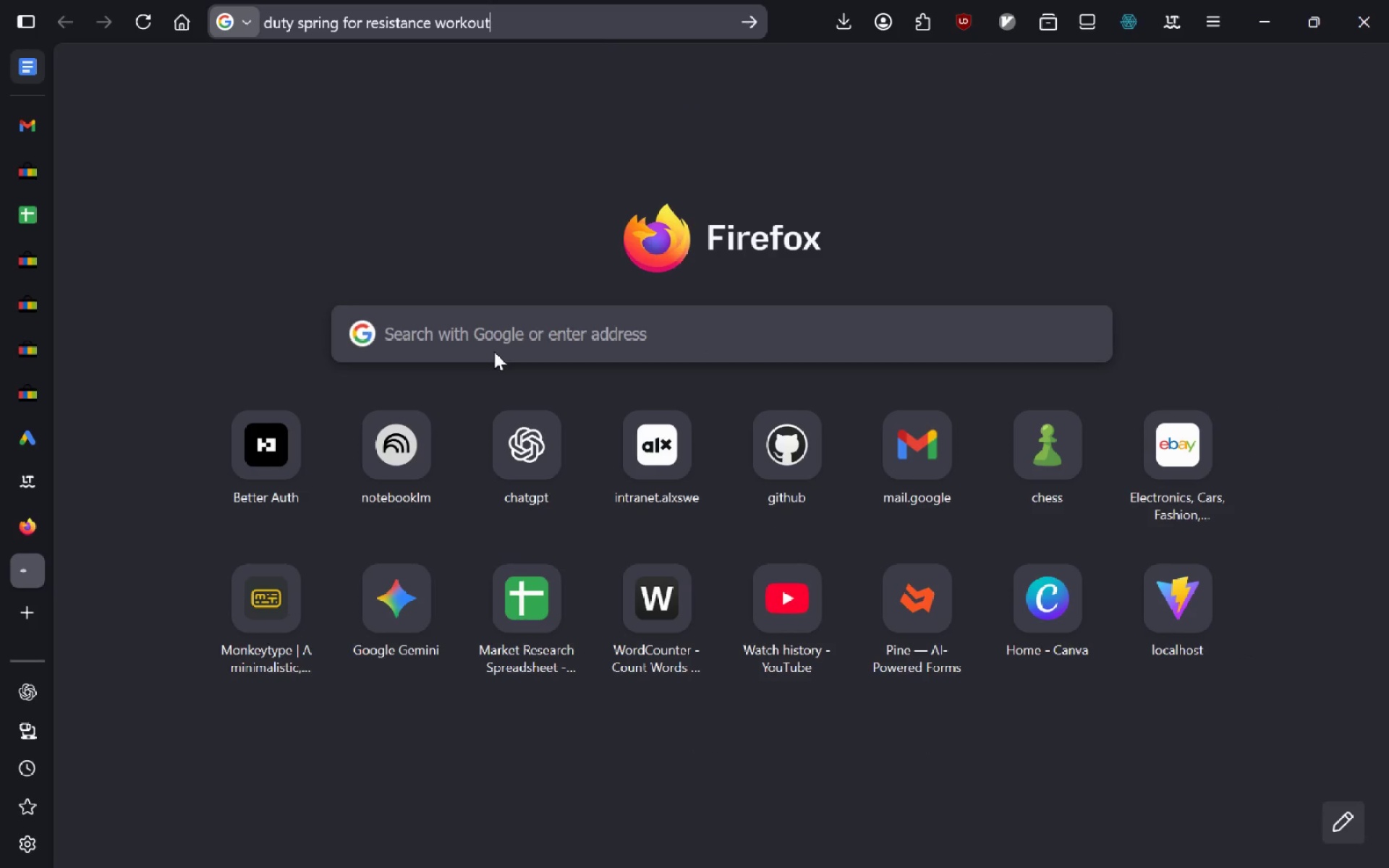 
key(Enter)
 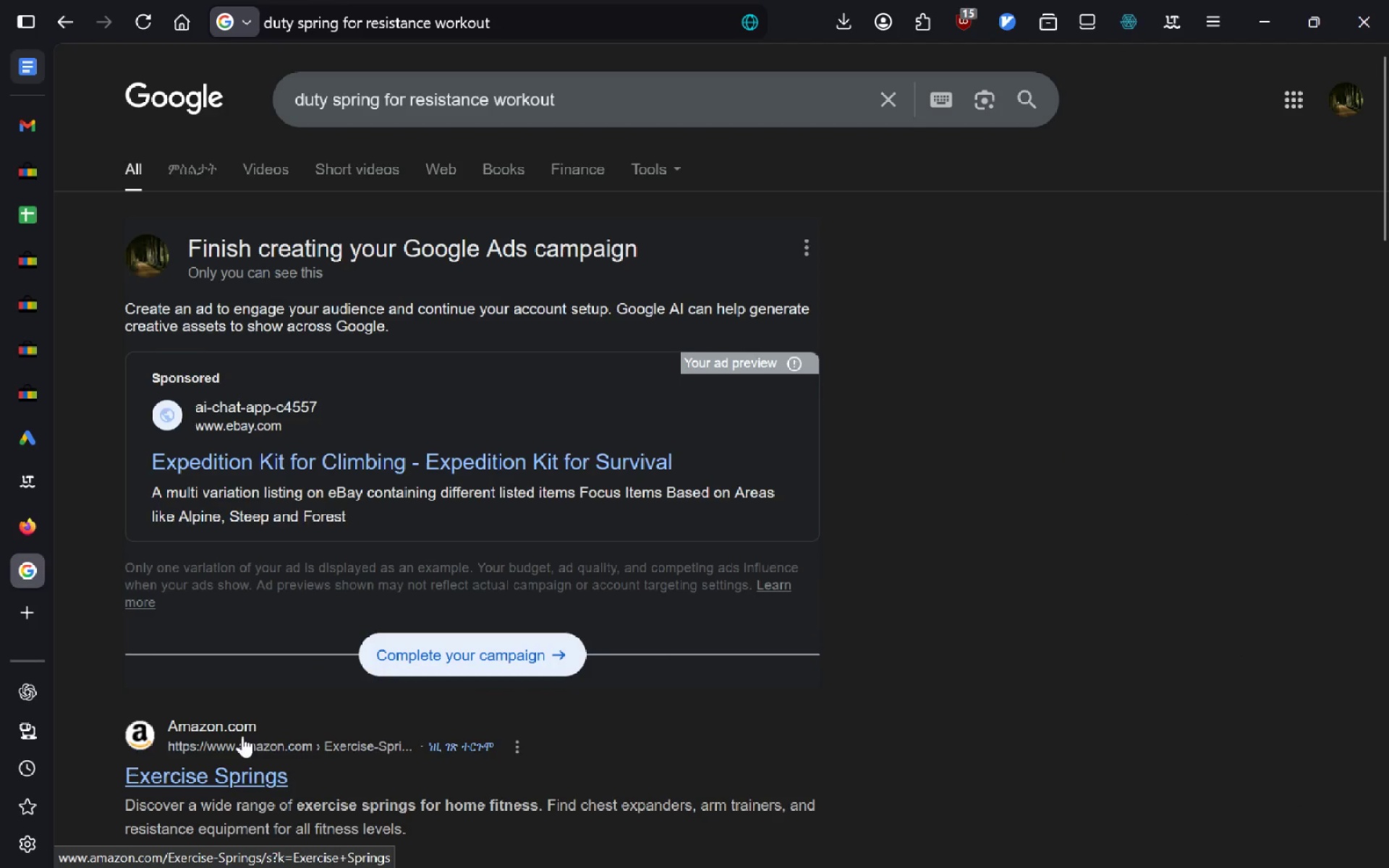 
left_click([224, 759])
 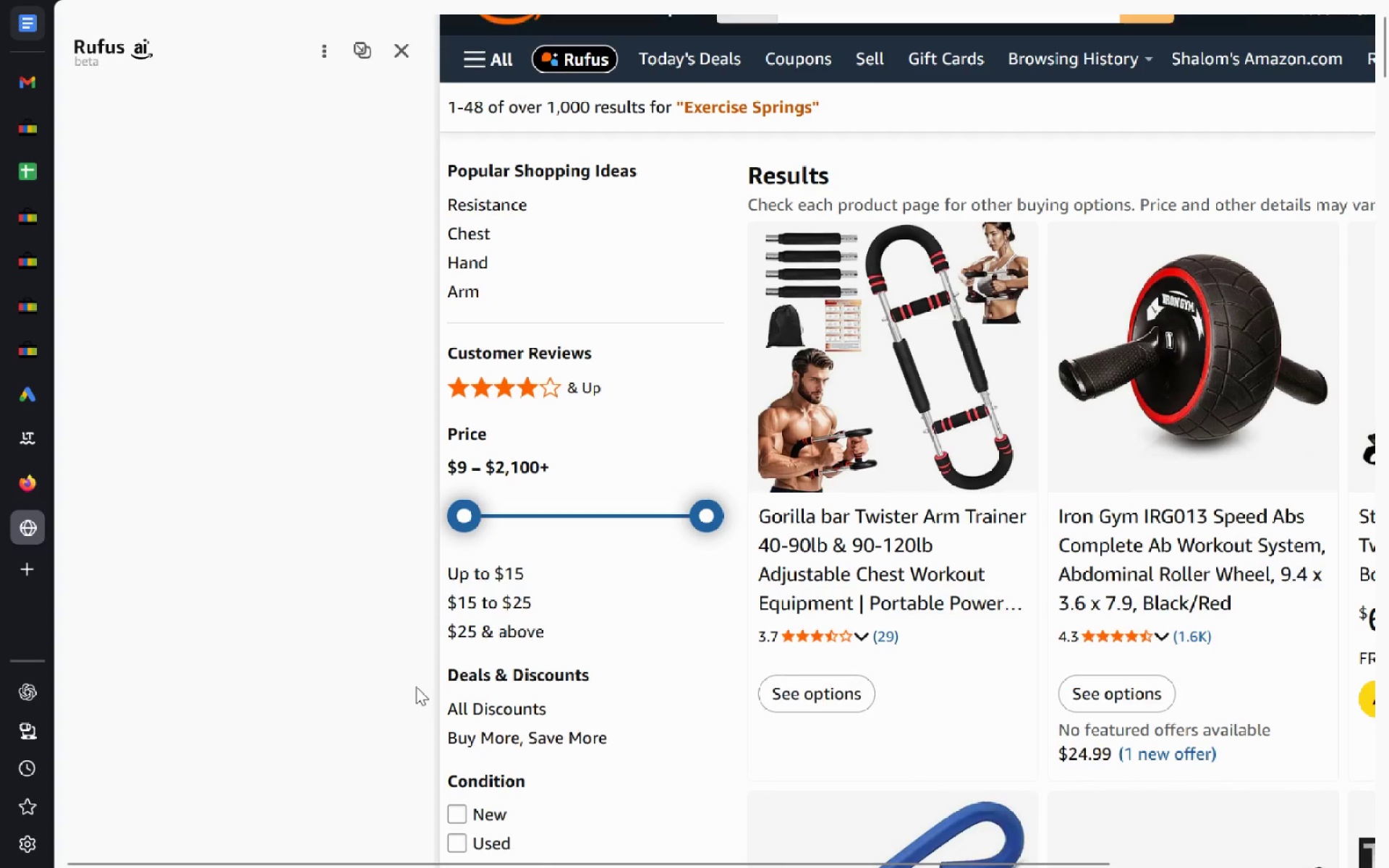 
wait(8.84)
 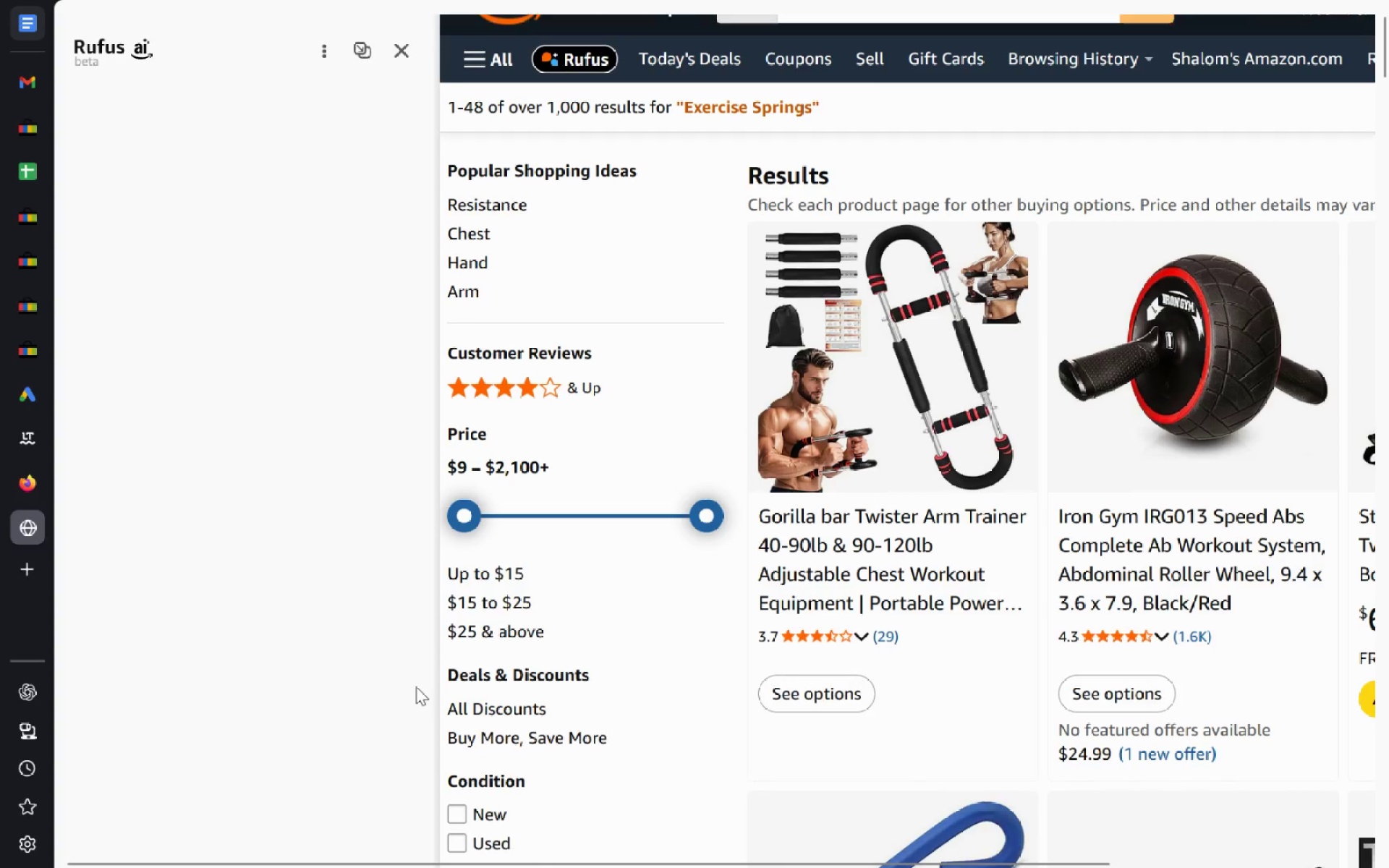 
left_click([872, 611])
 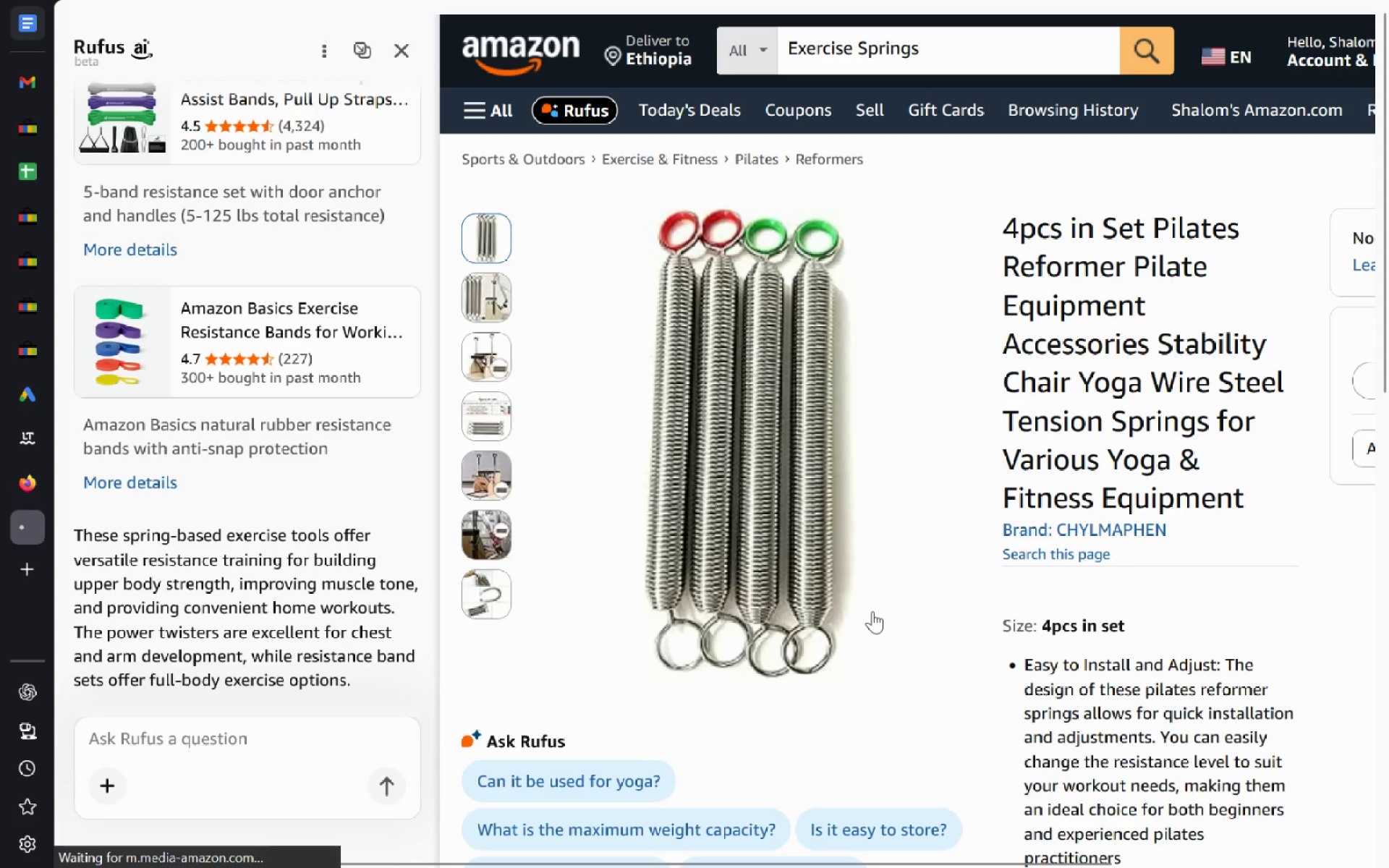 
left_click([481, 481])
 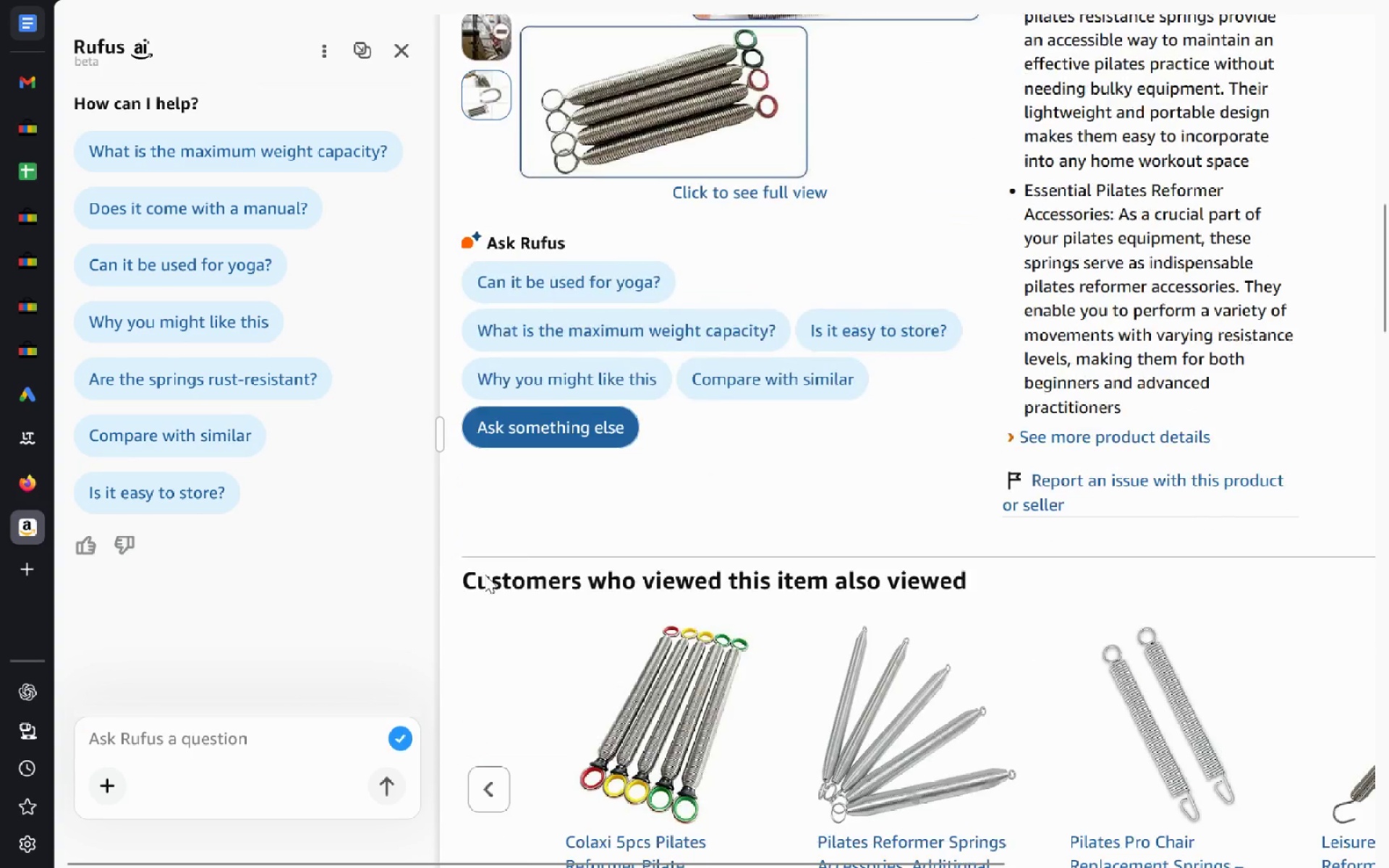 
wait(6.45)
 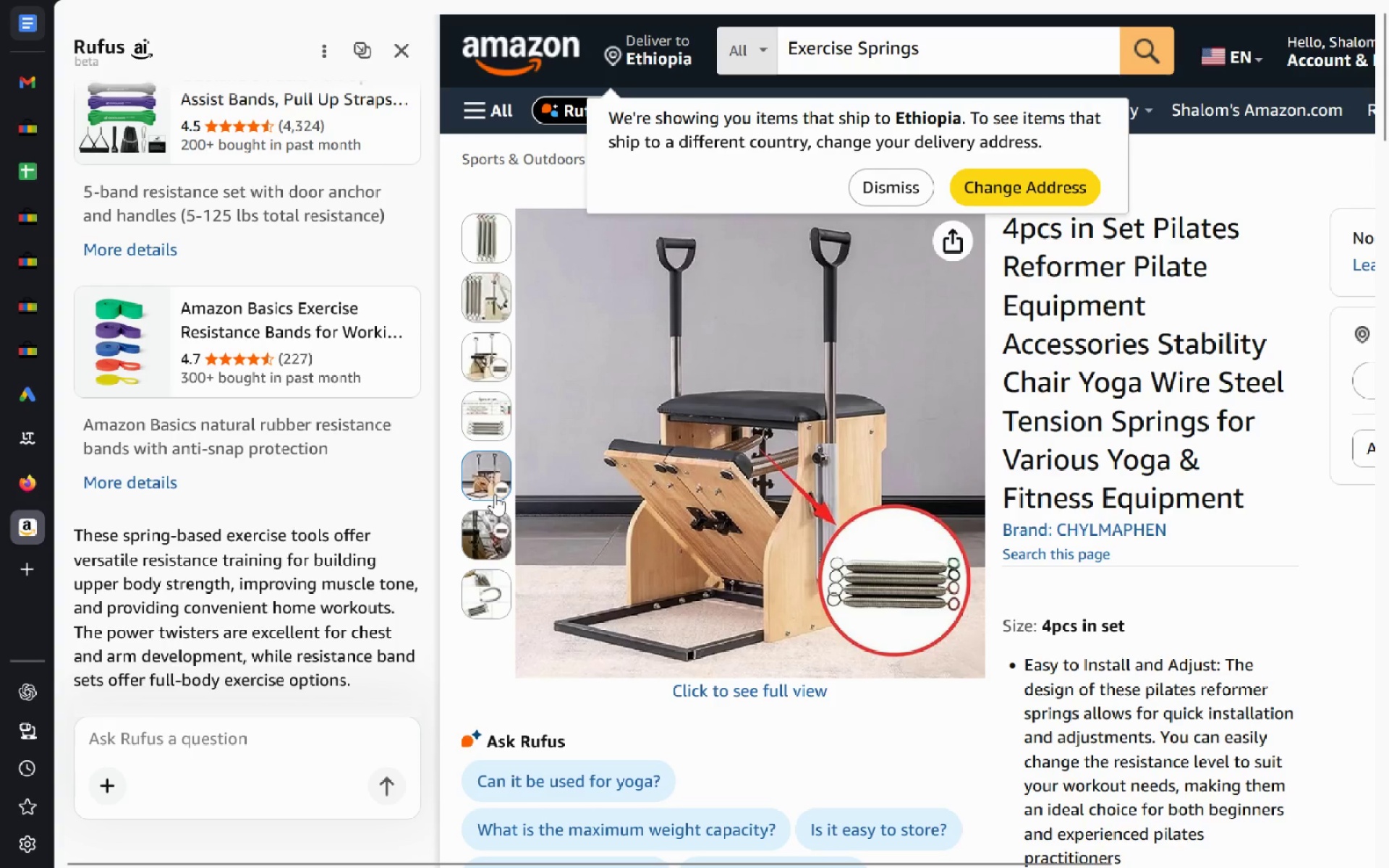 
key(Control+W)
 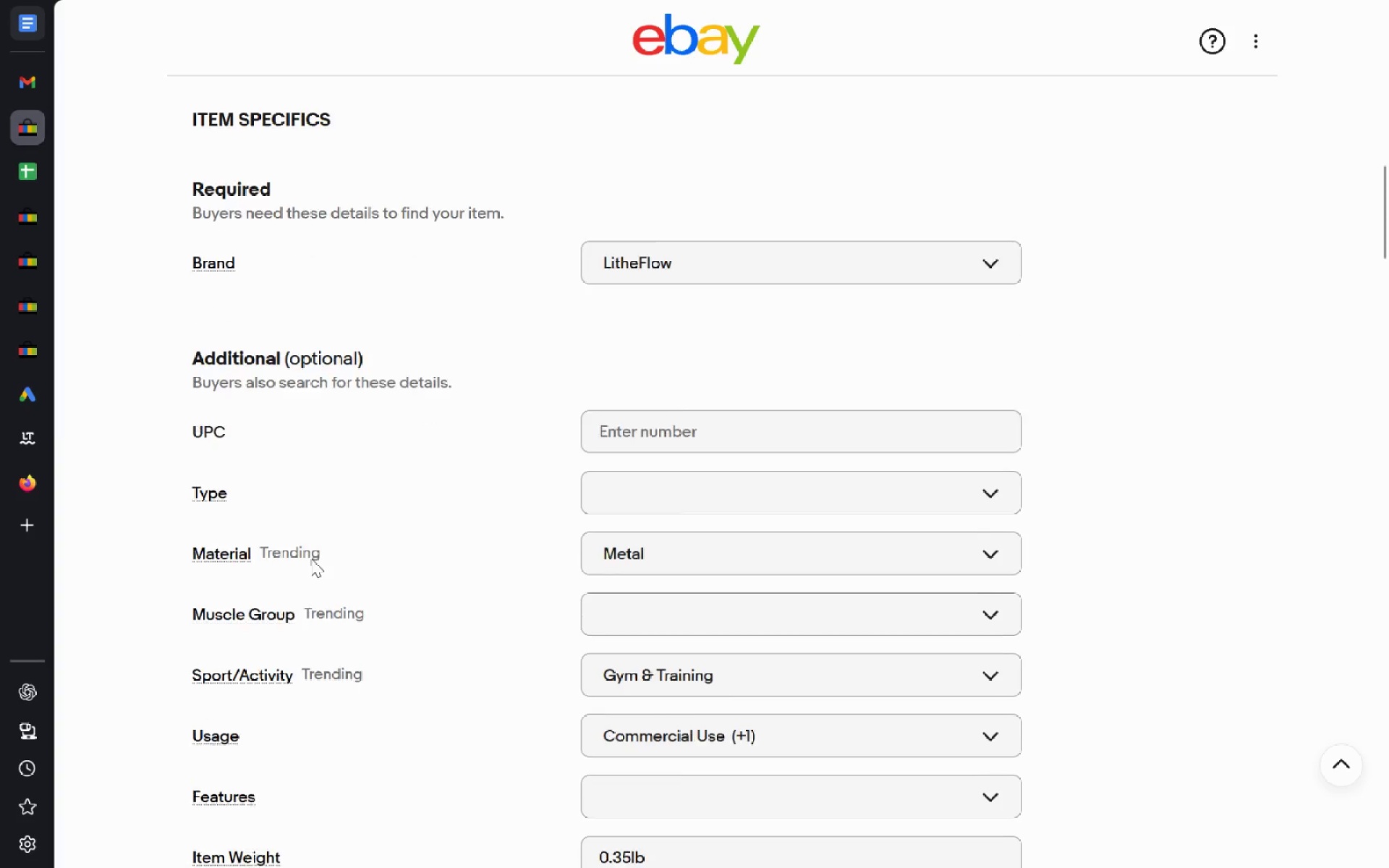 
left_click([660, 490])
 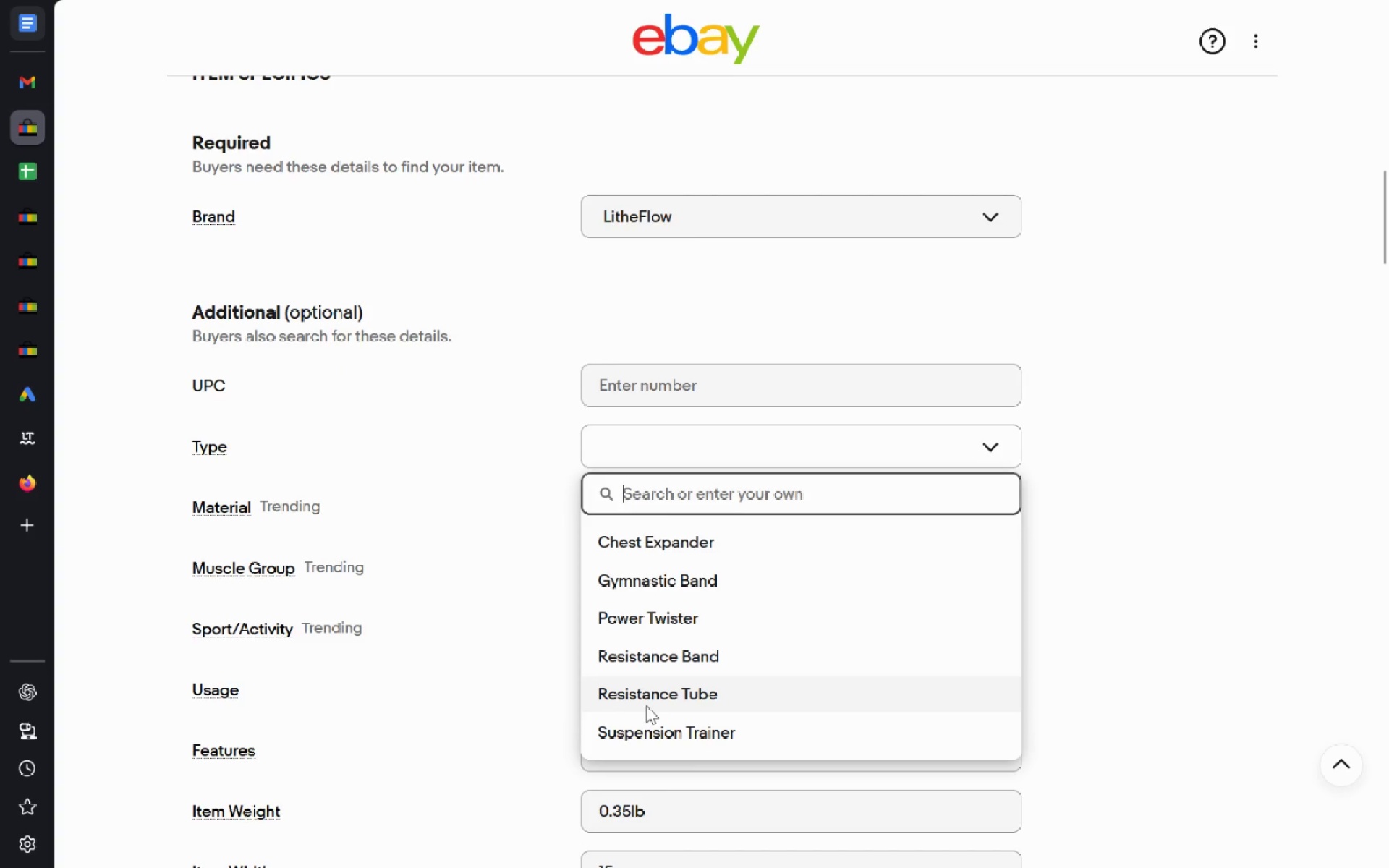 
left_click([621, 737])
 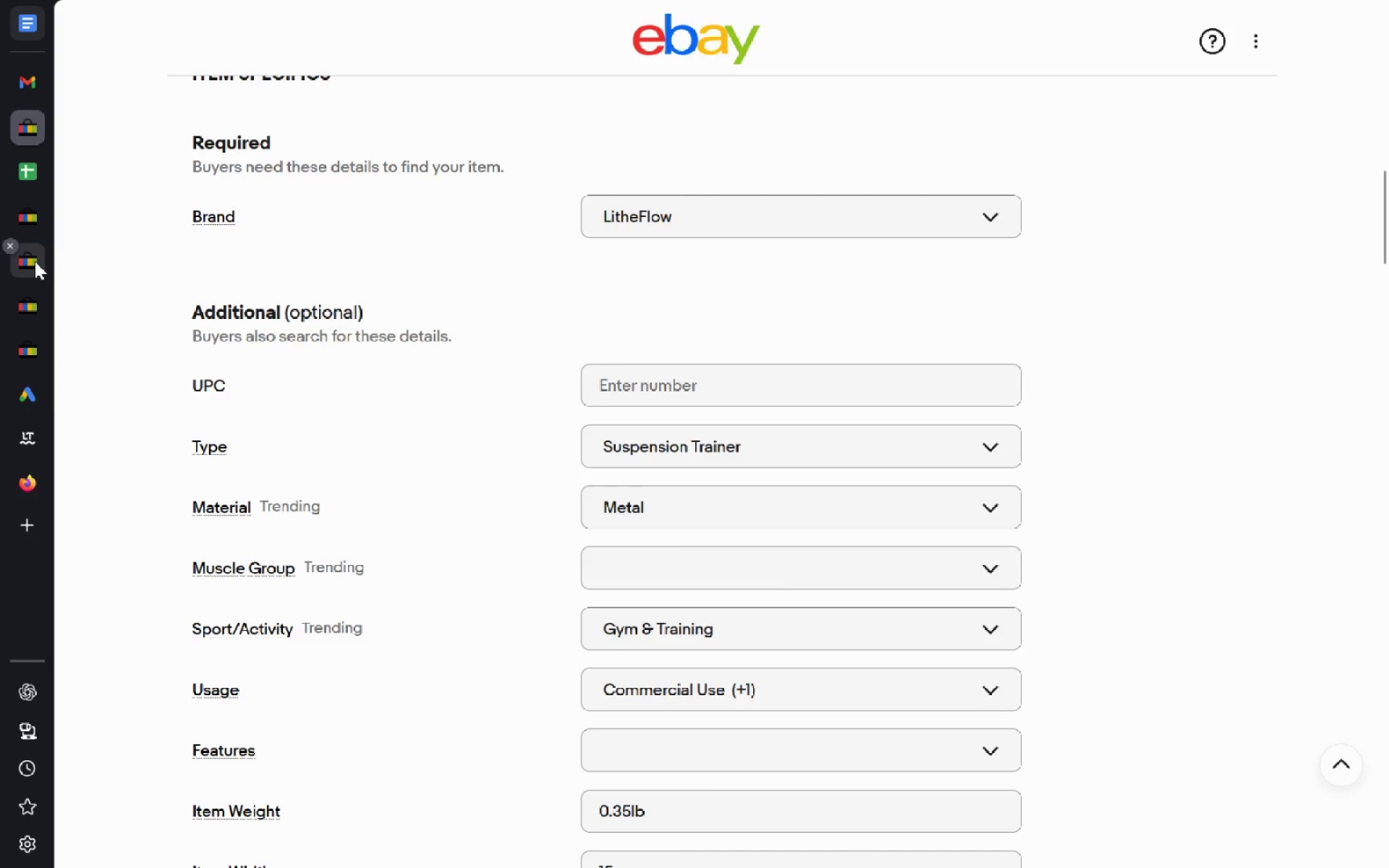 
left_click([29, 181])
 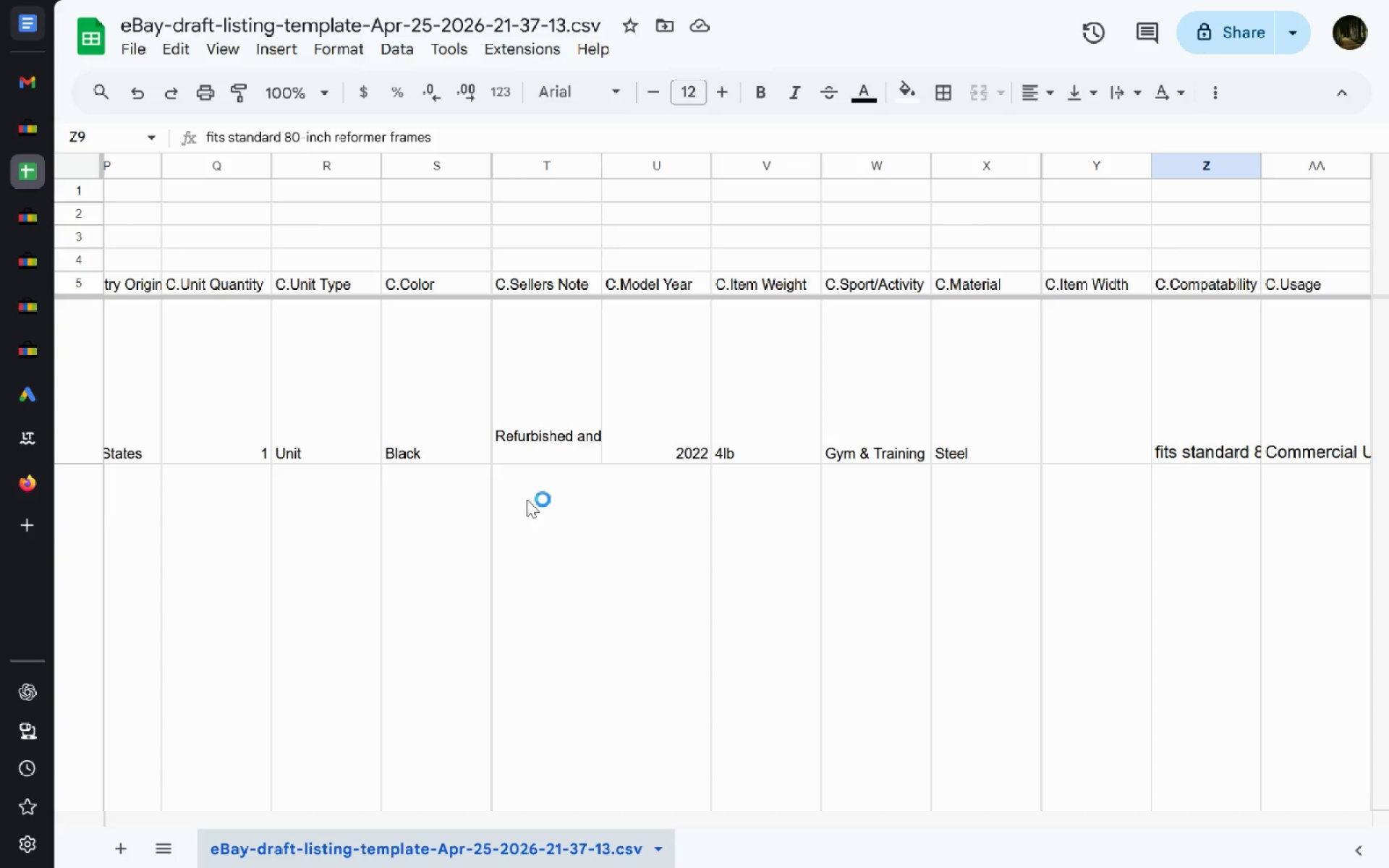 
wait(10.96)
 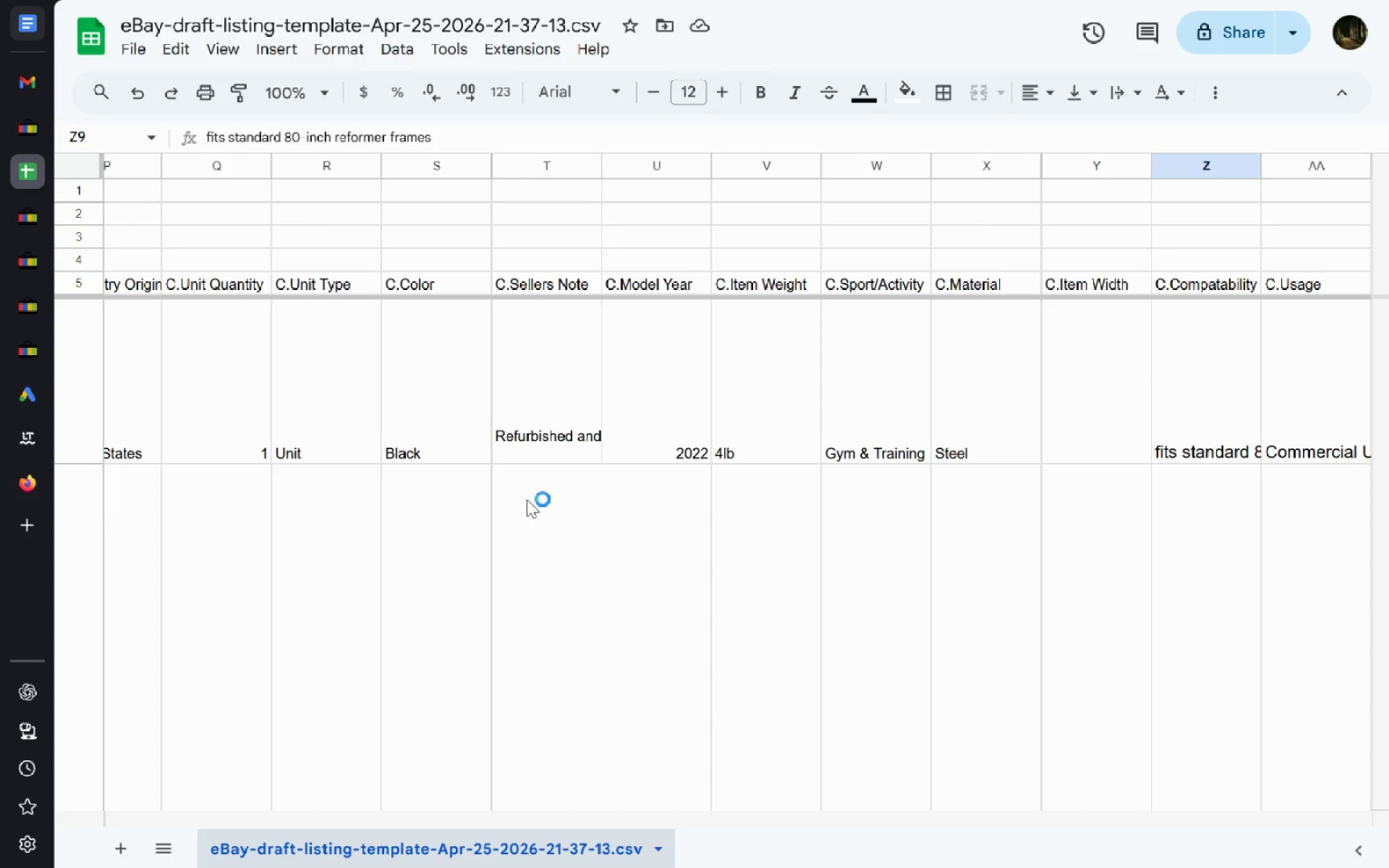 
mouse_move([612, 571])
 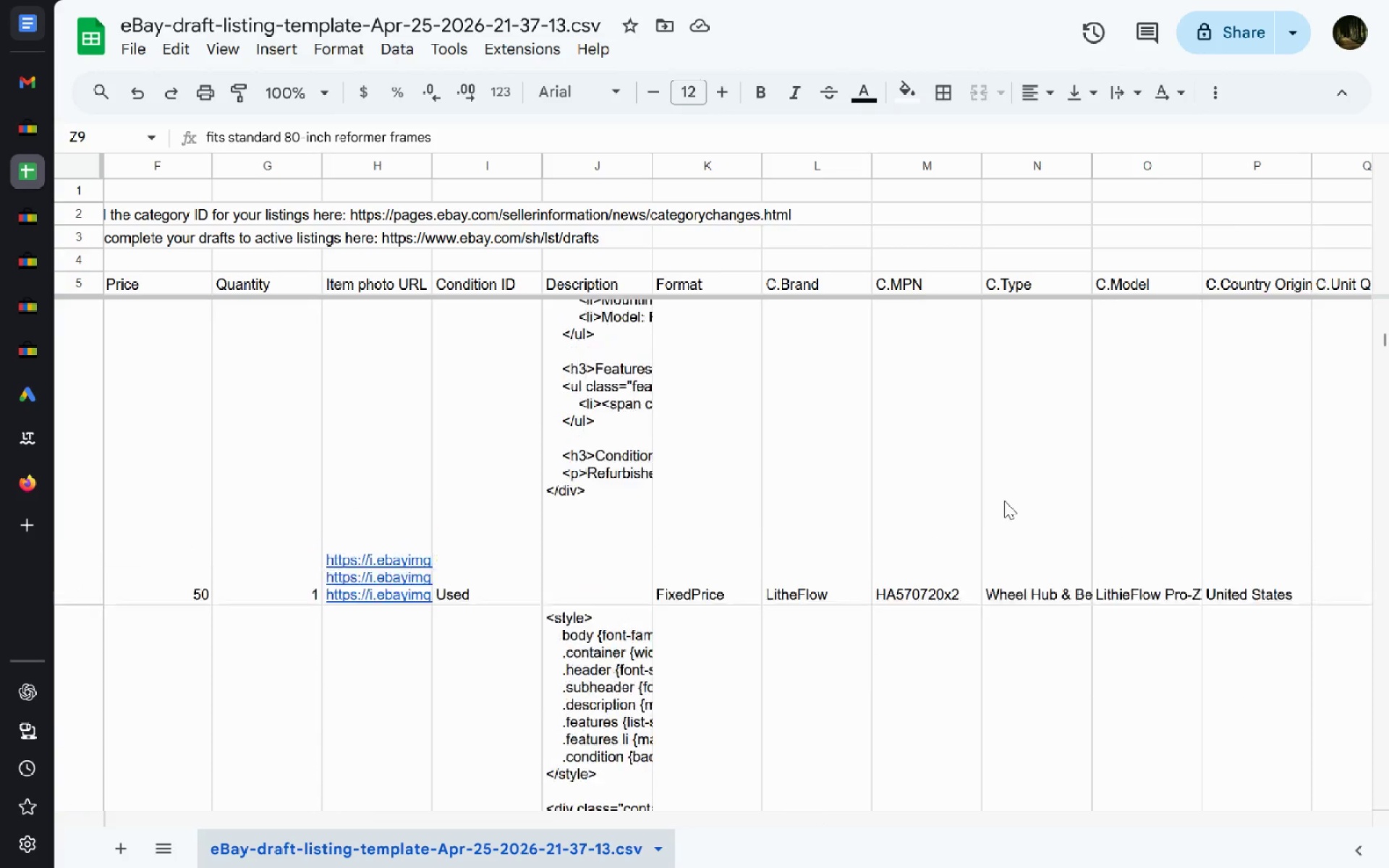 
wait(5.26)
 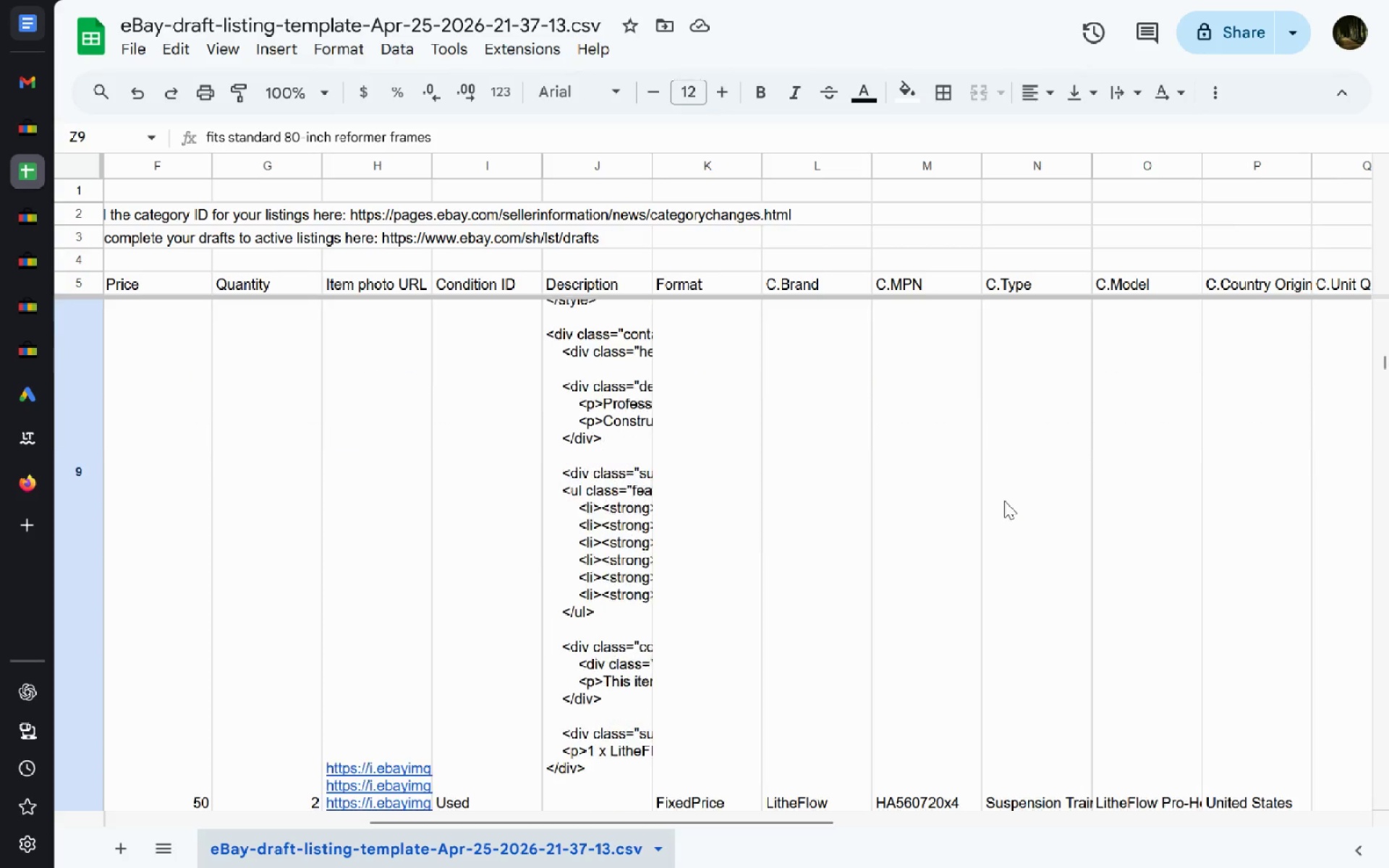 
left_click([1004, 501])
 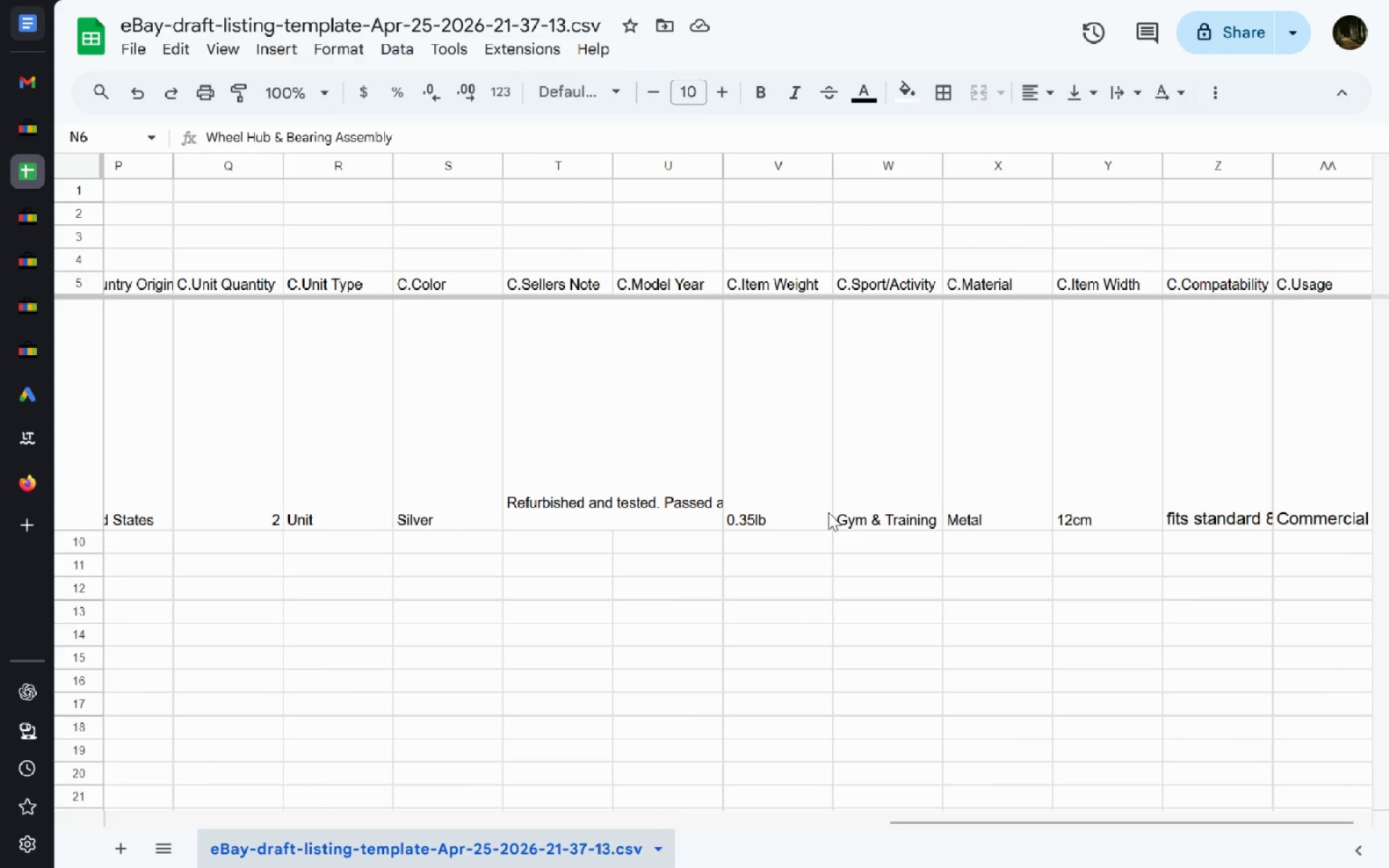 
wait(16.61)
 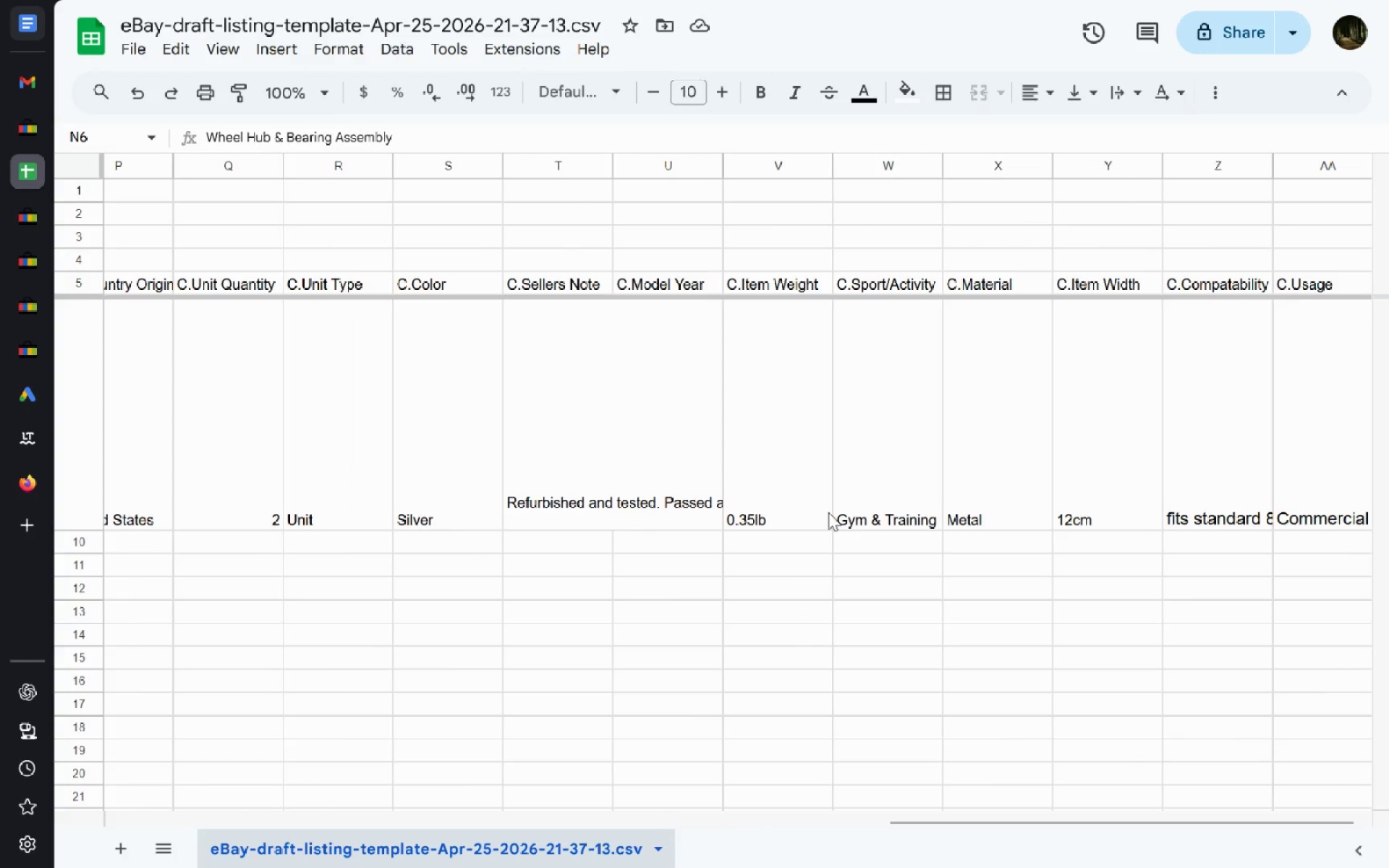 
double_click([1249, 493])
 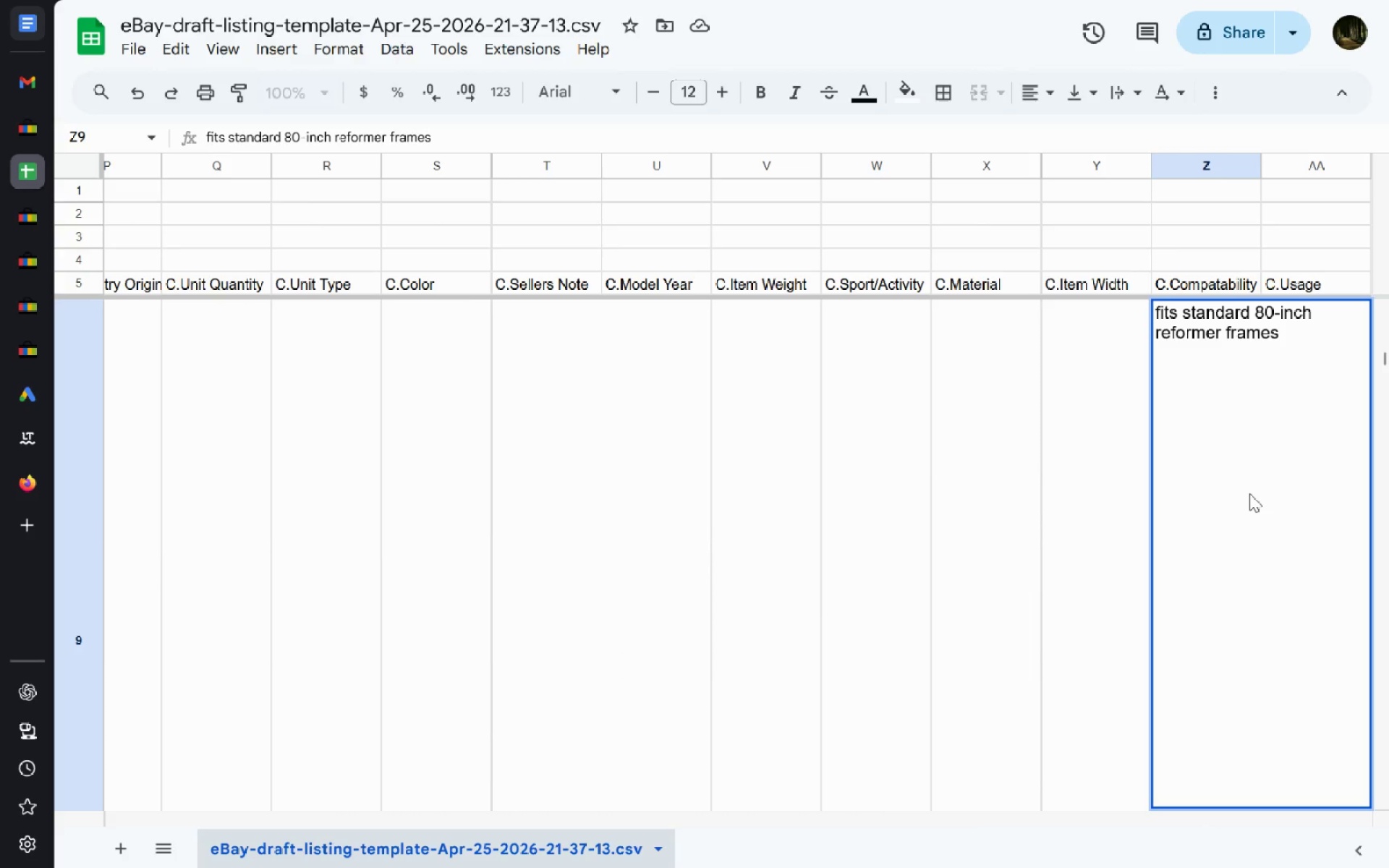 
key(Control+Backspace)
 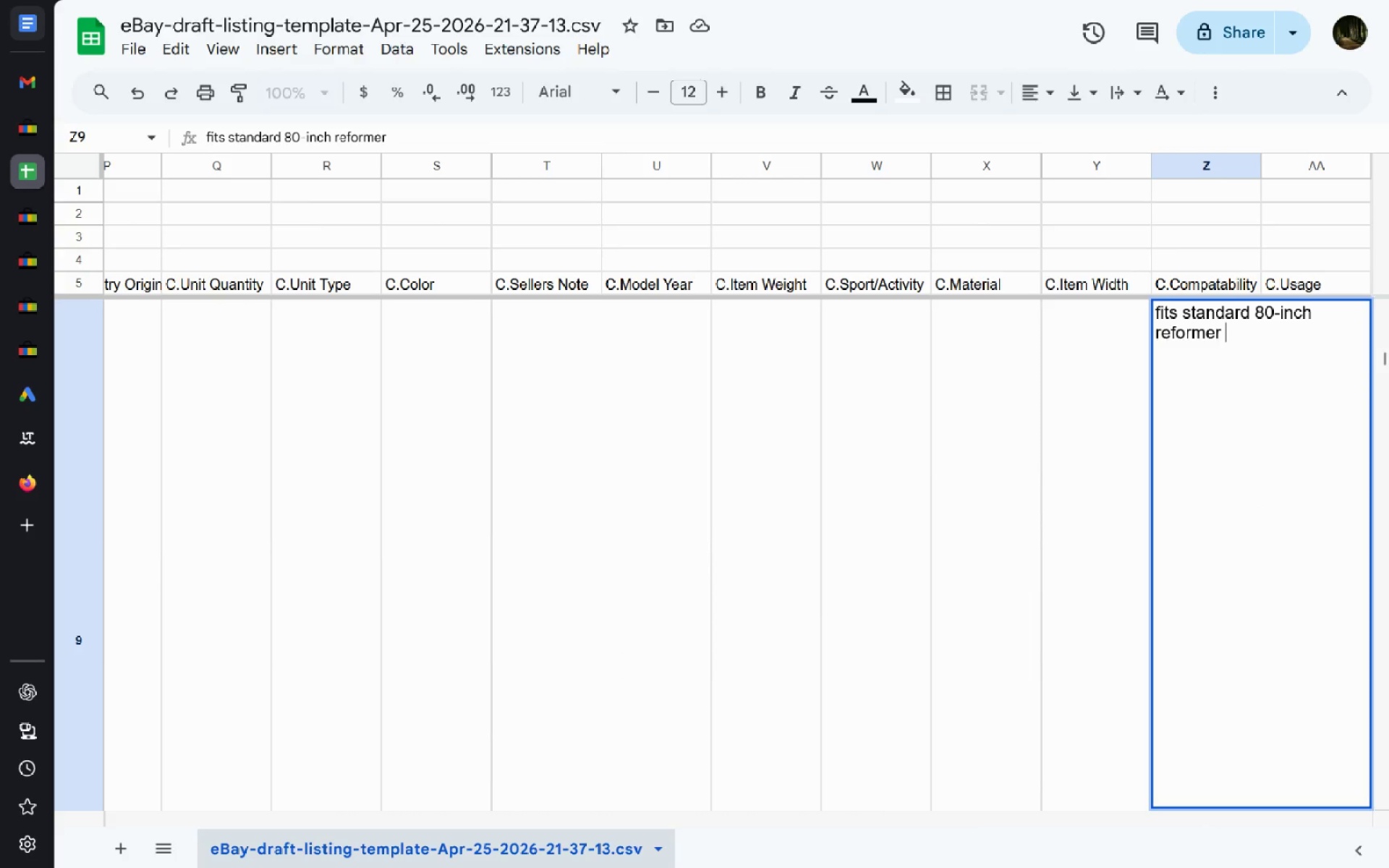 
key(Control+Backspace)
 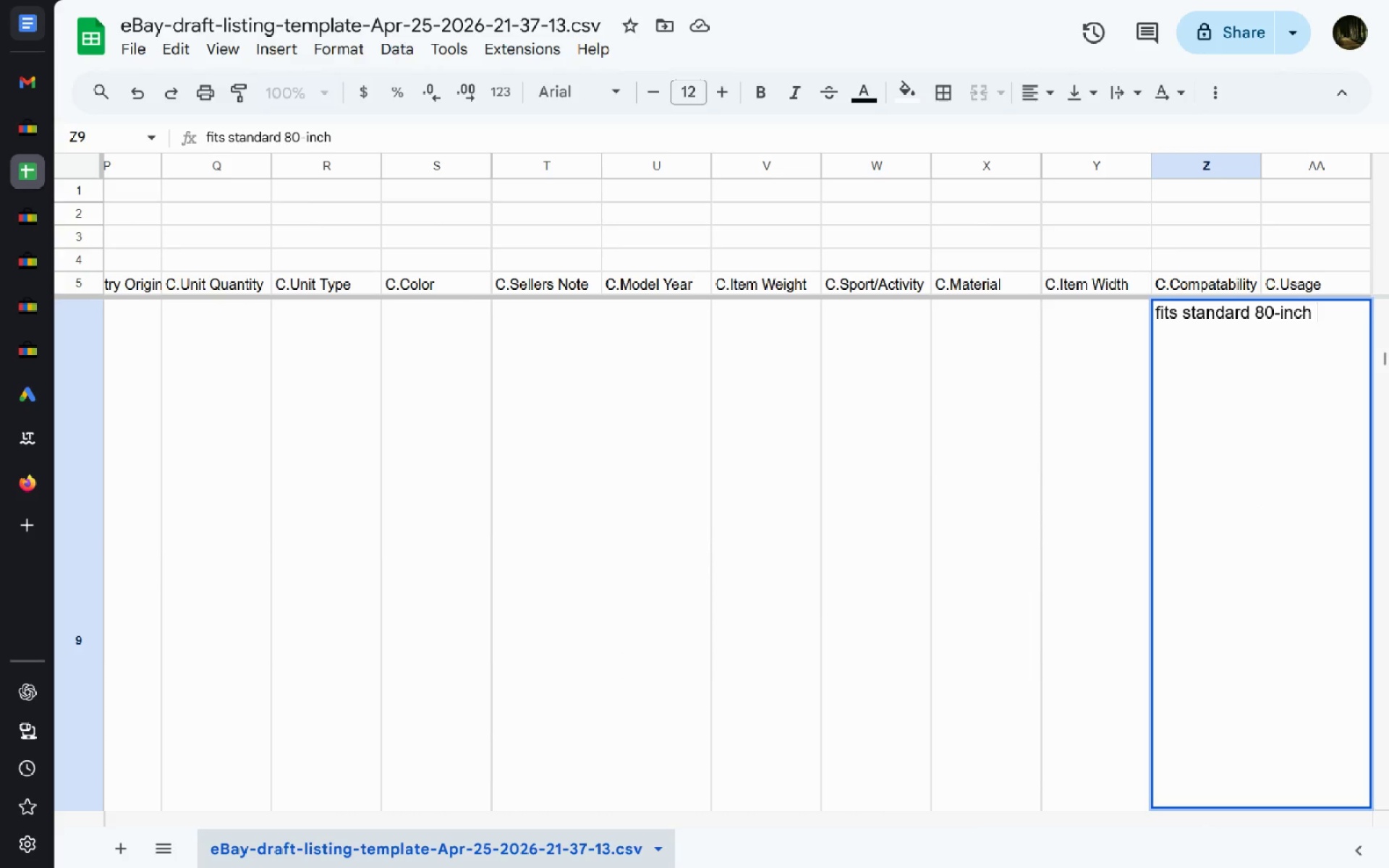 
key(Control+Backspace)
 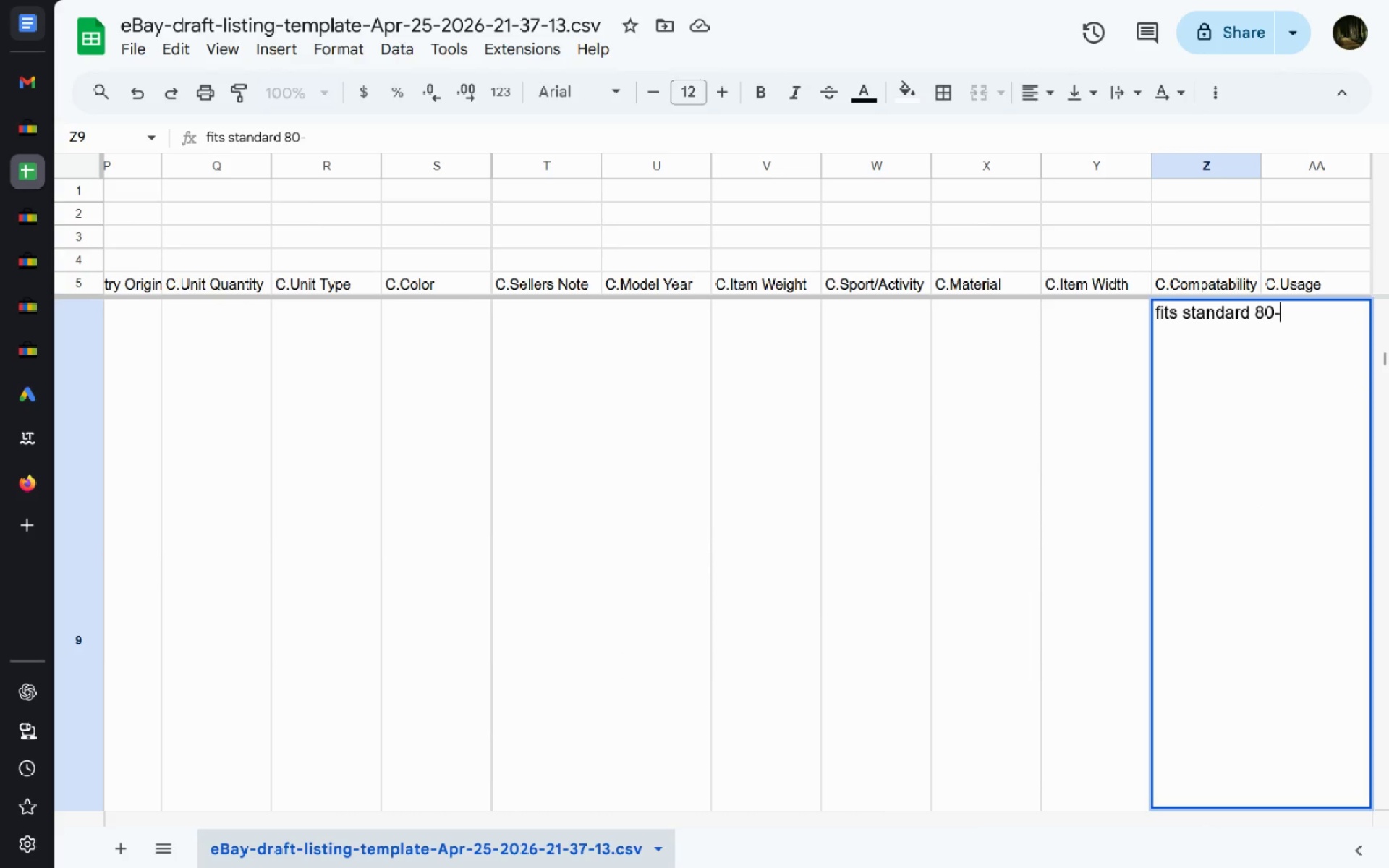 
key(Control+Backspace)
 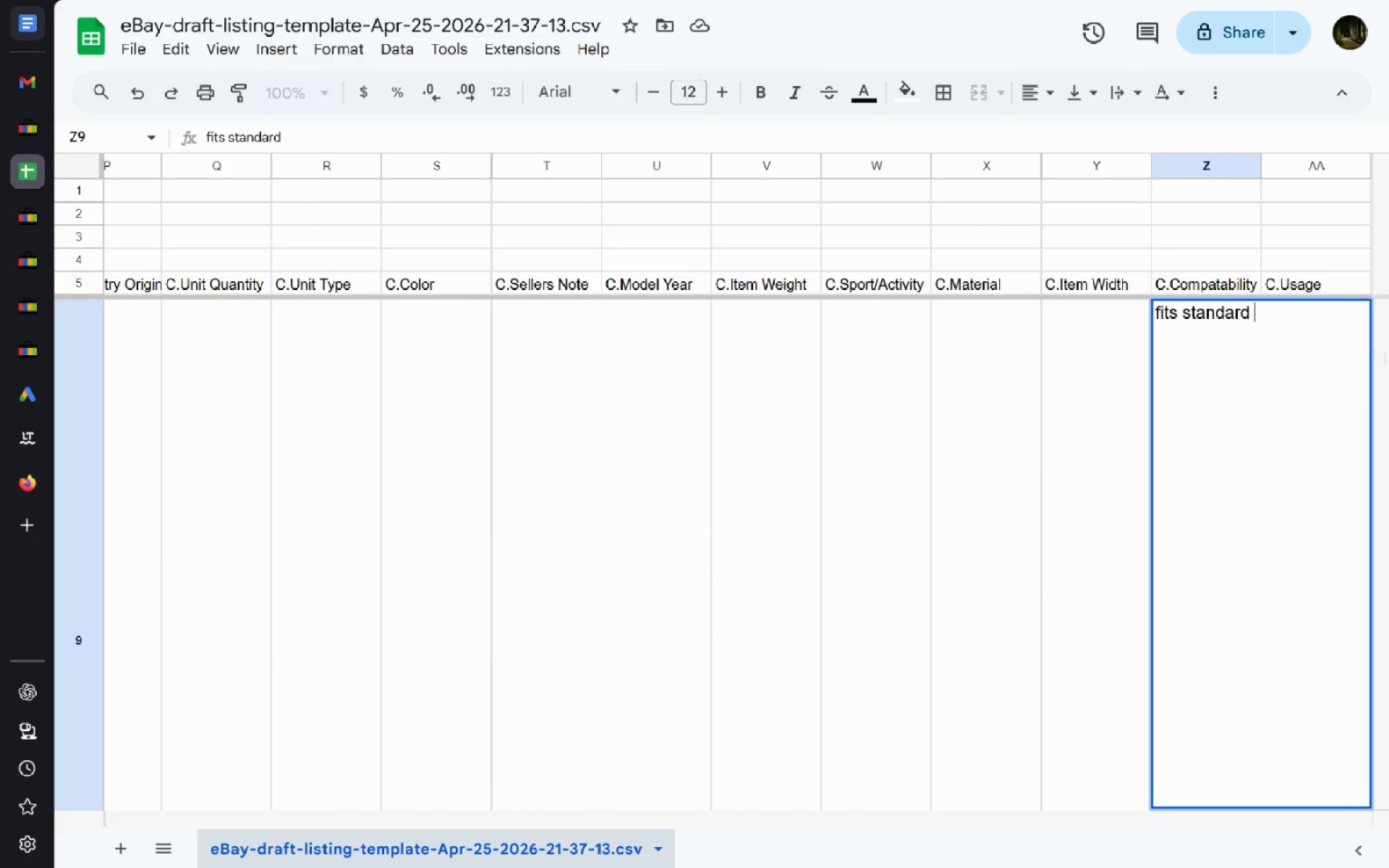 
type(palle)
 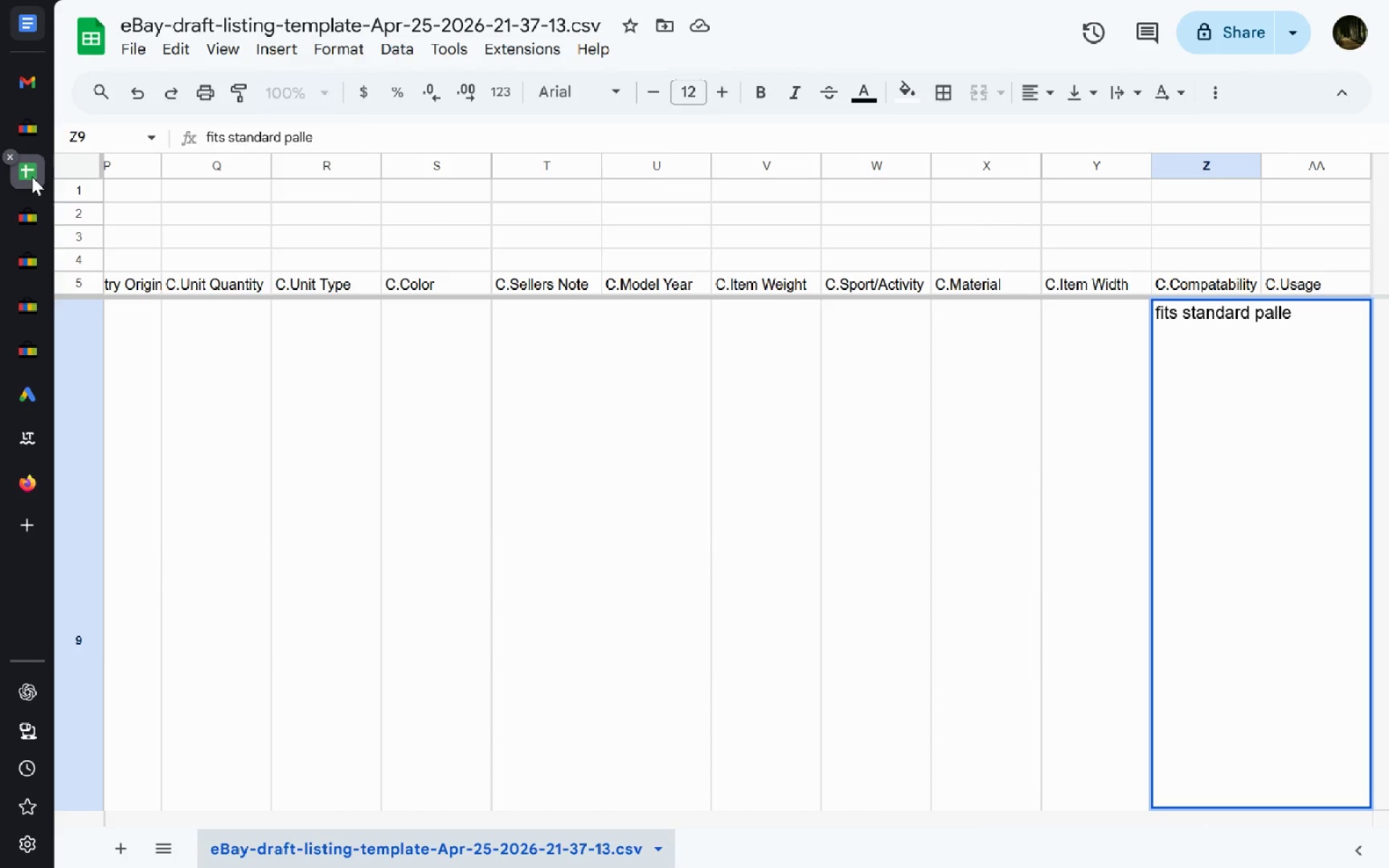 
left_click([32, 139])
 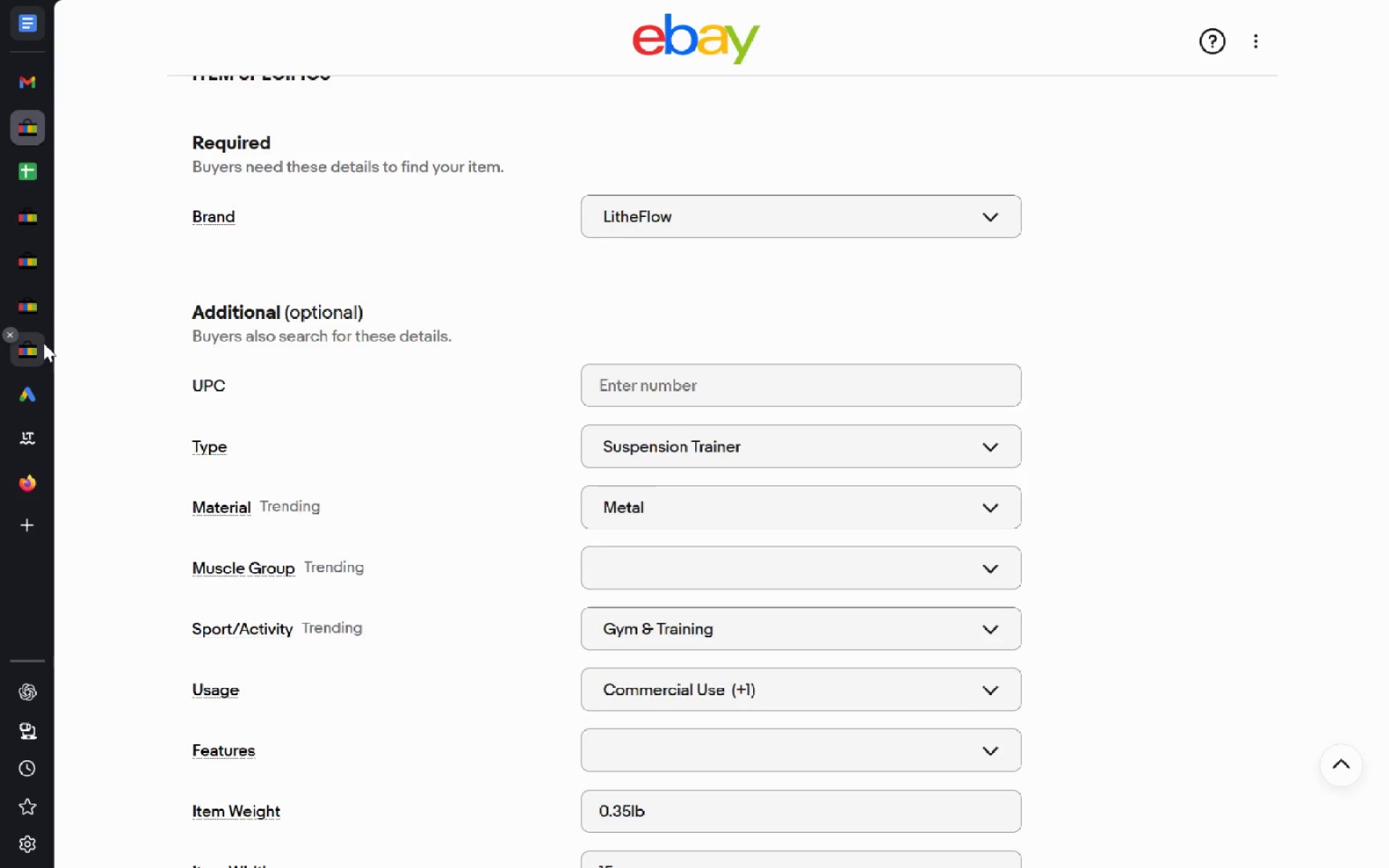 
left_click([43, 343])
 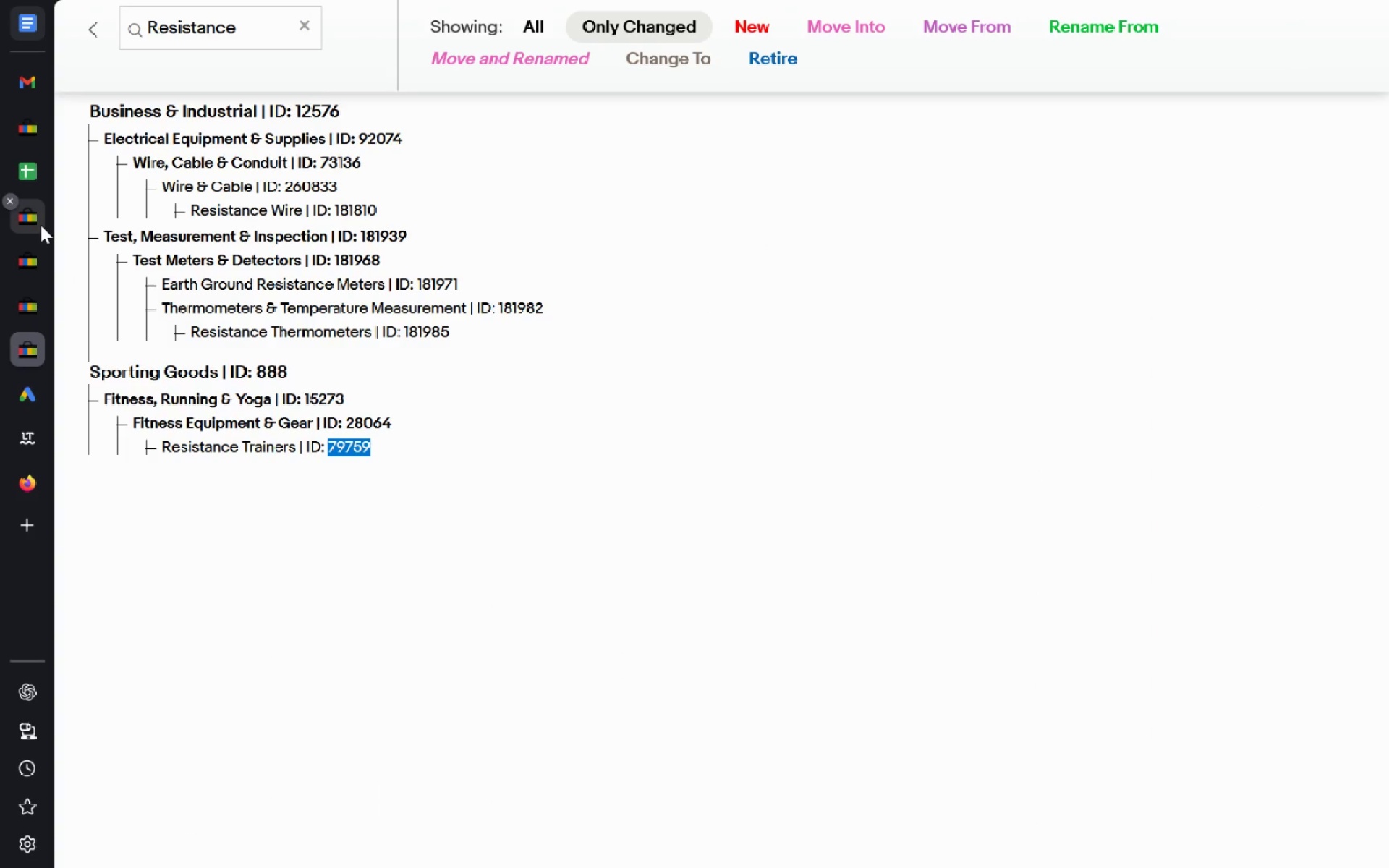 
left_click([41, 225])
 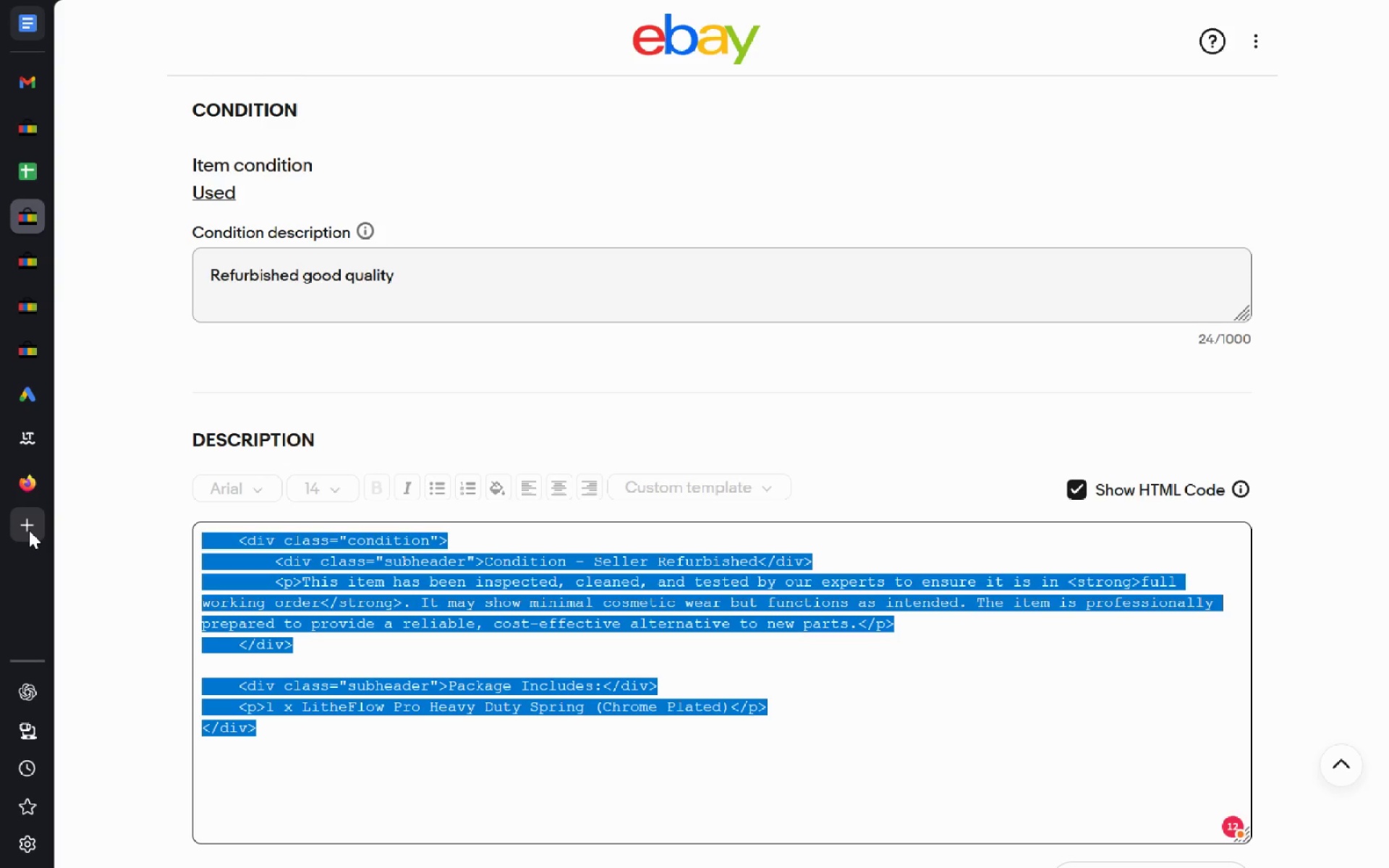 
key(Control+Shift+T)
 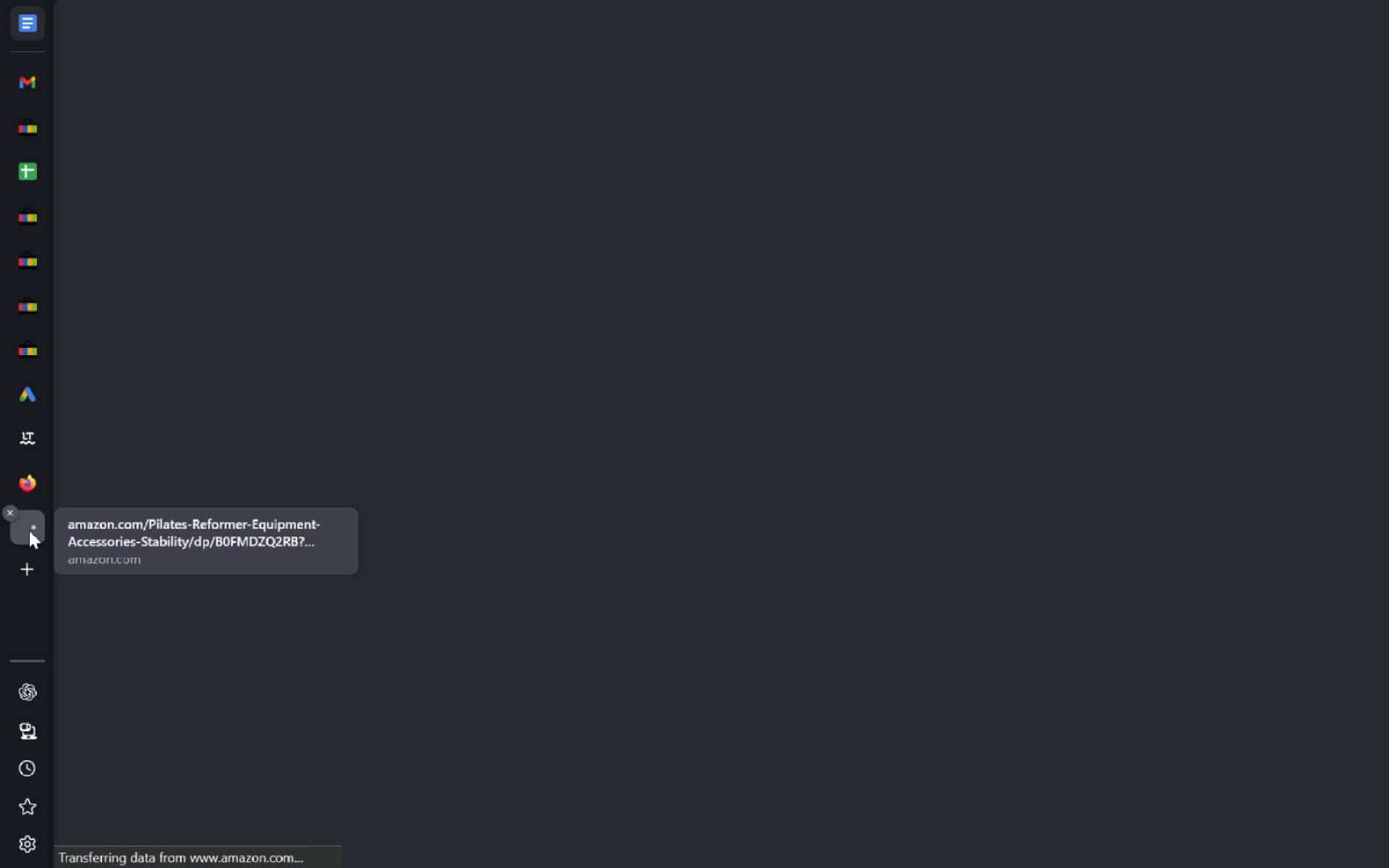 
mouse_move([798, 616])
 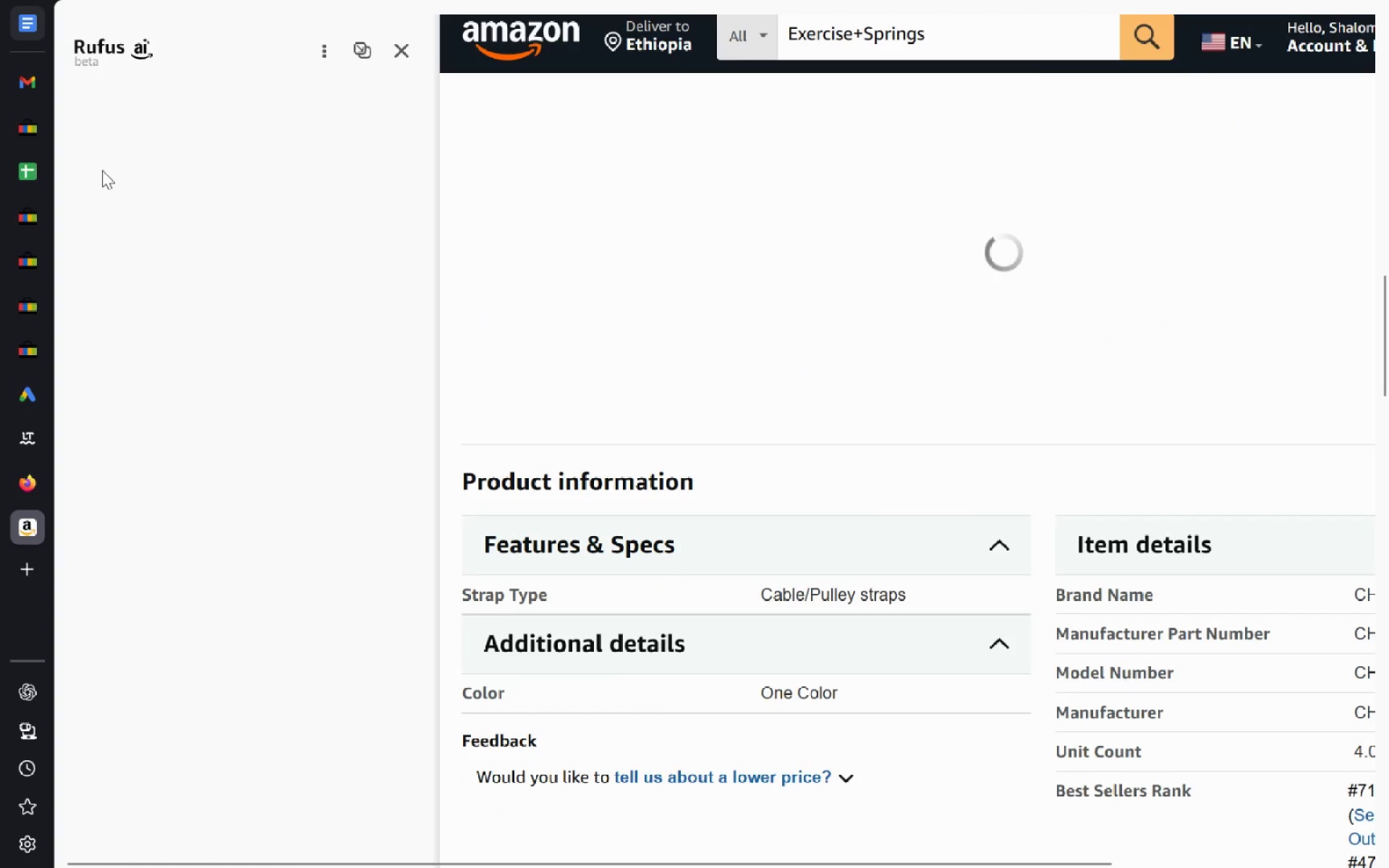 
left_click([20, 159])
 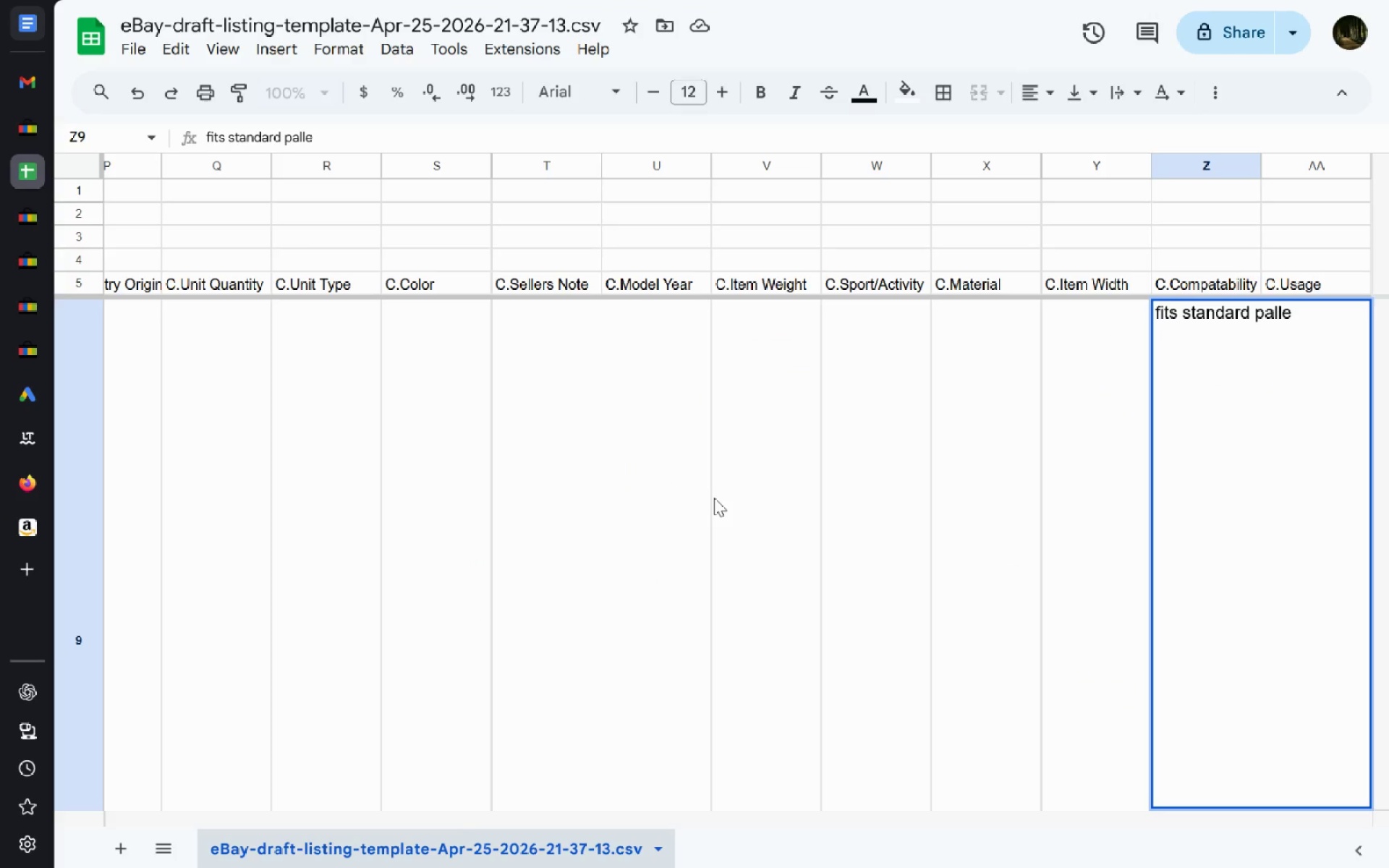 
key(Control+ControlLeft)
 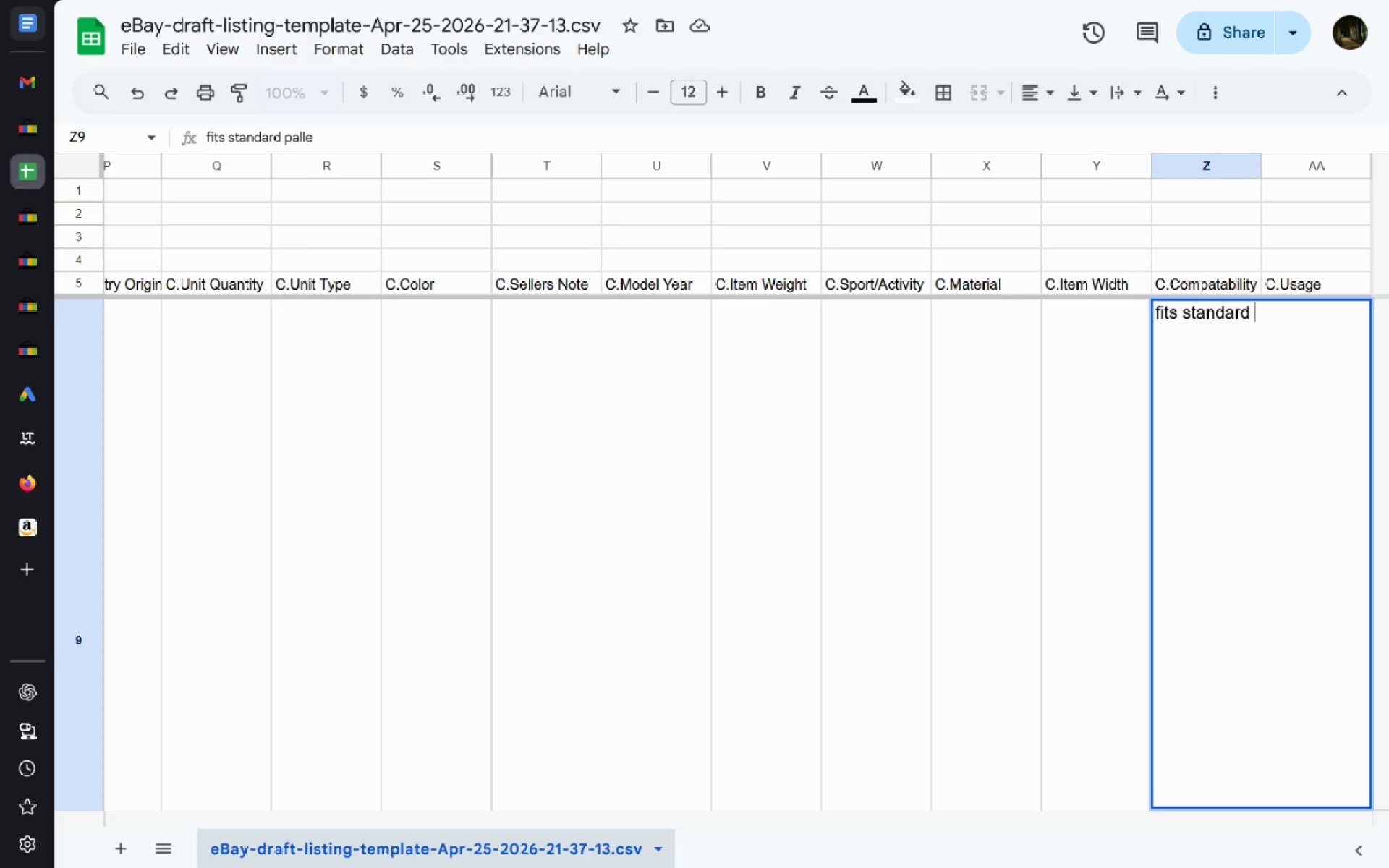 
key(Control+Backspace)
 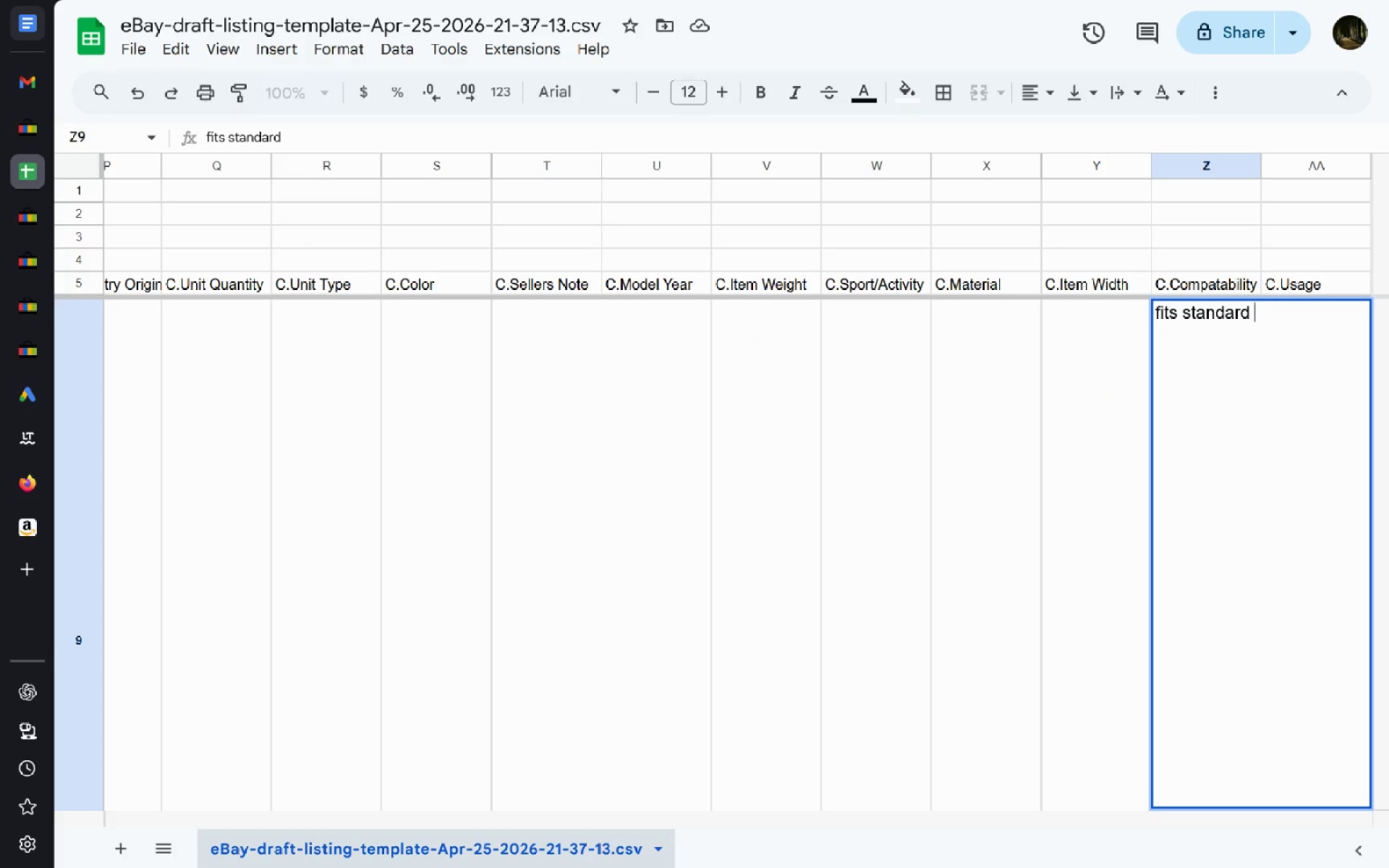 
type(pilates)
 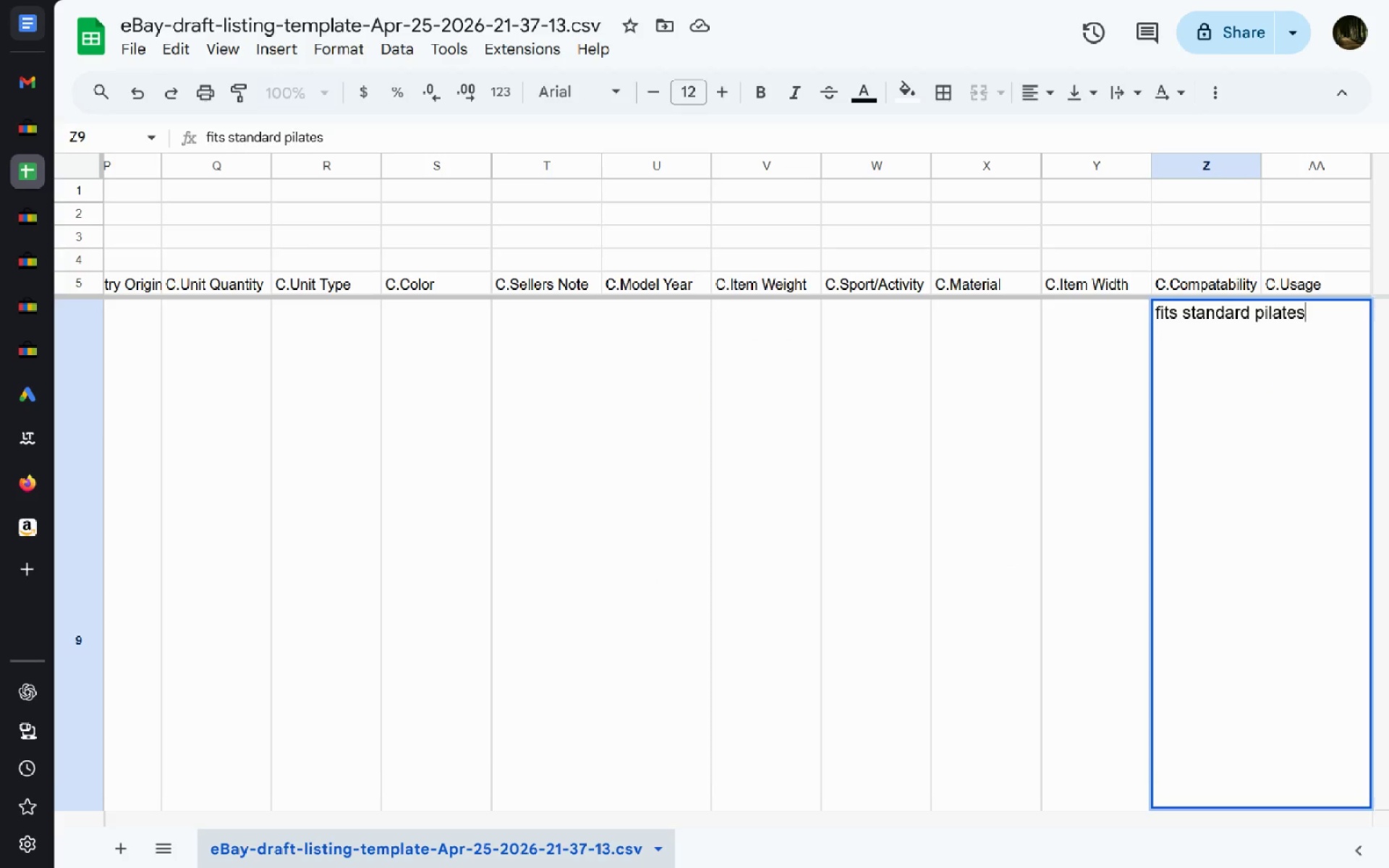 
key(Enter)
 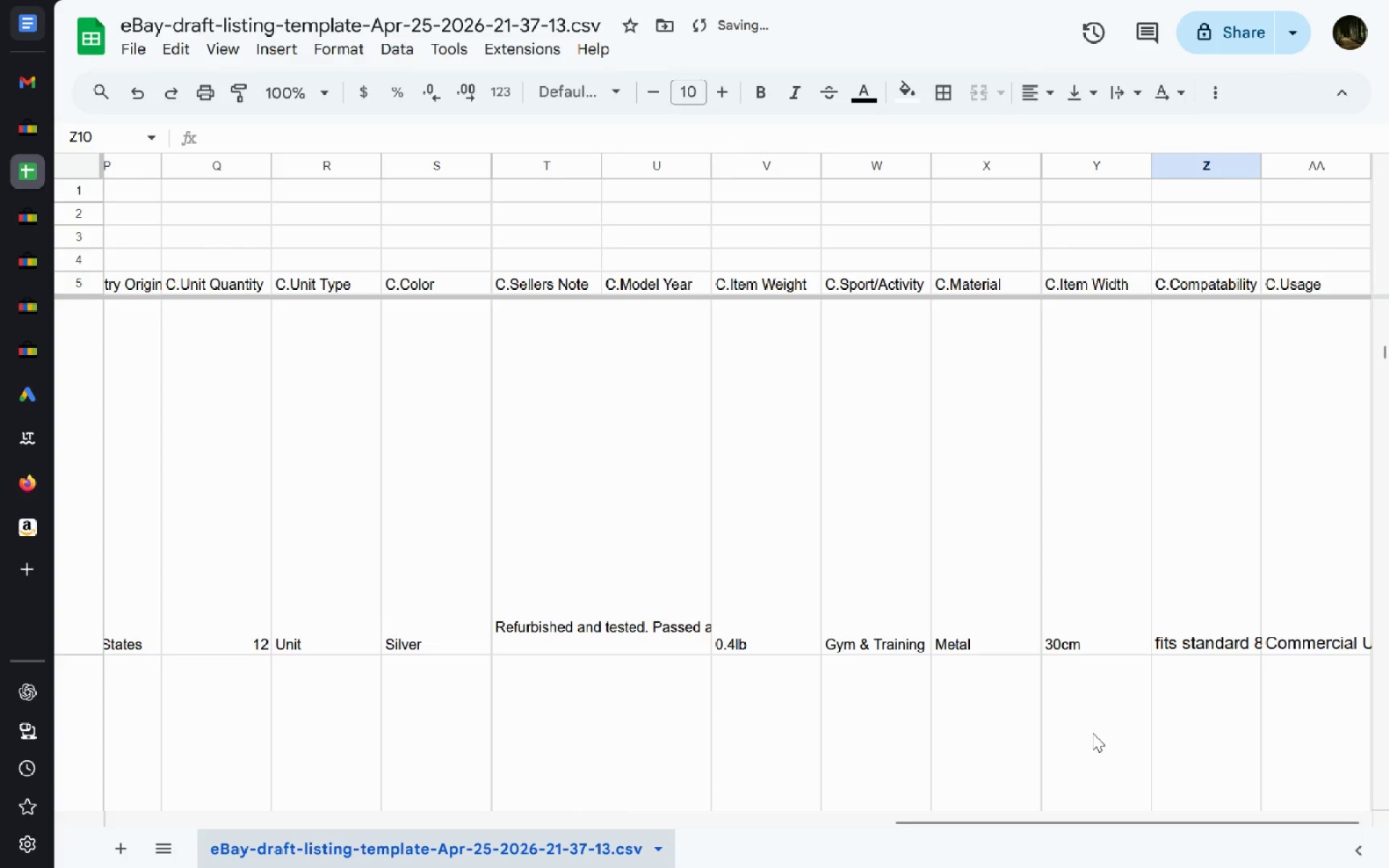 
double_click([1194, 621])
 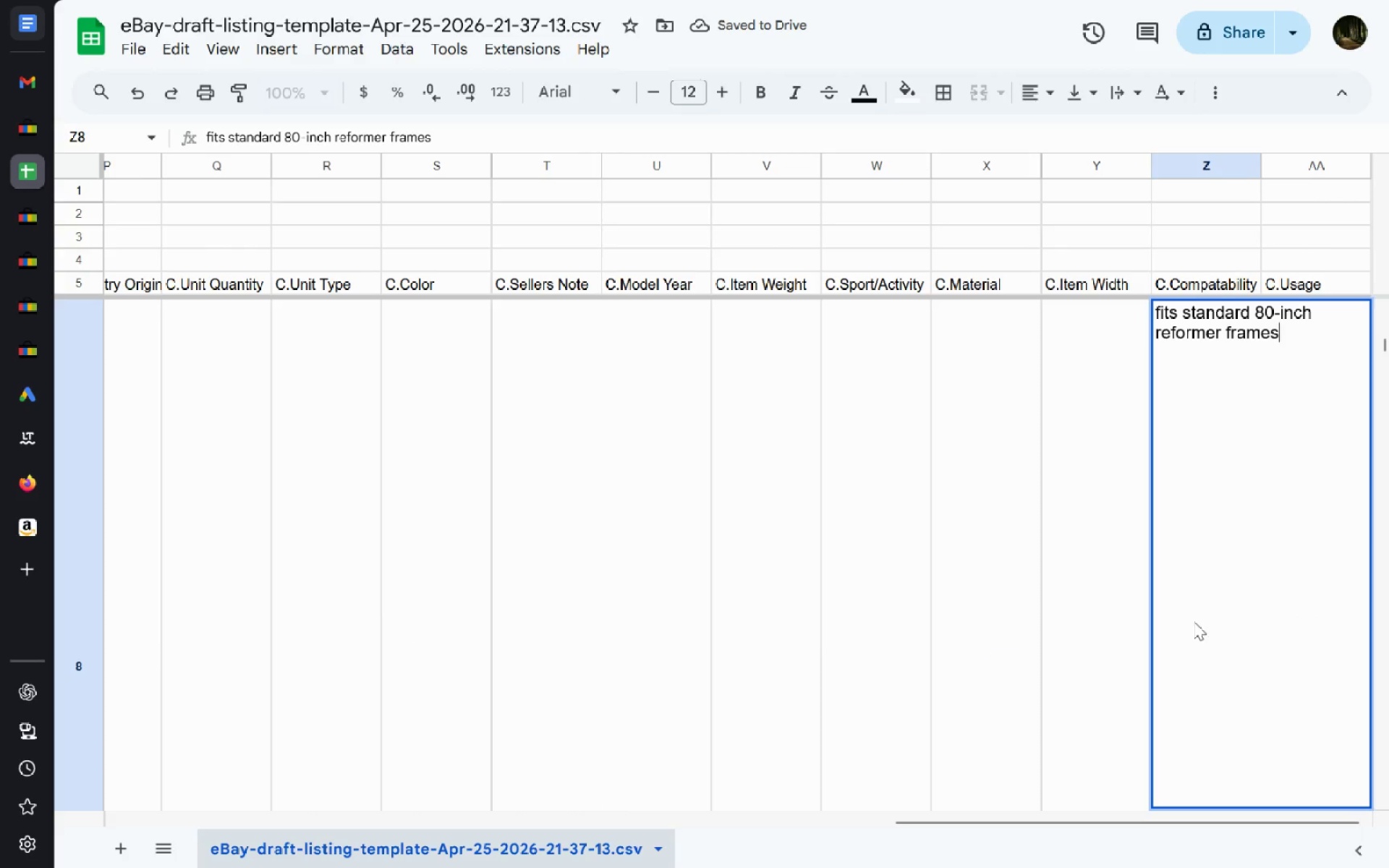 
key(Control+Backspace)
 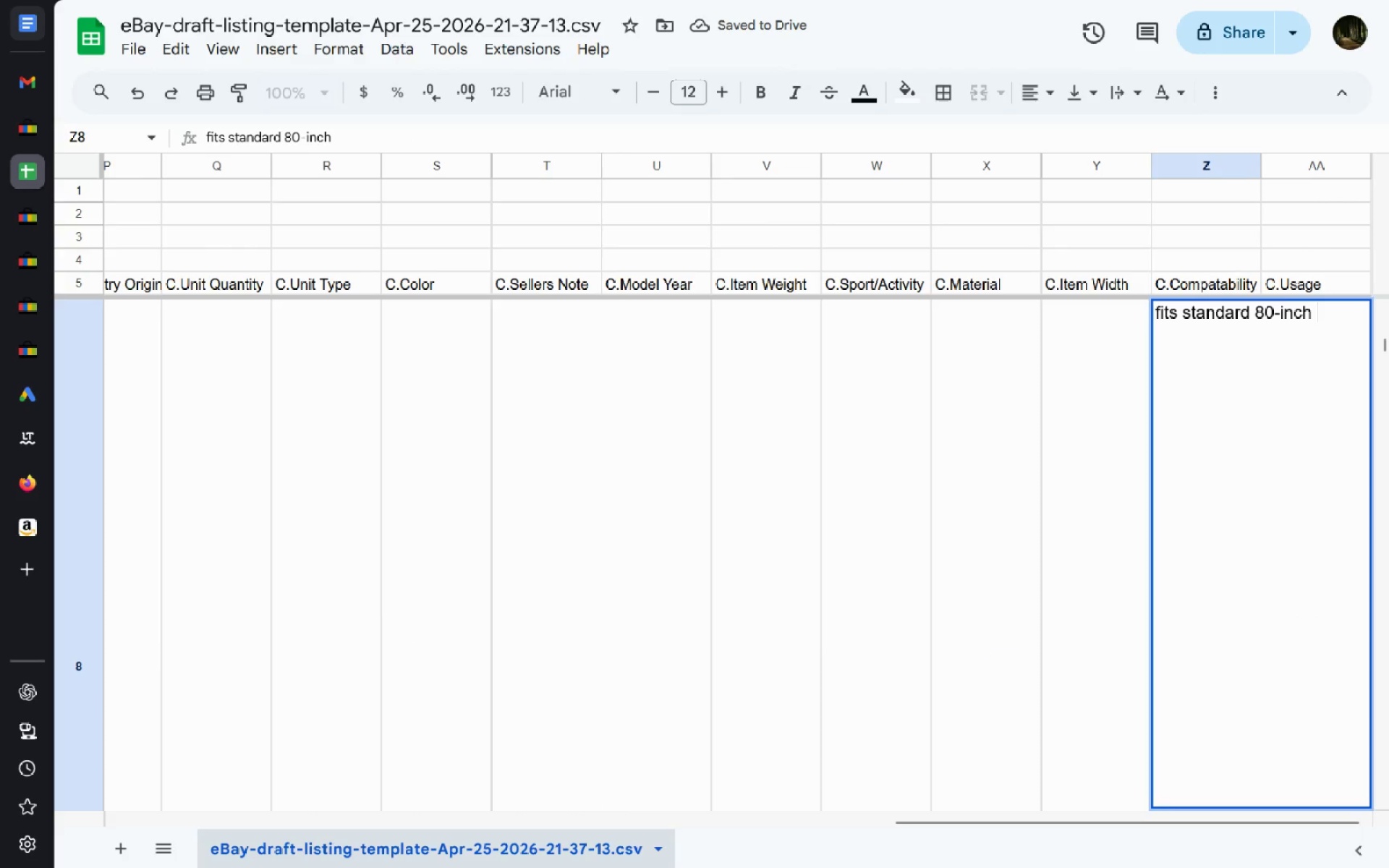 
key(Control+Backspace)
 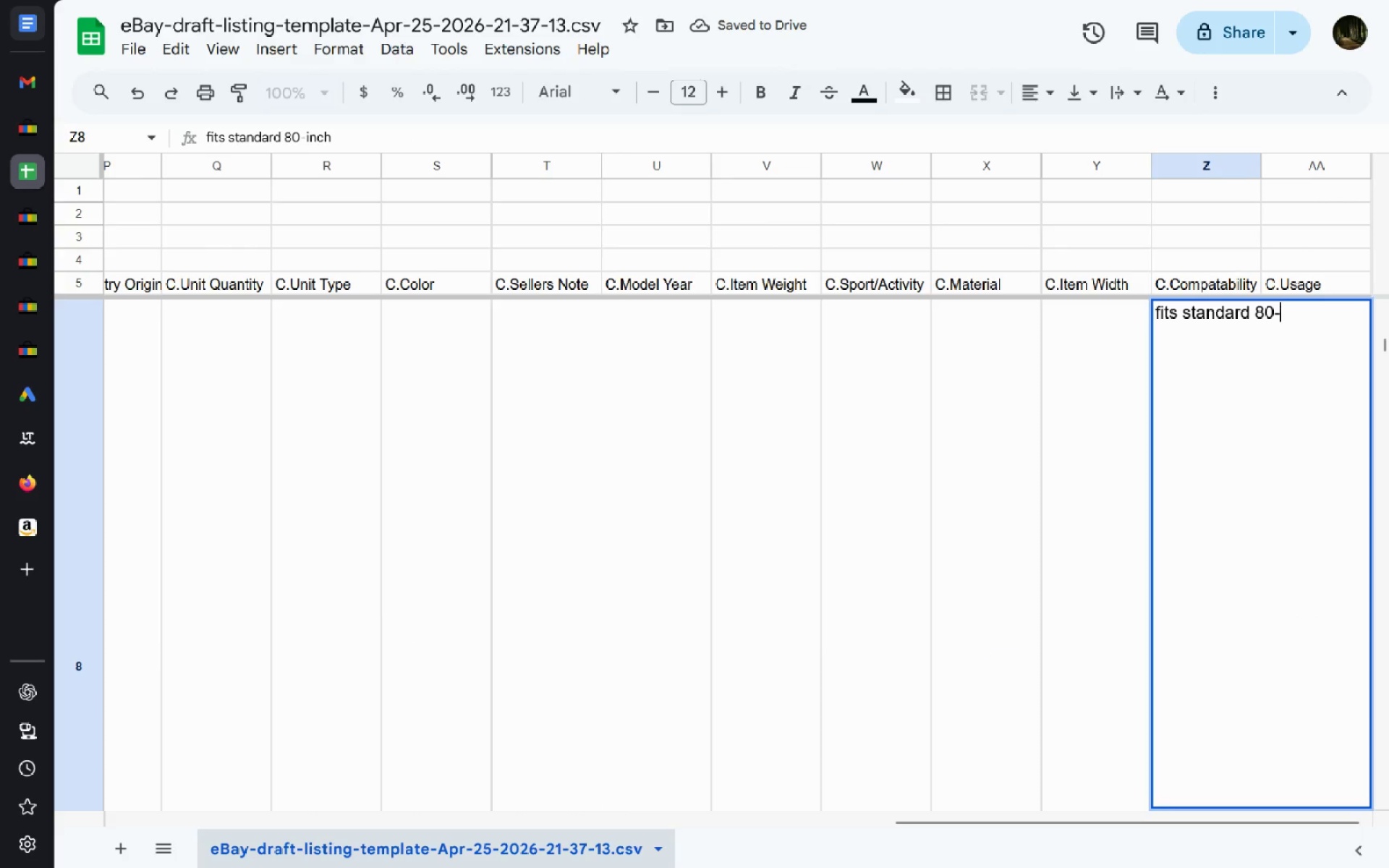 
key(Control+Backspace)
 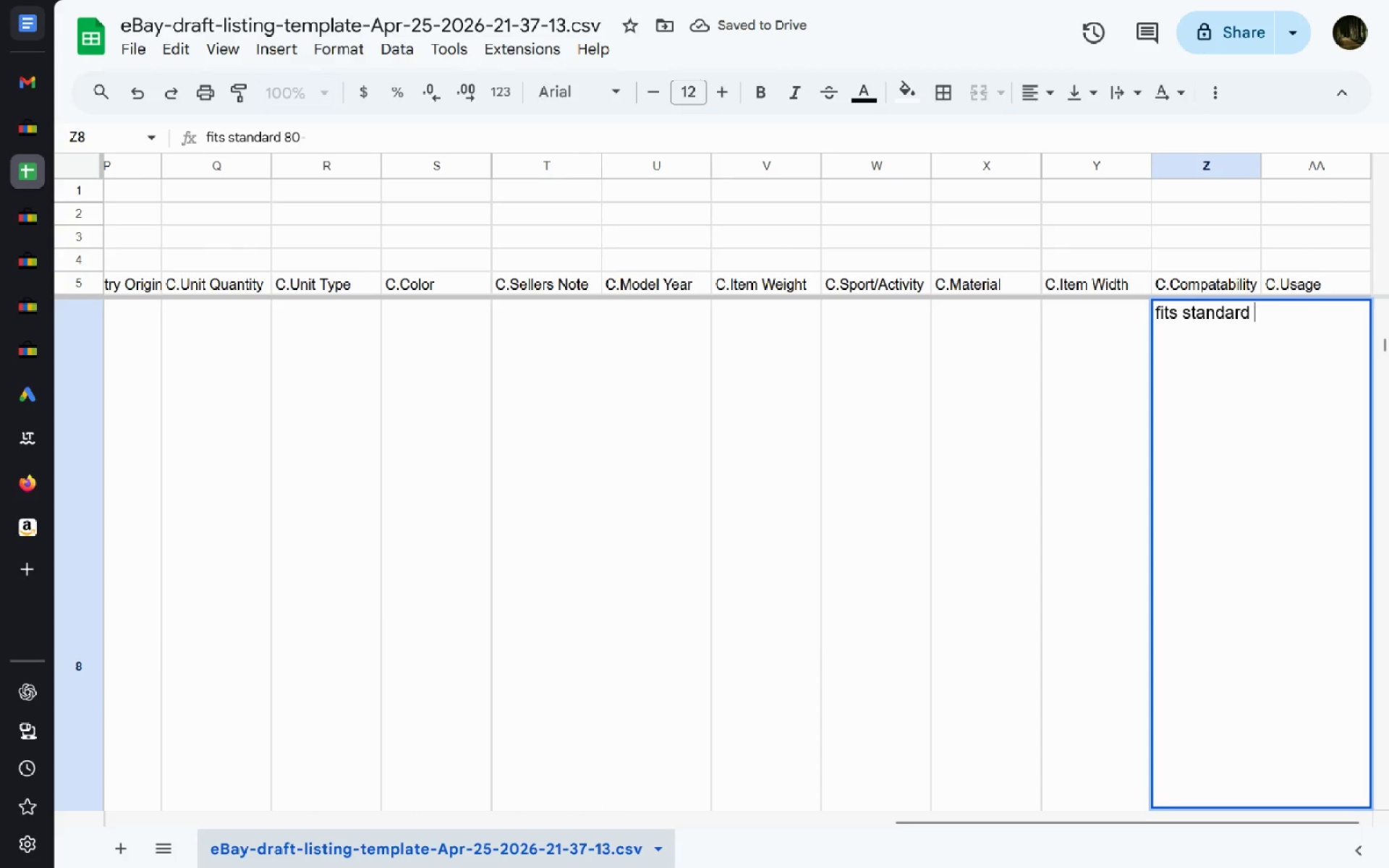 
key(Control+Backspace)
 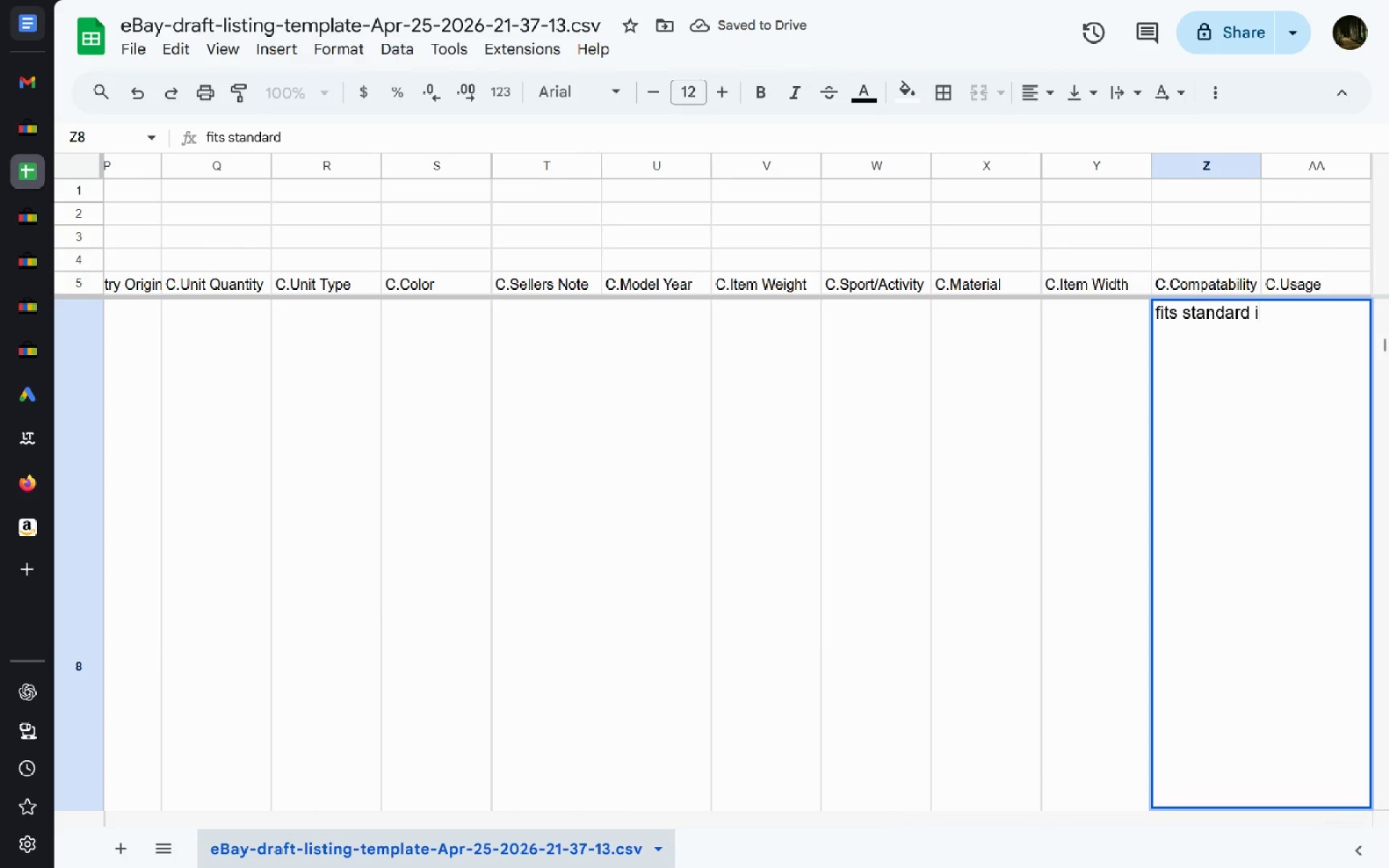 
type(i)
key(Backspace)
type(pilats)
 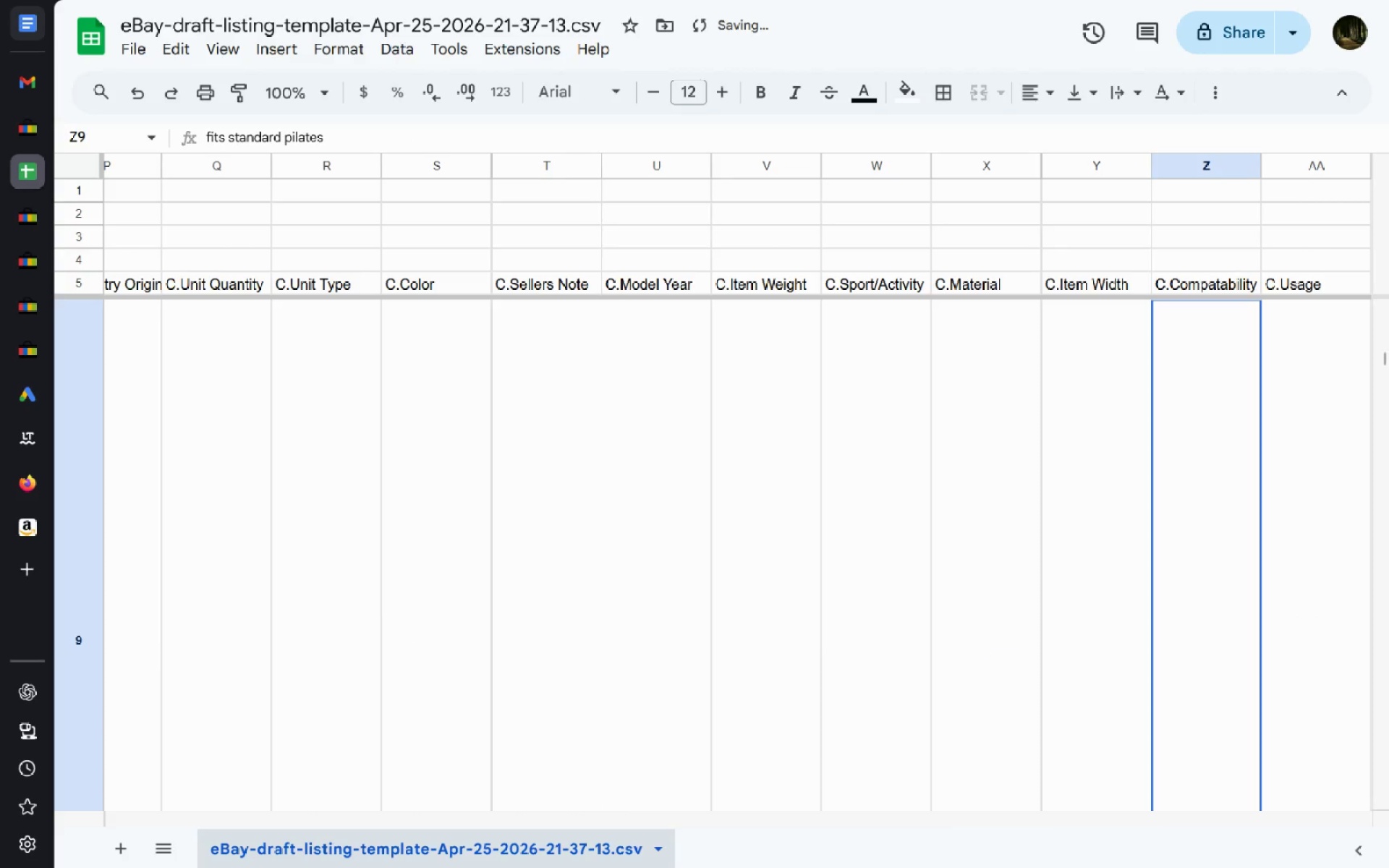 
key(Enter)
 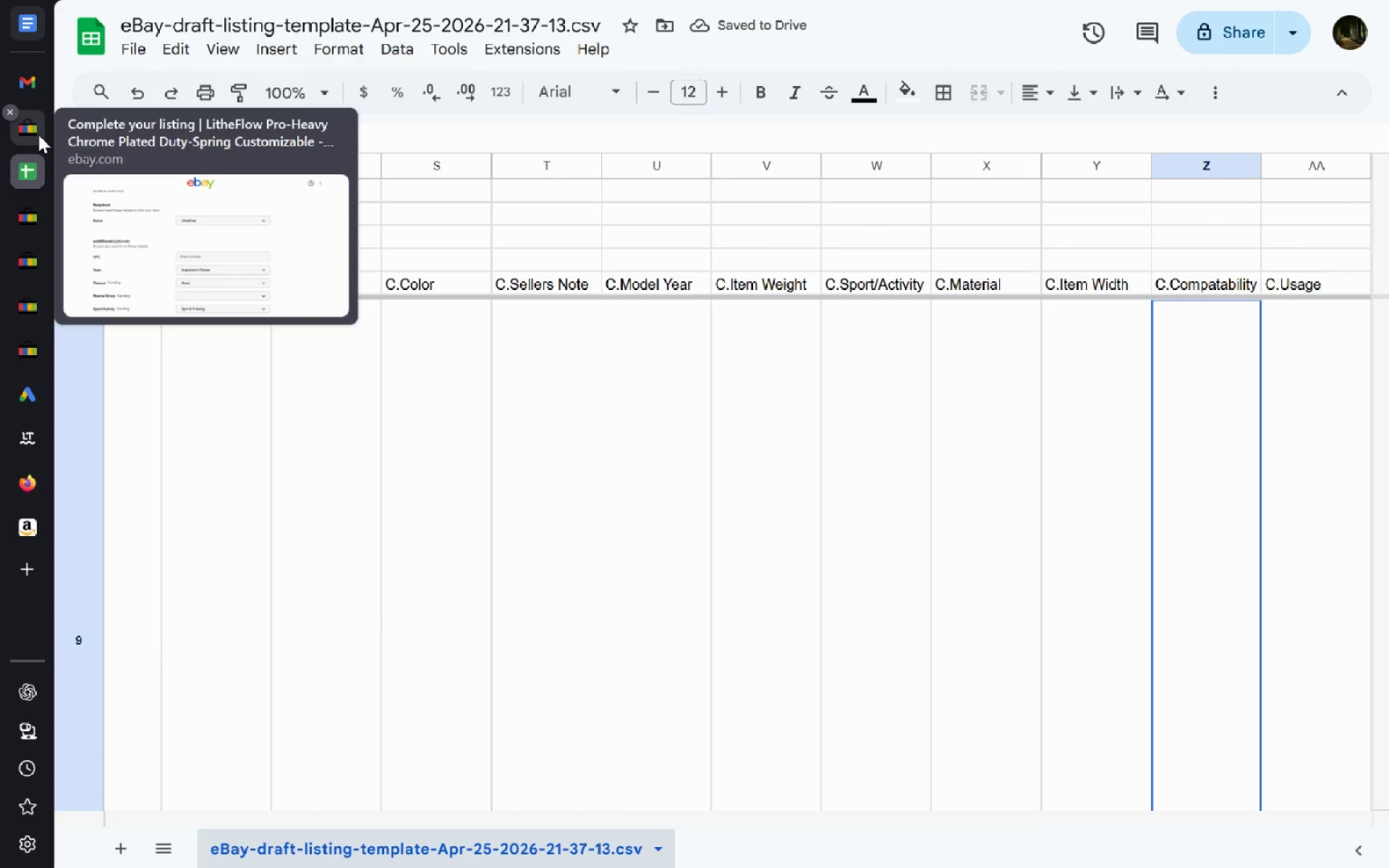 
left_click([38, 135])
 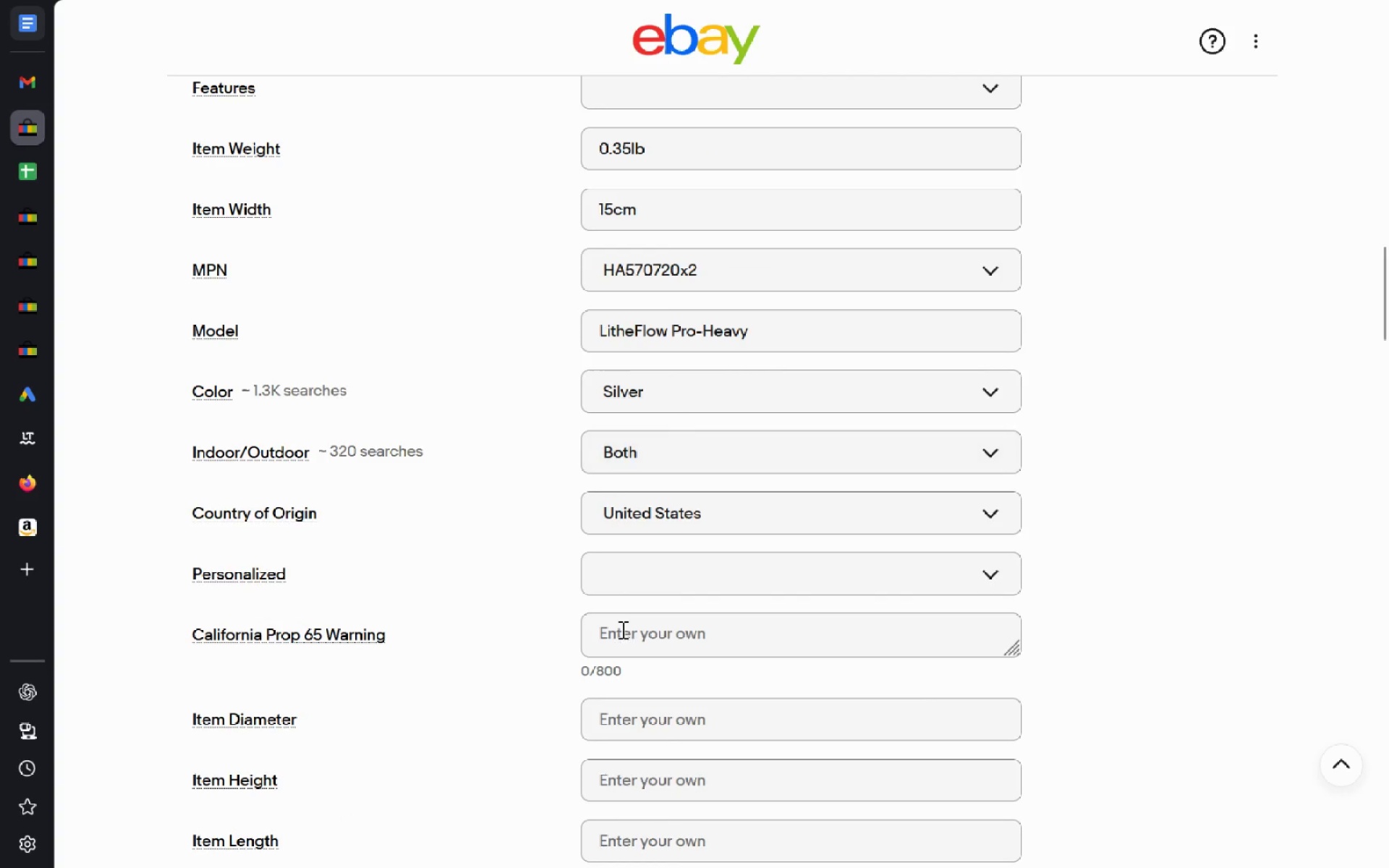 
wait(5.84)
 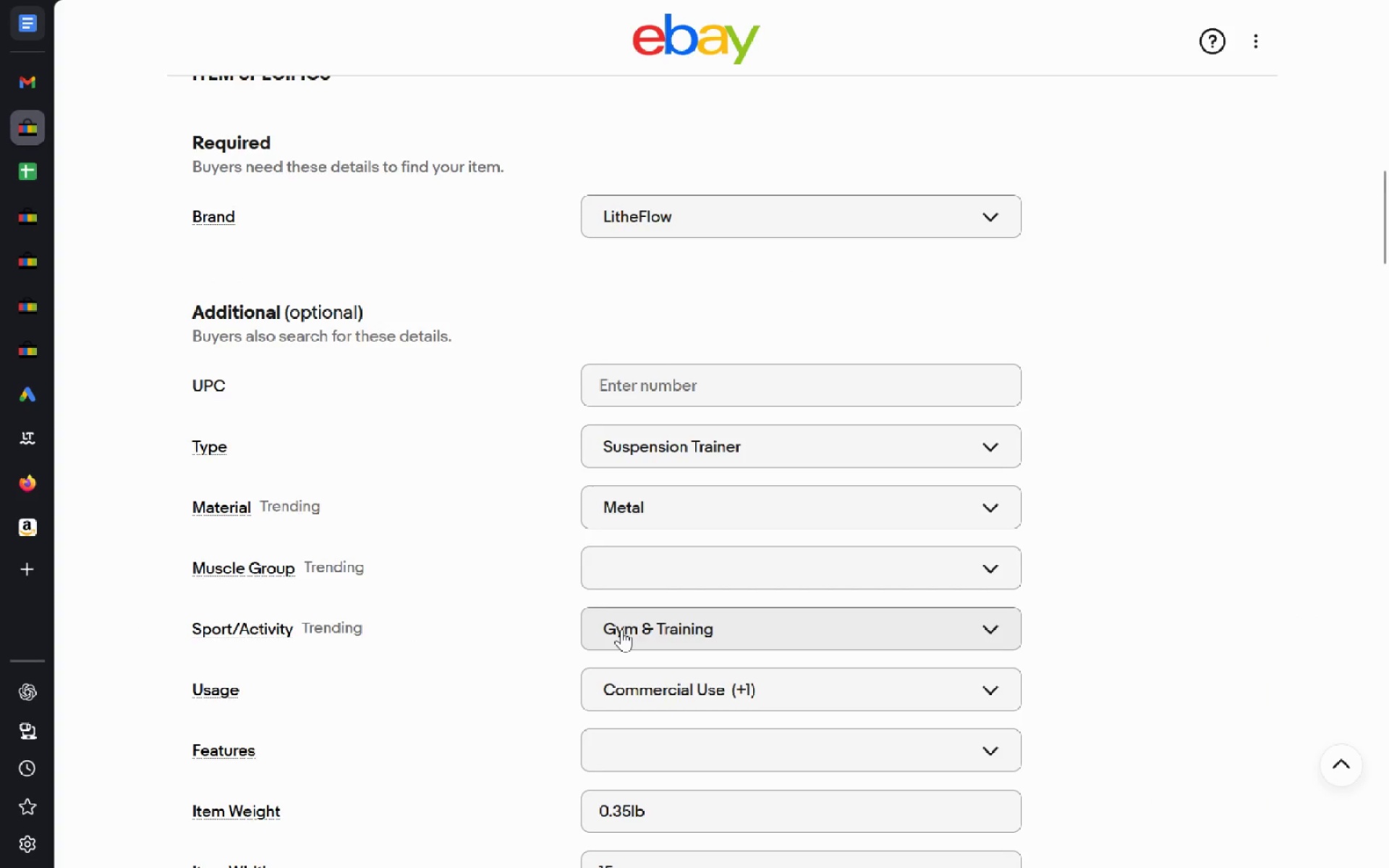 
left_click_drag(start_coordinate=[687, 471], to_coordinate=[679, 482])
 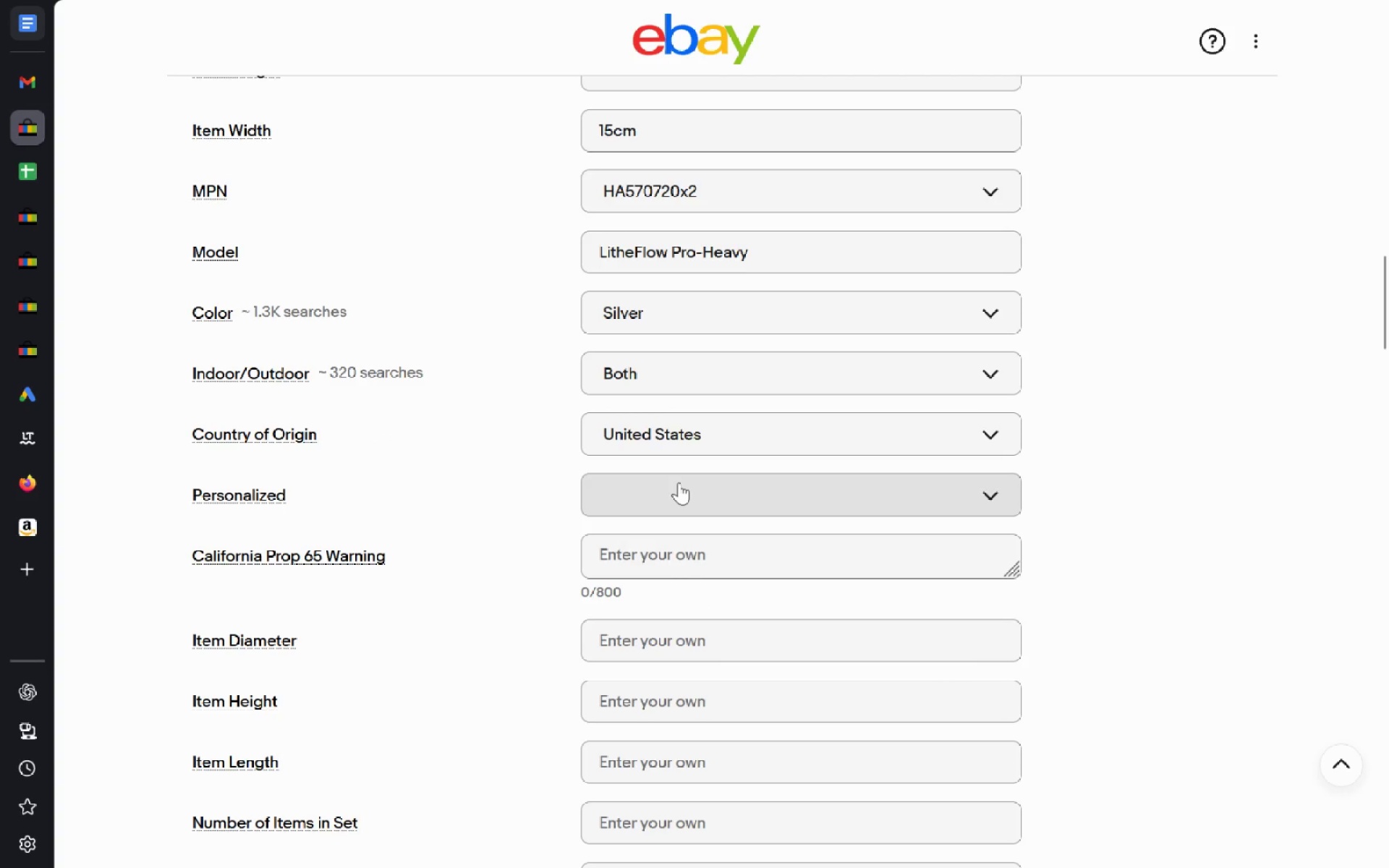 
left_click([679, 482])
 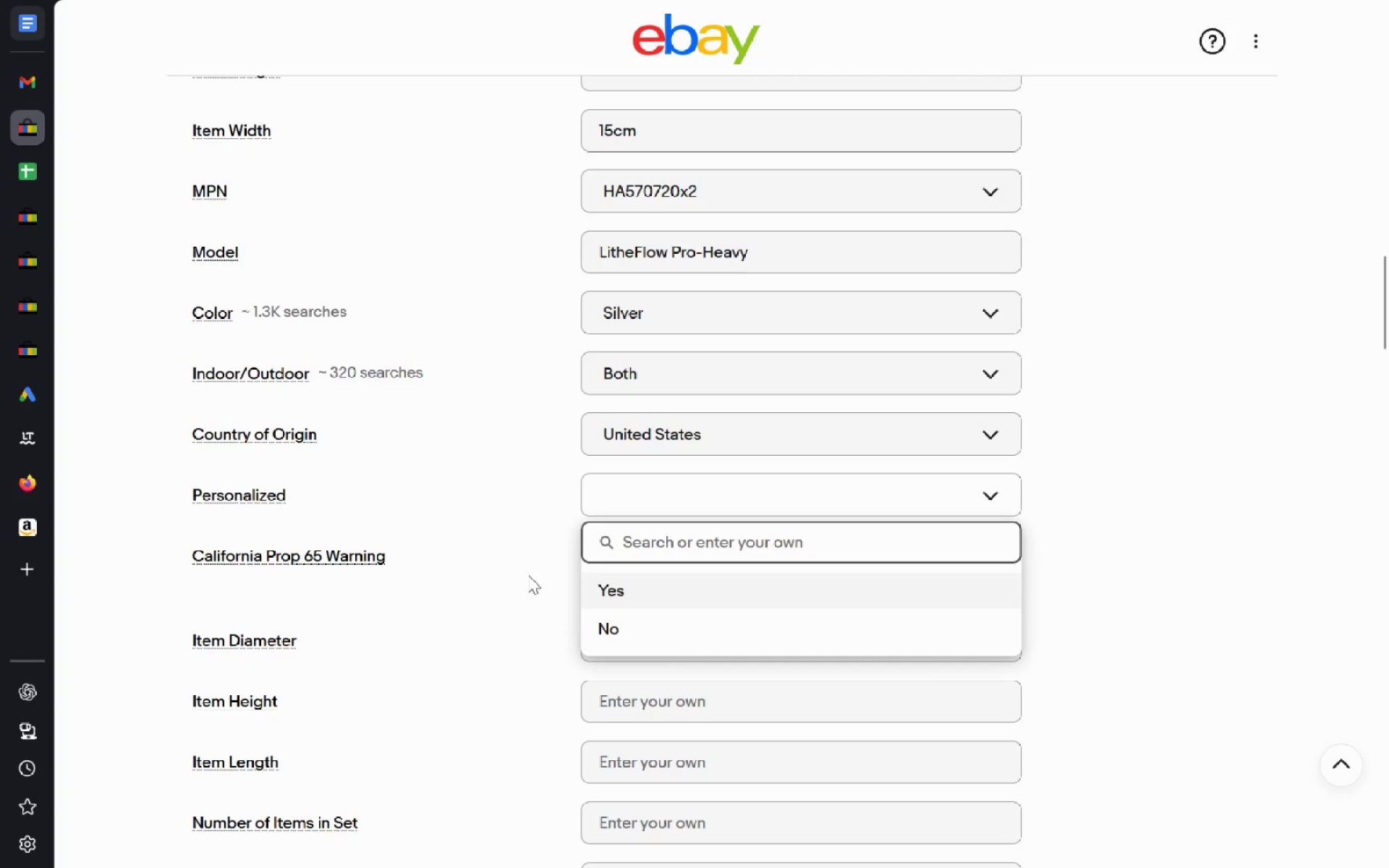 
left_click([461, 492])
 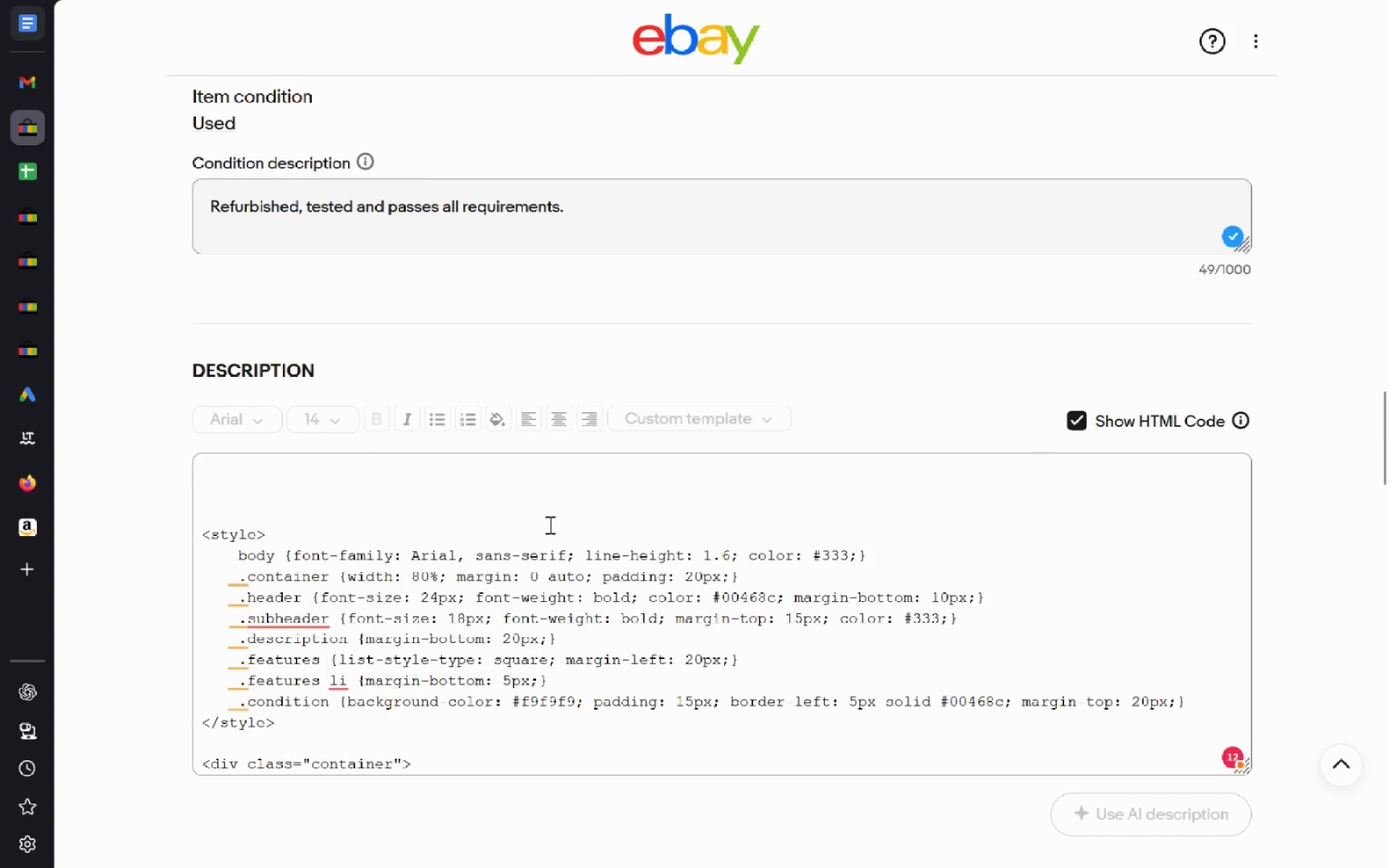 
wait(7.59)
 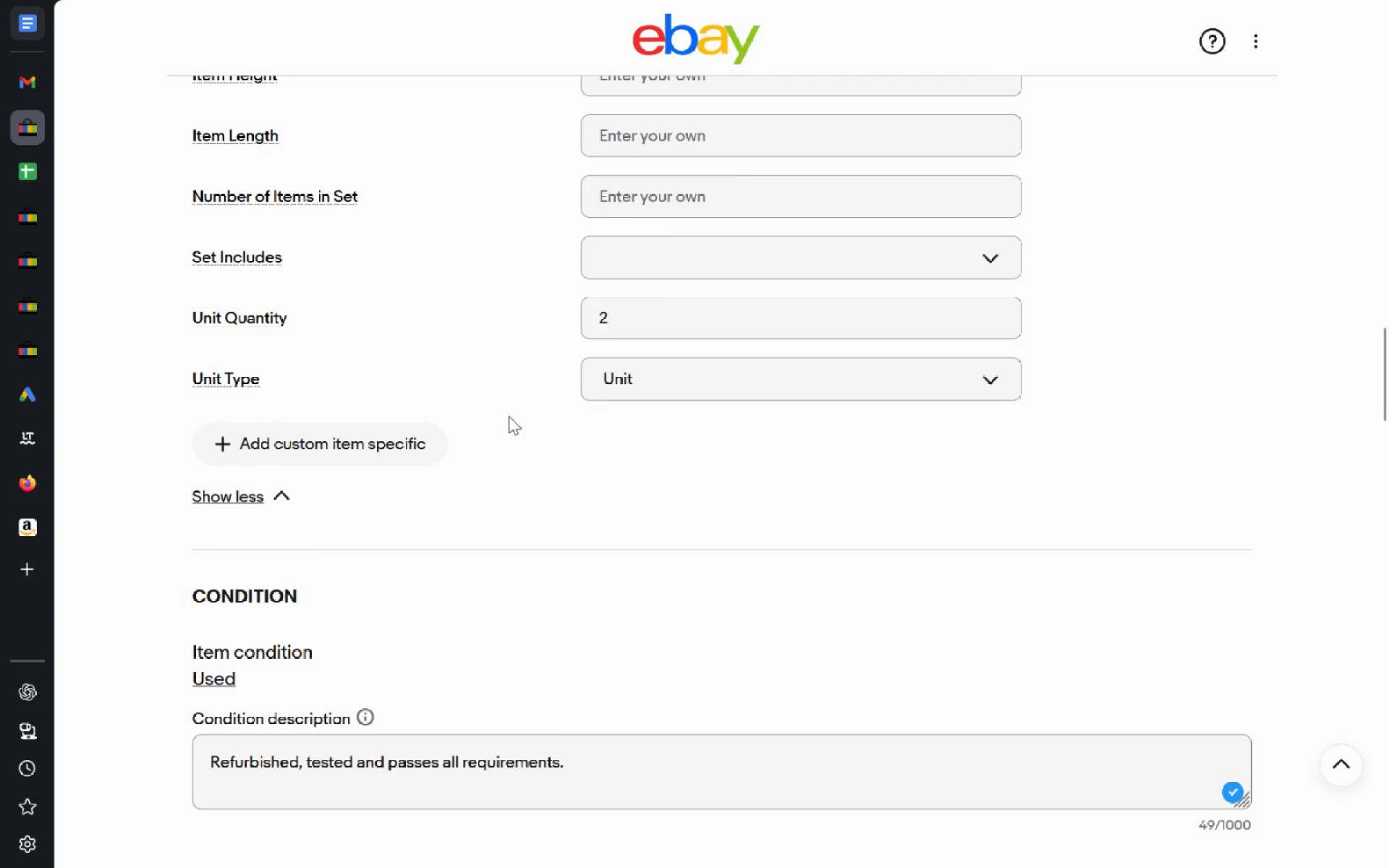 
left_click([301, 432])
 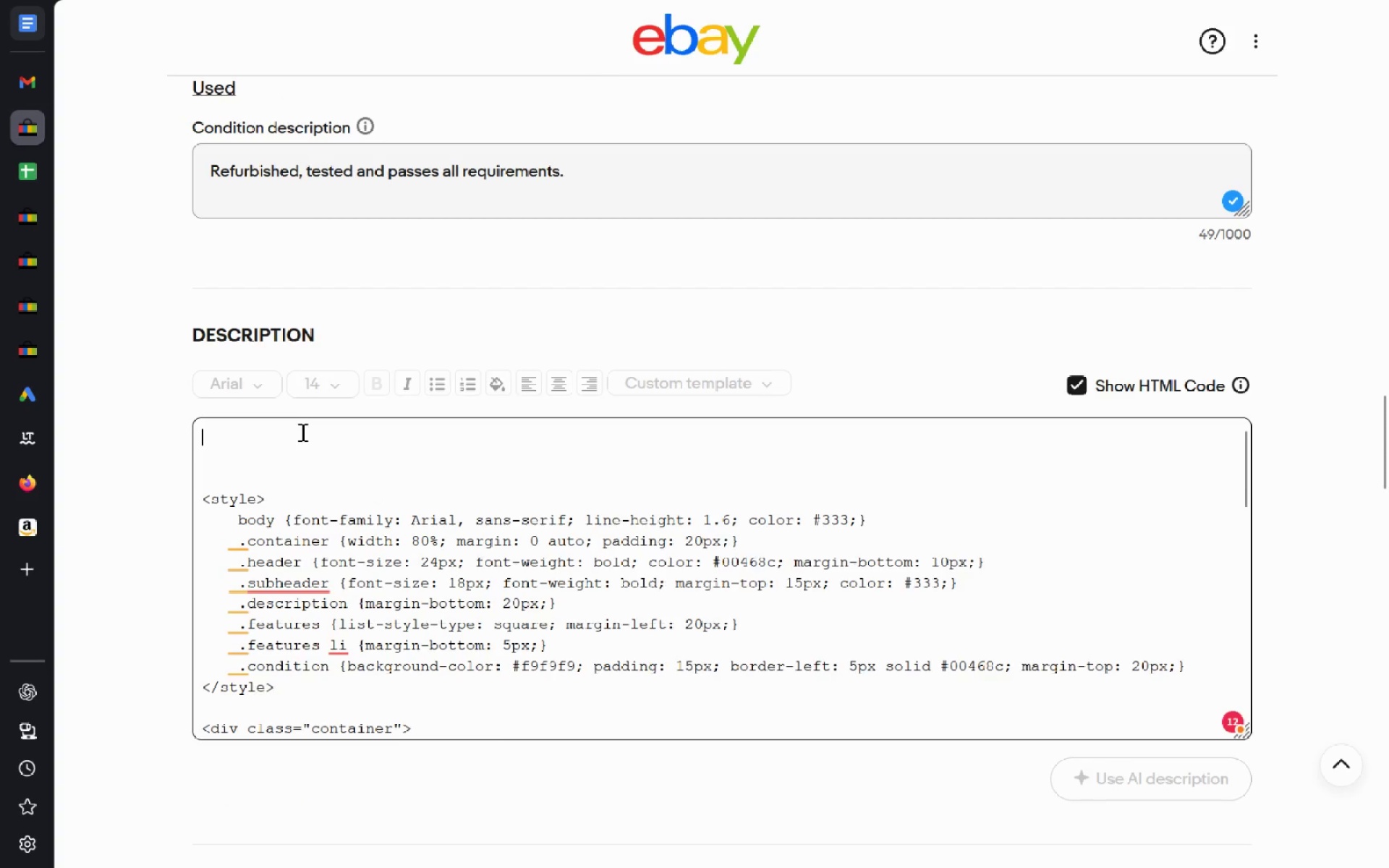 
key(Delete)
 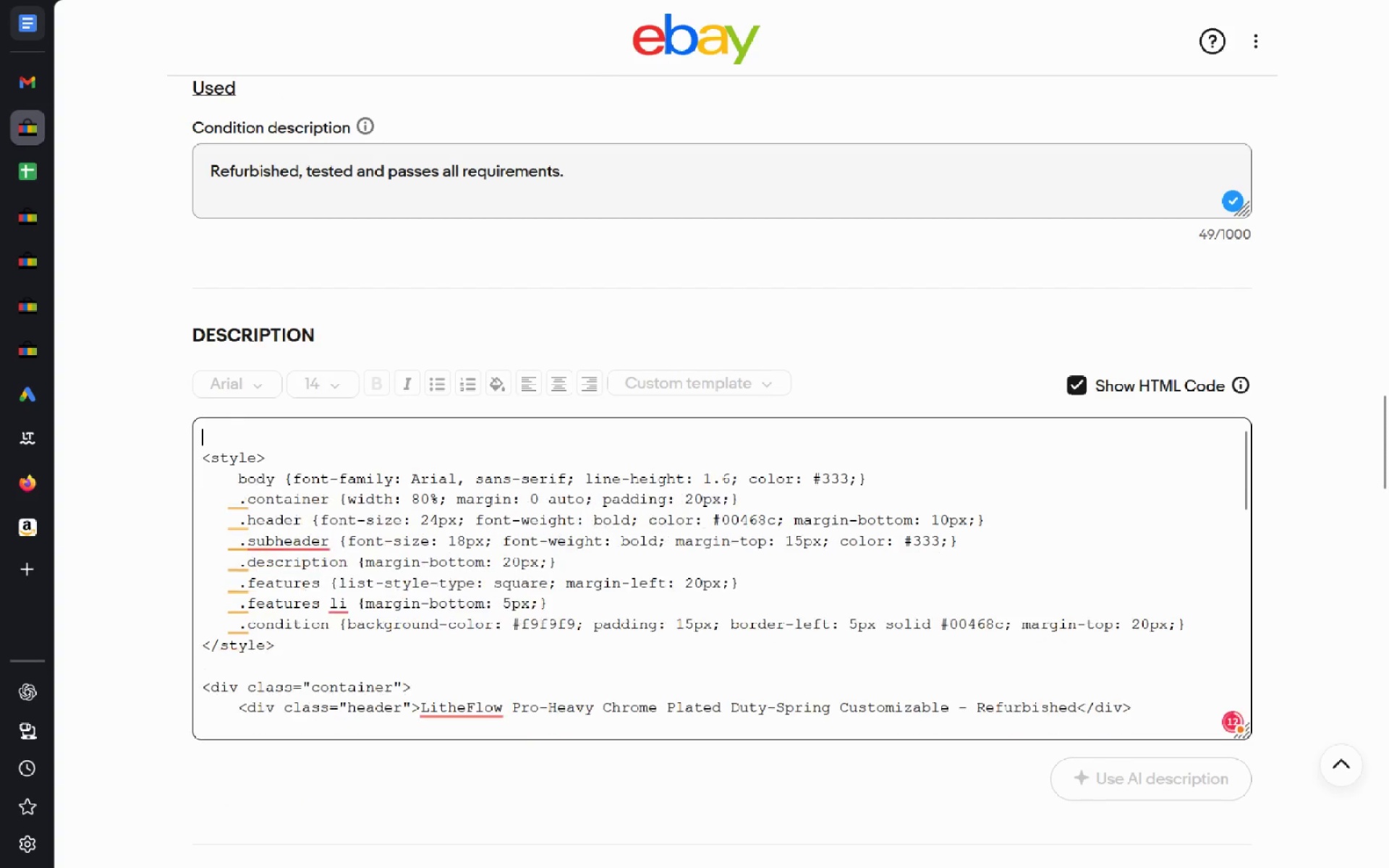 
key(Delete)
 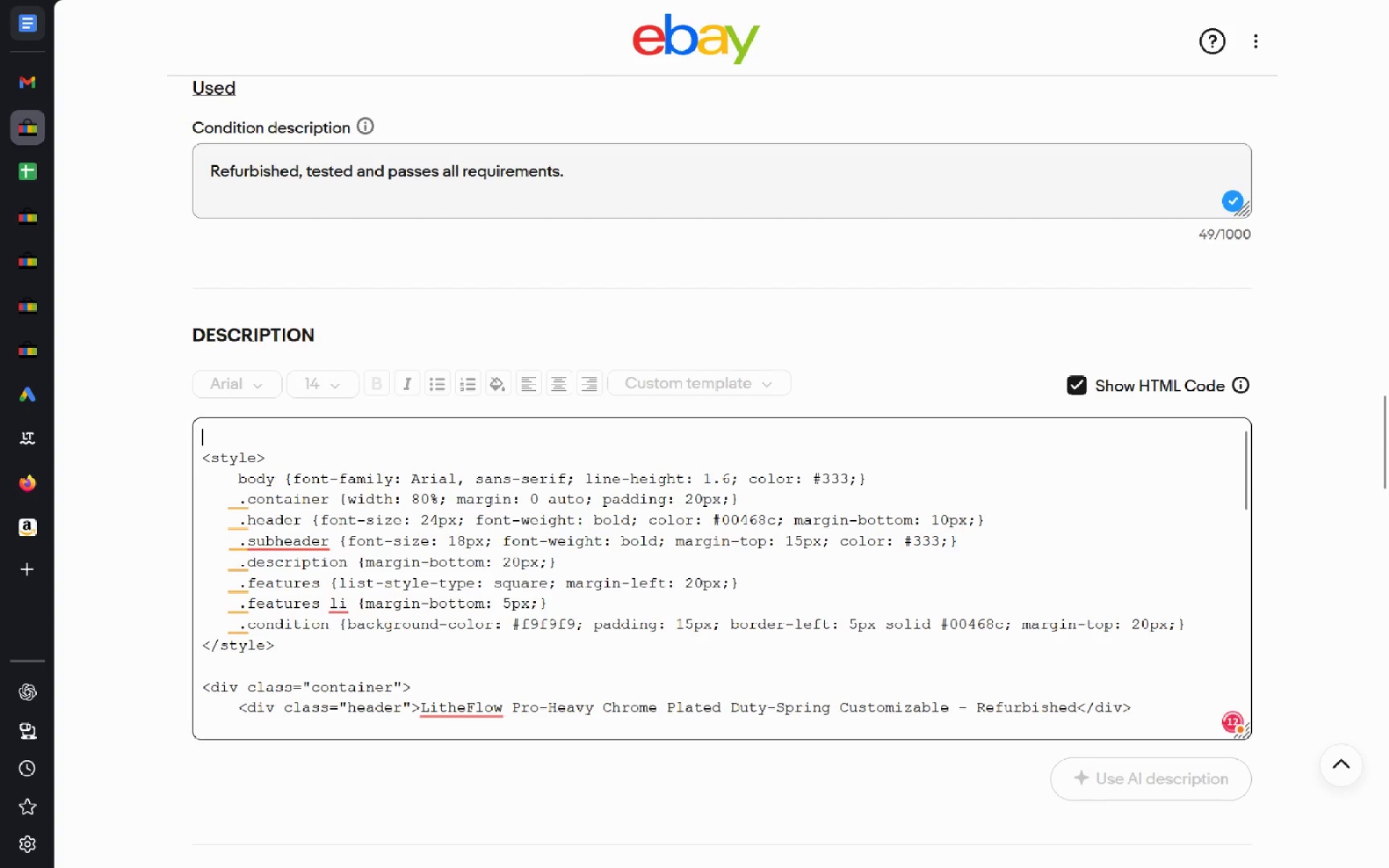 
key(Delete)
 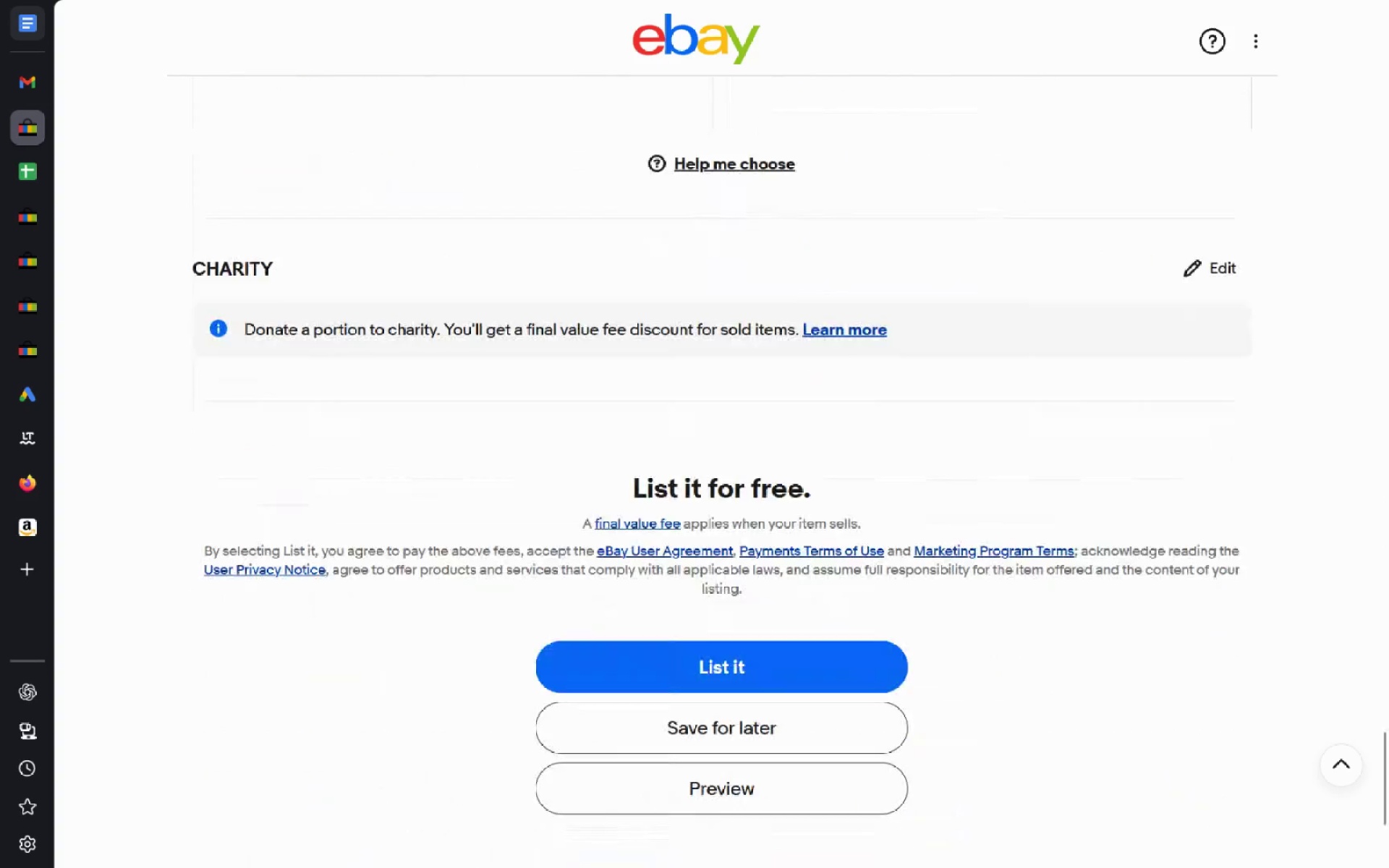 
wait(6.02)
 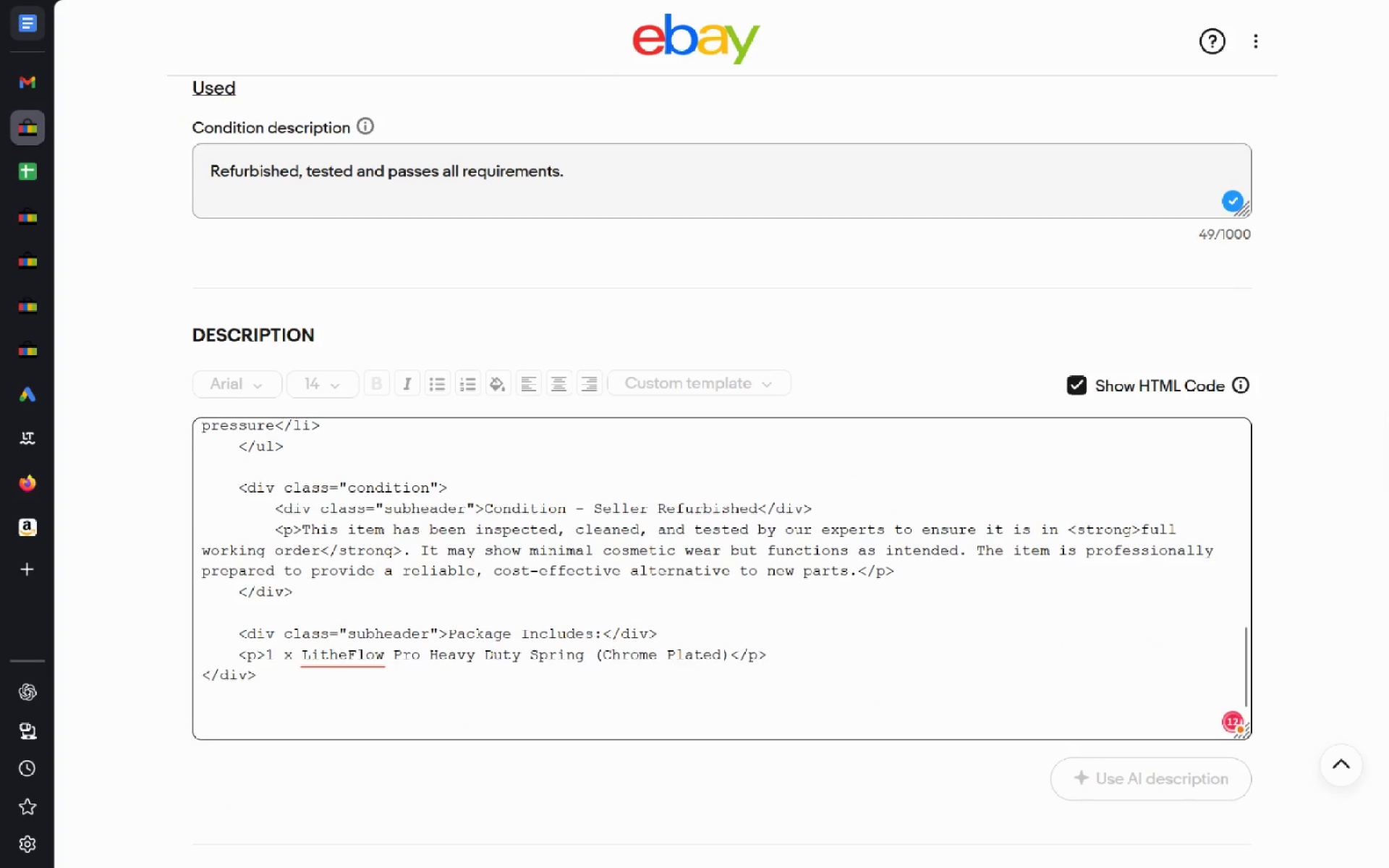 
left_click([704, 532])
 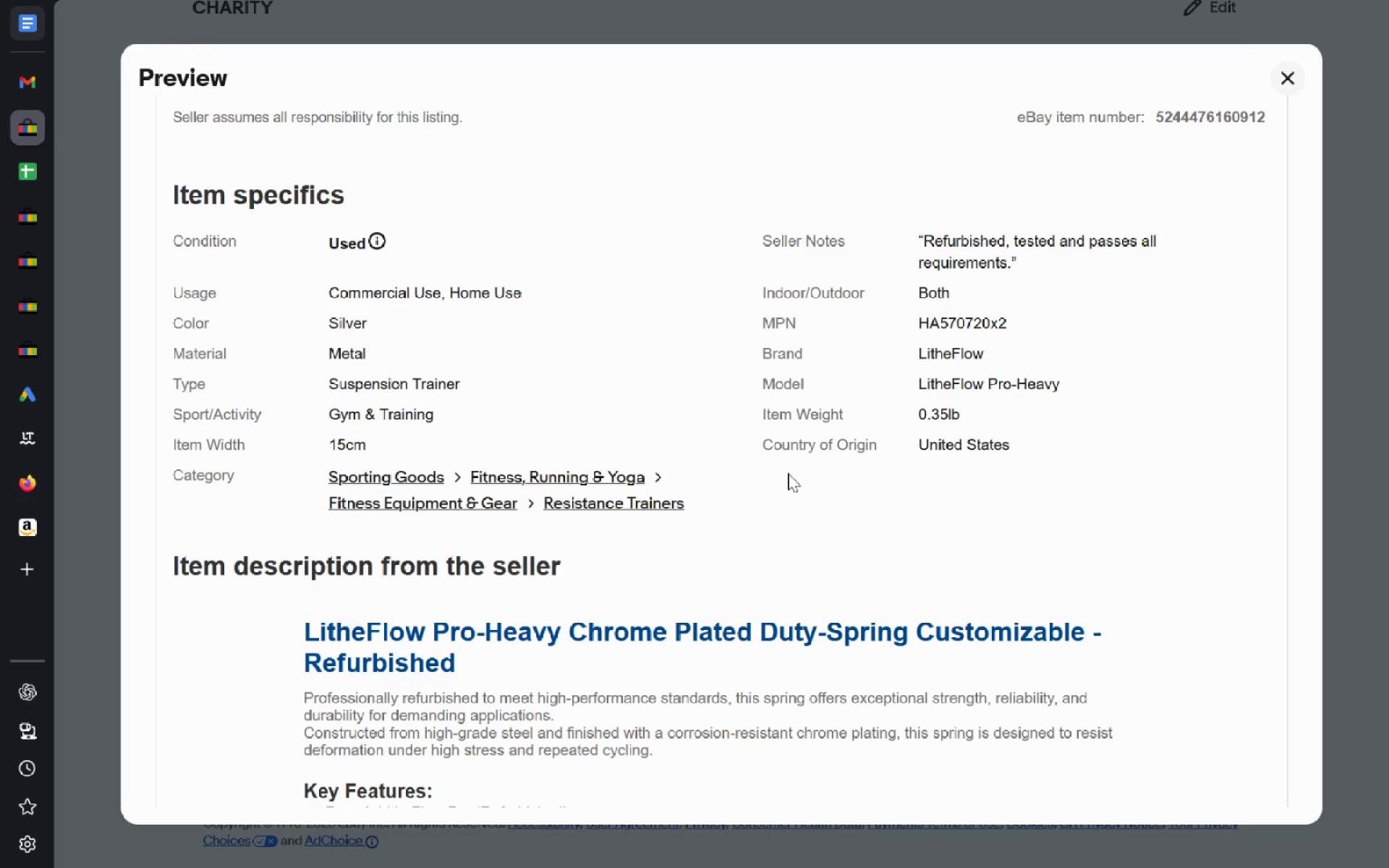 
wait(34.72)
 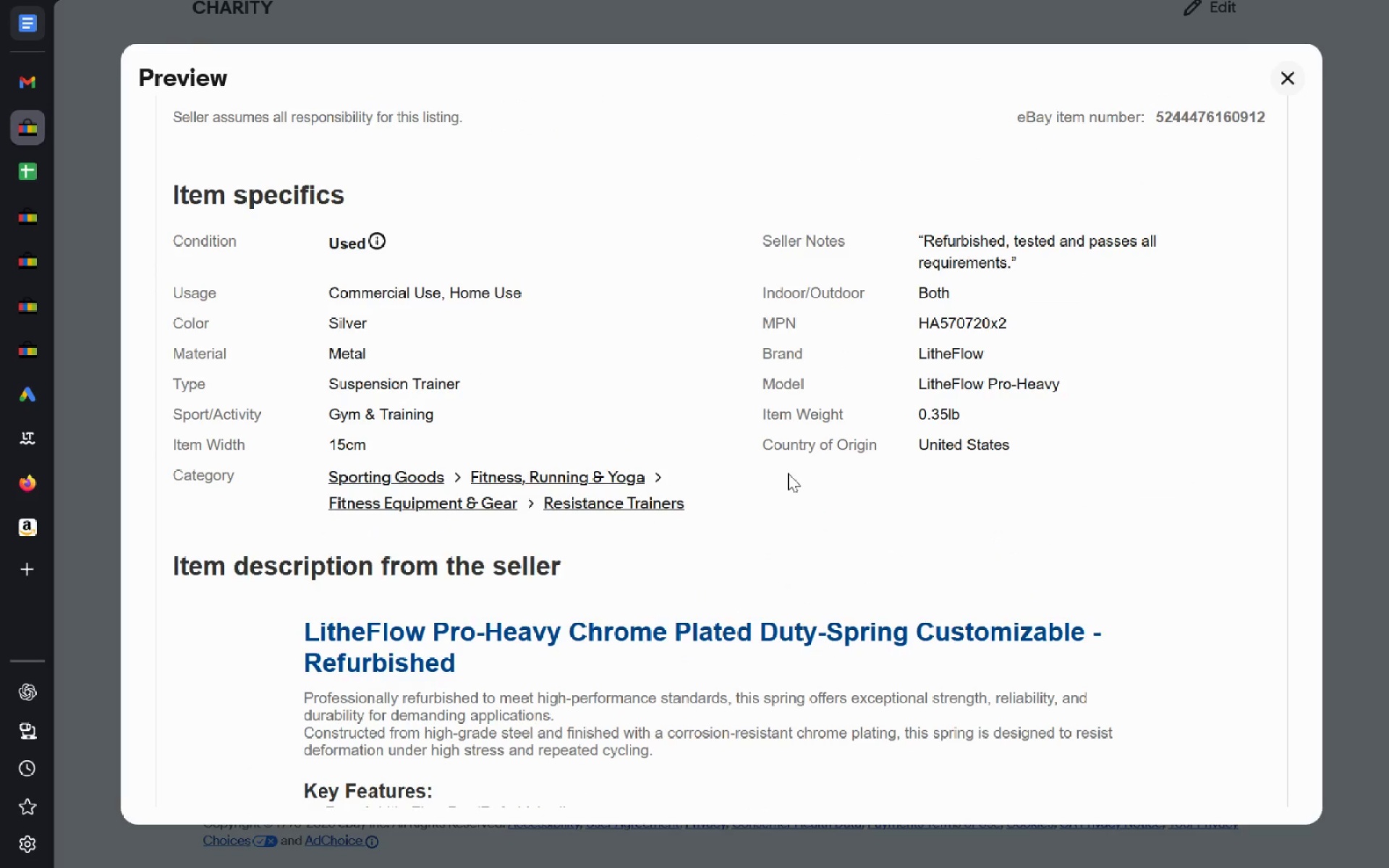 
left_click([22, 190])
 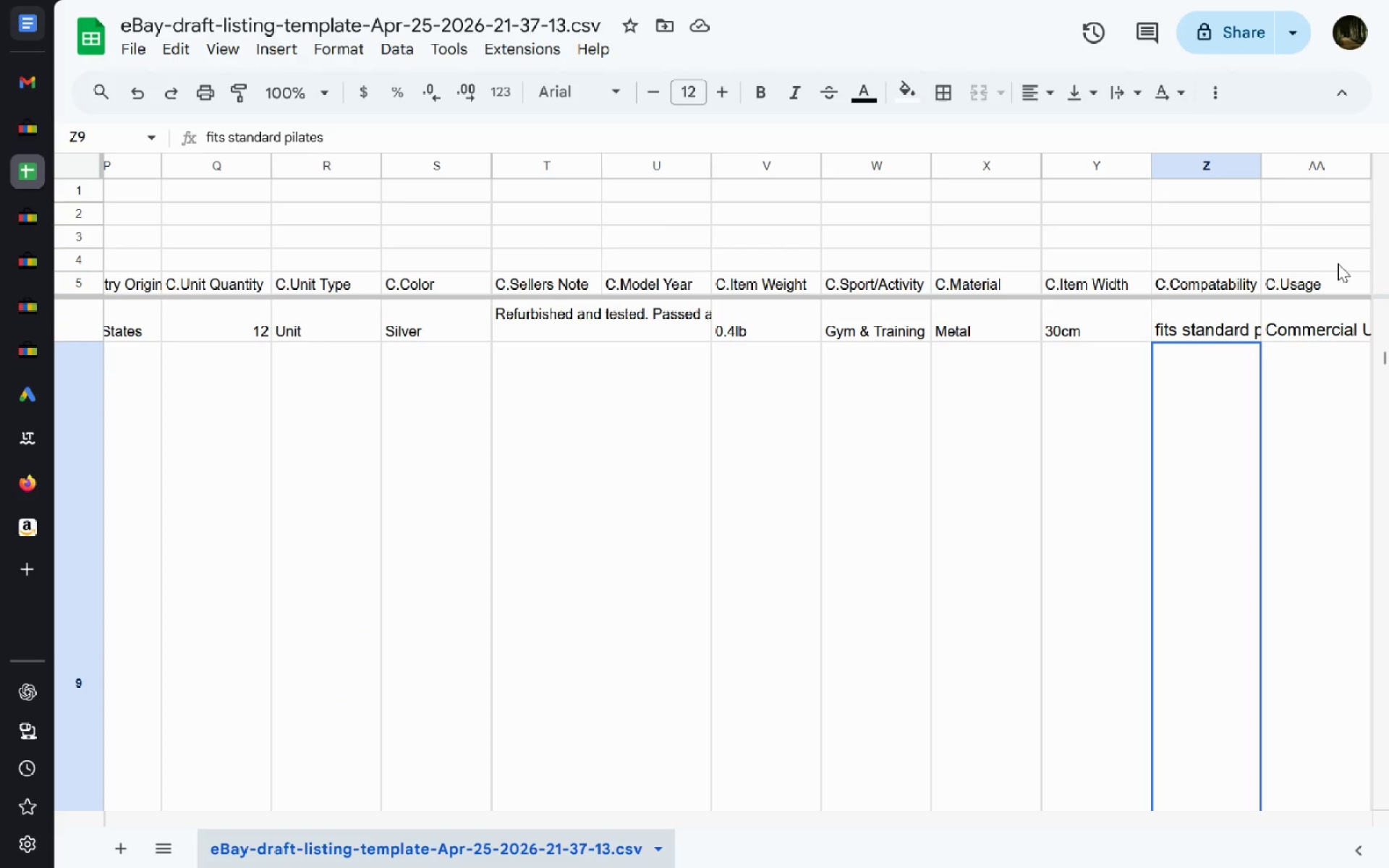 
left_click([1305, 297])
 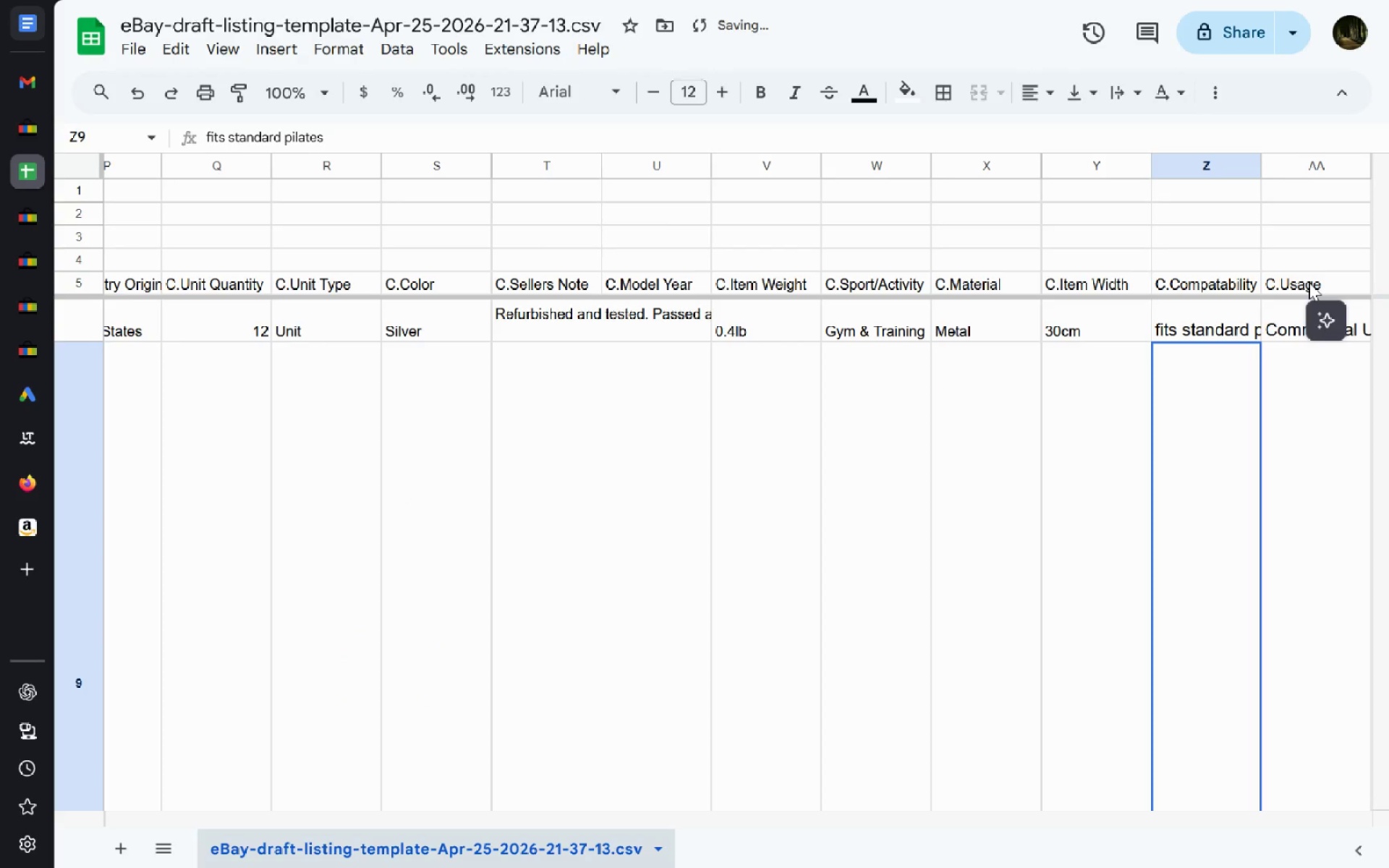 
left_click([1309, 282])
 